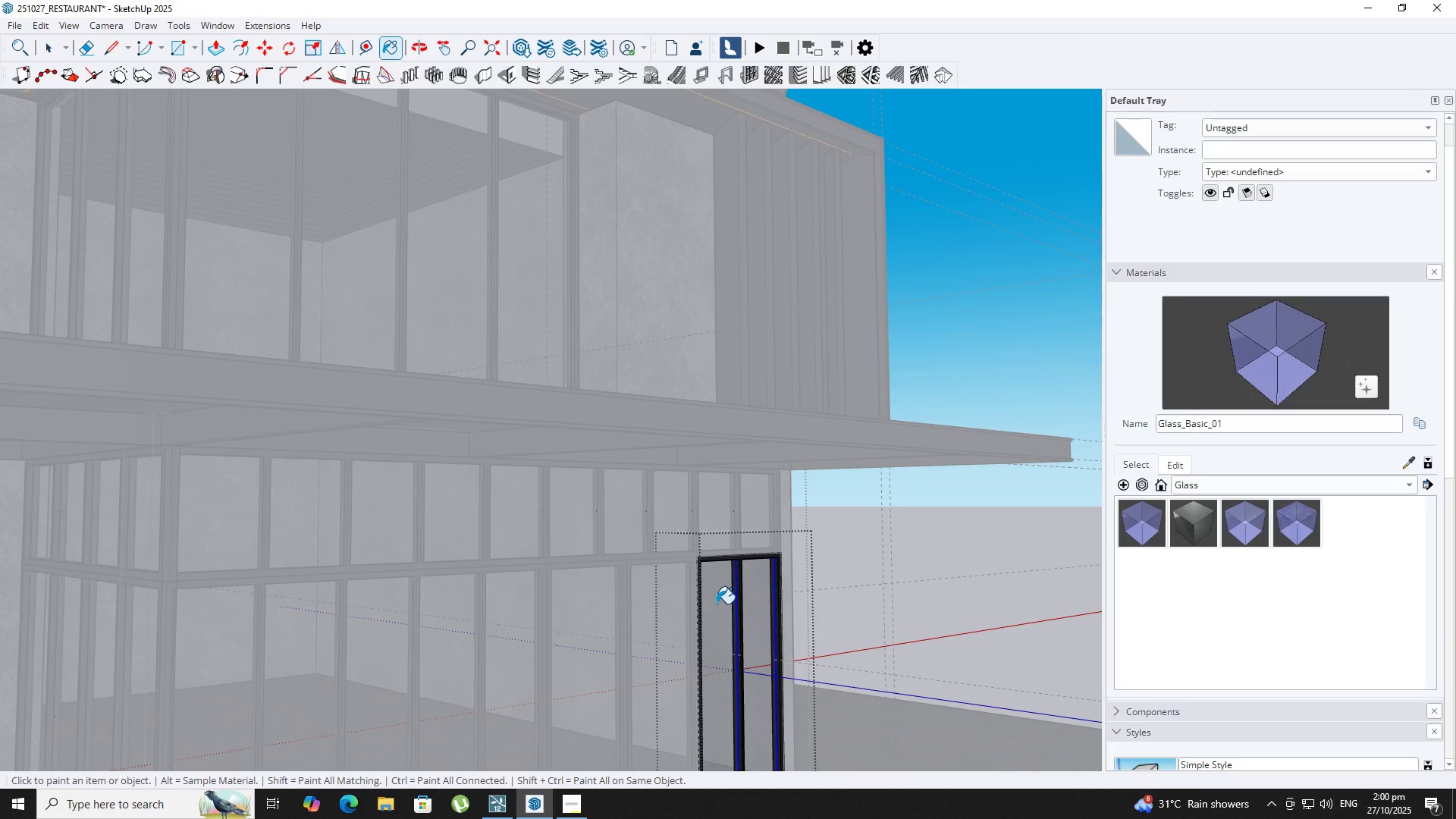 
key(Space)
 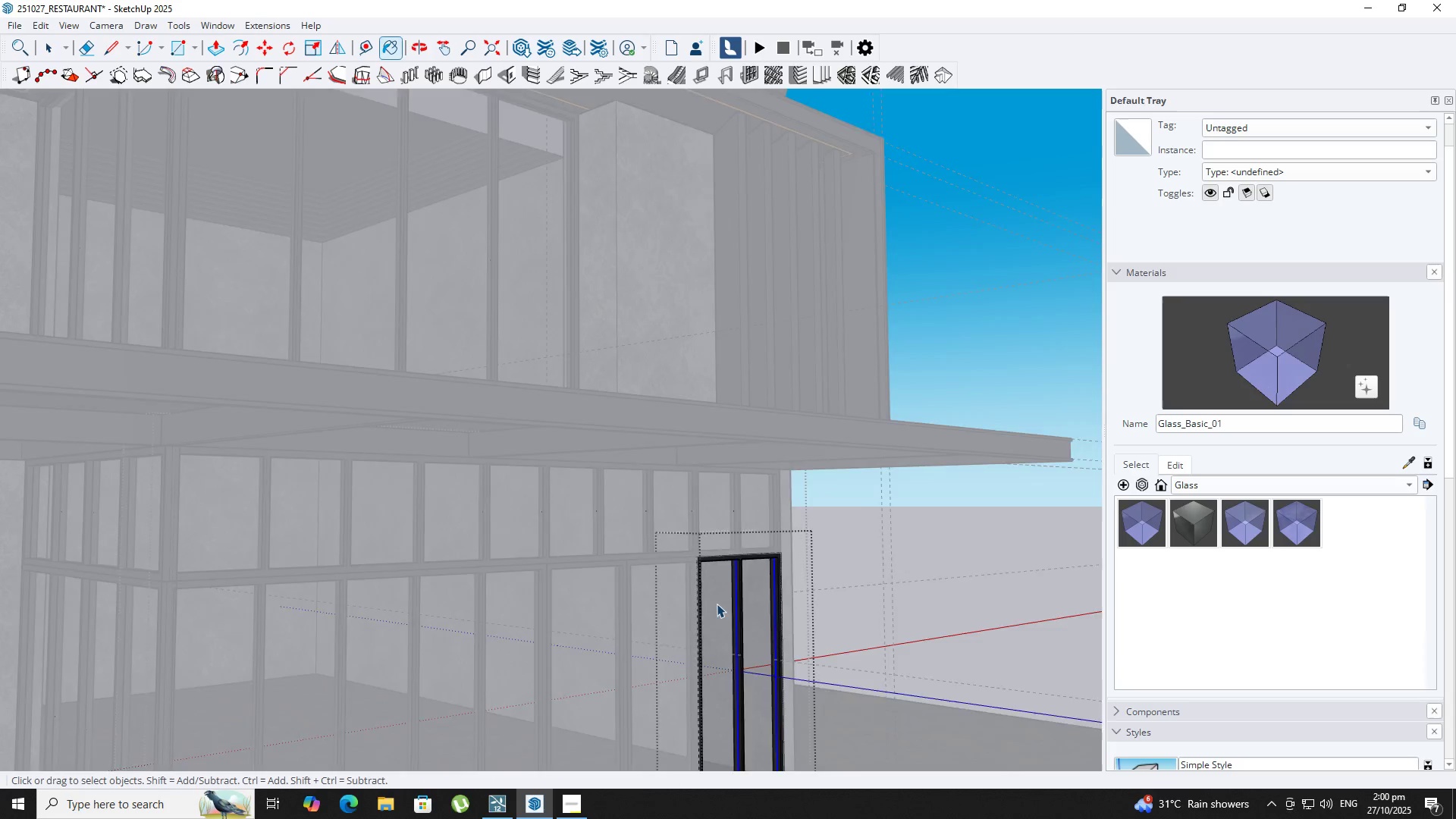 
scroll: coordinate [708, 601], scroll_direction: down, amount: 8.0
 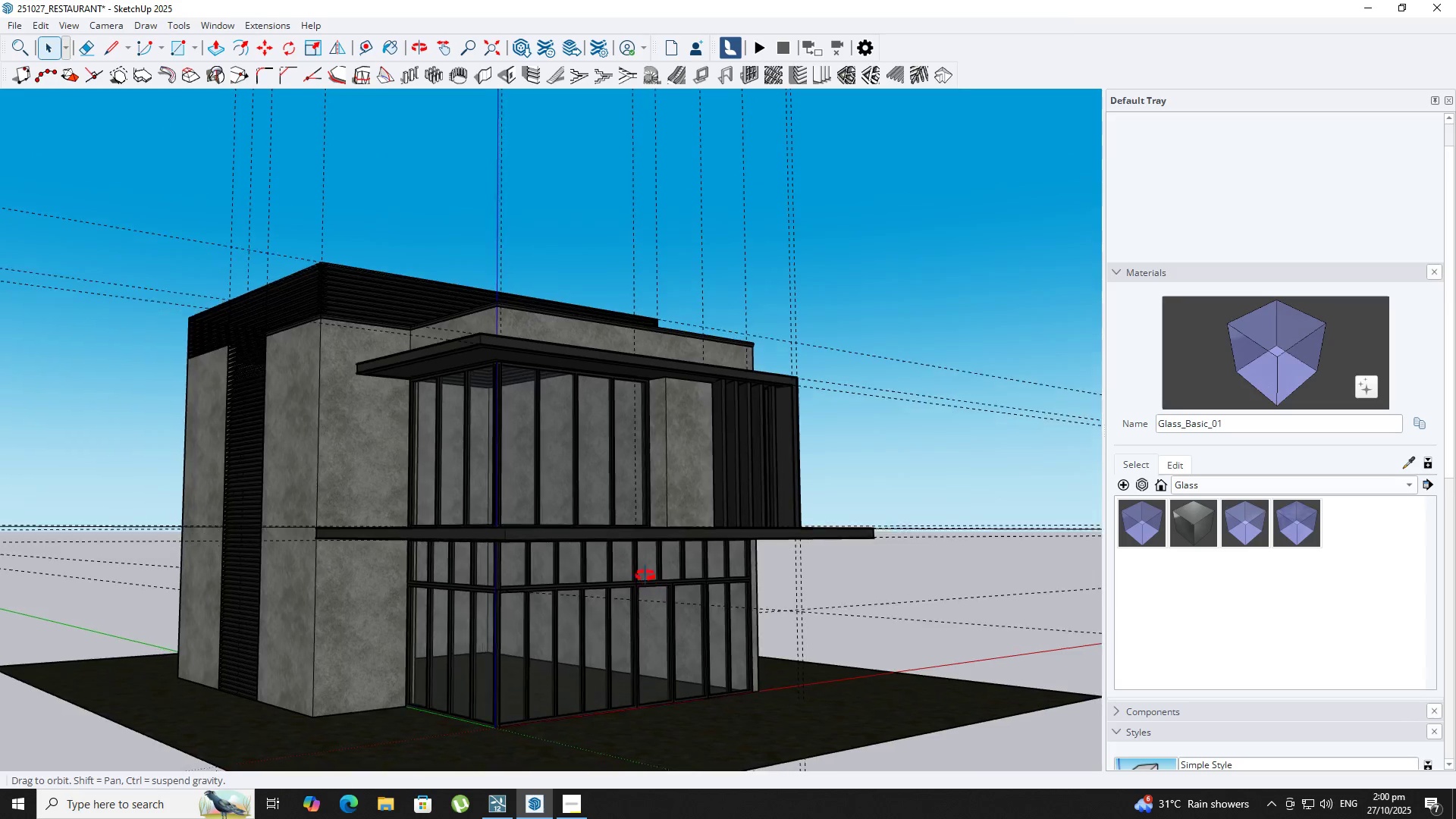 
key(Escape)
 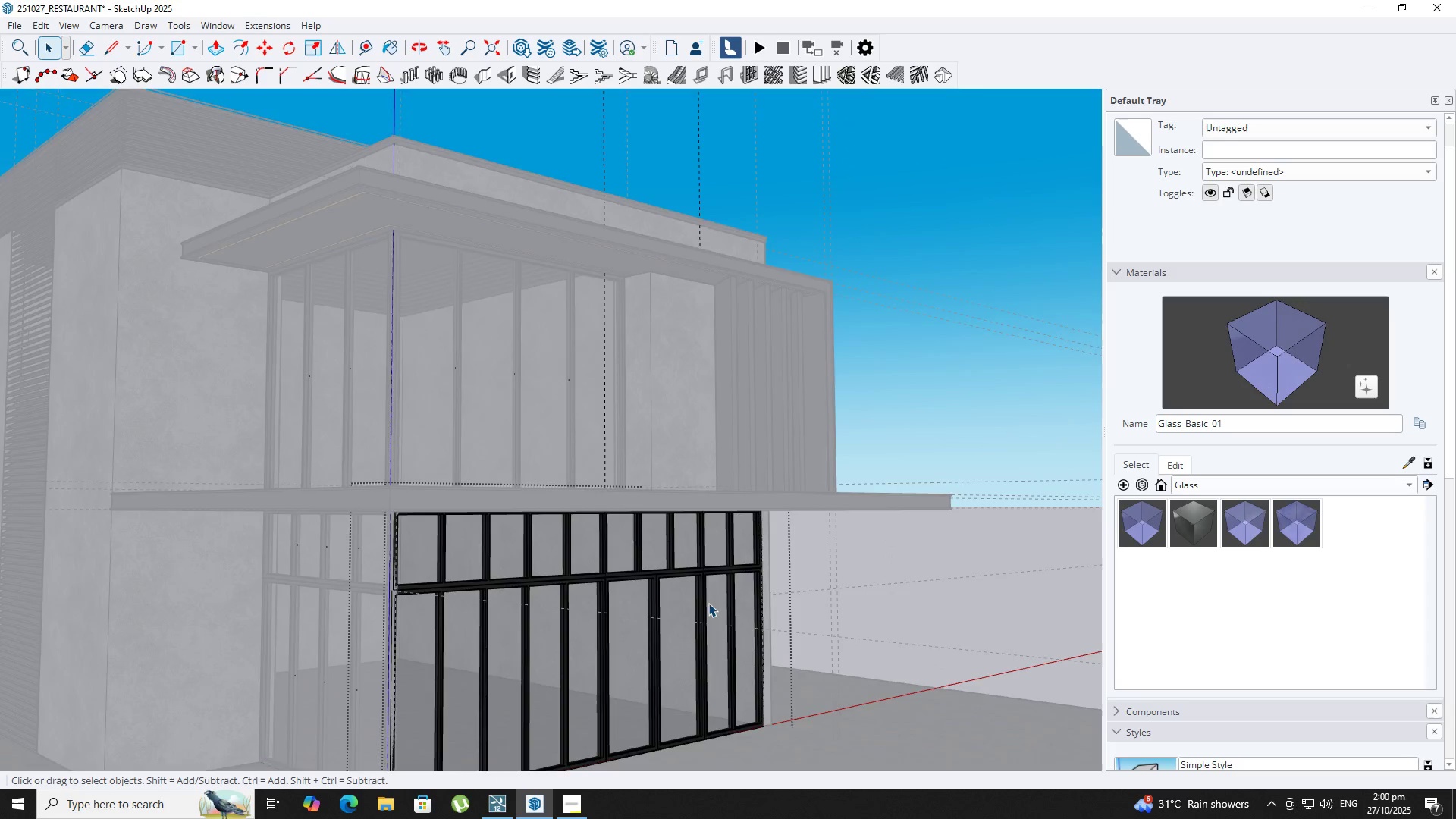 
key(Escape)
 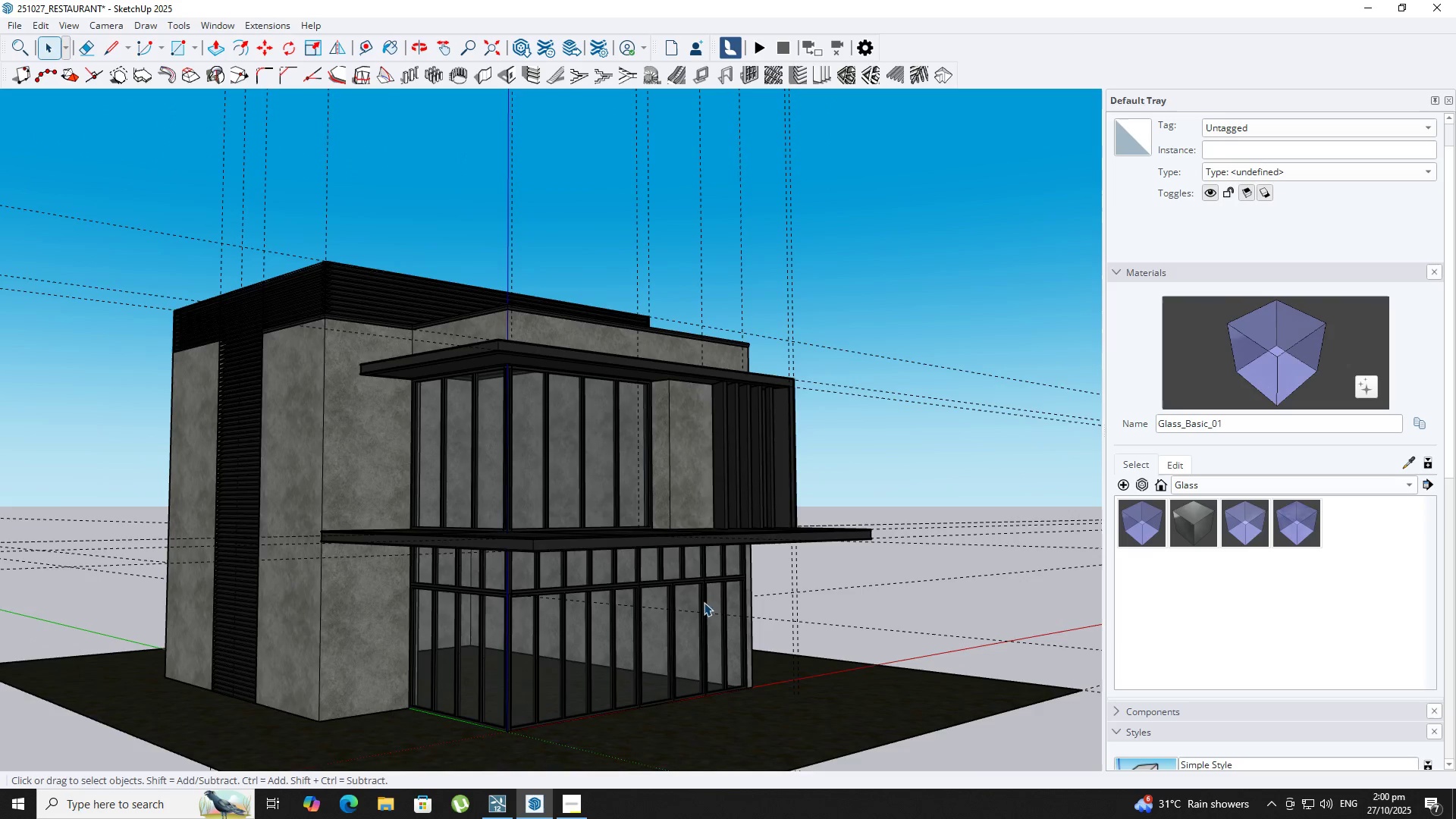 
key(Escape)
 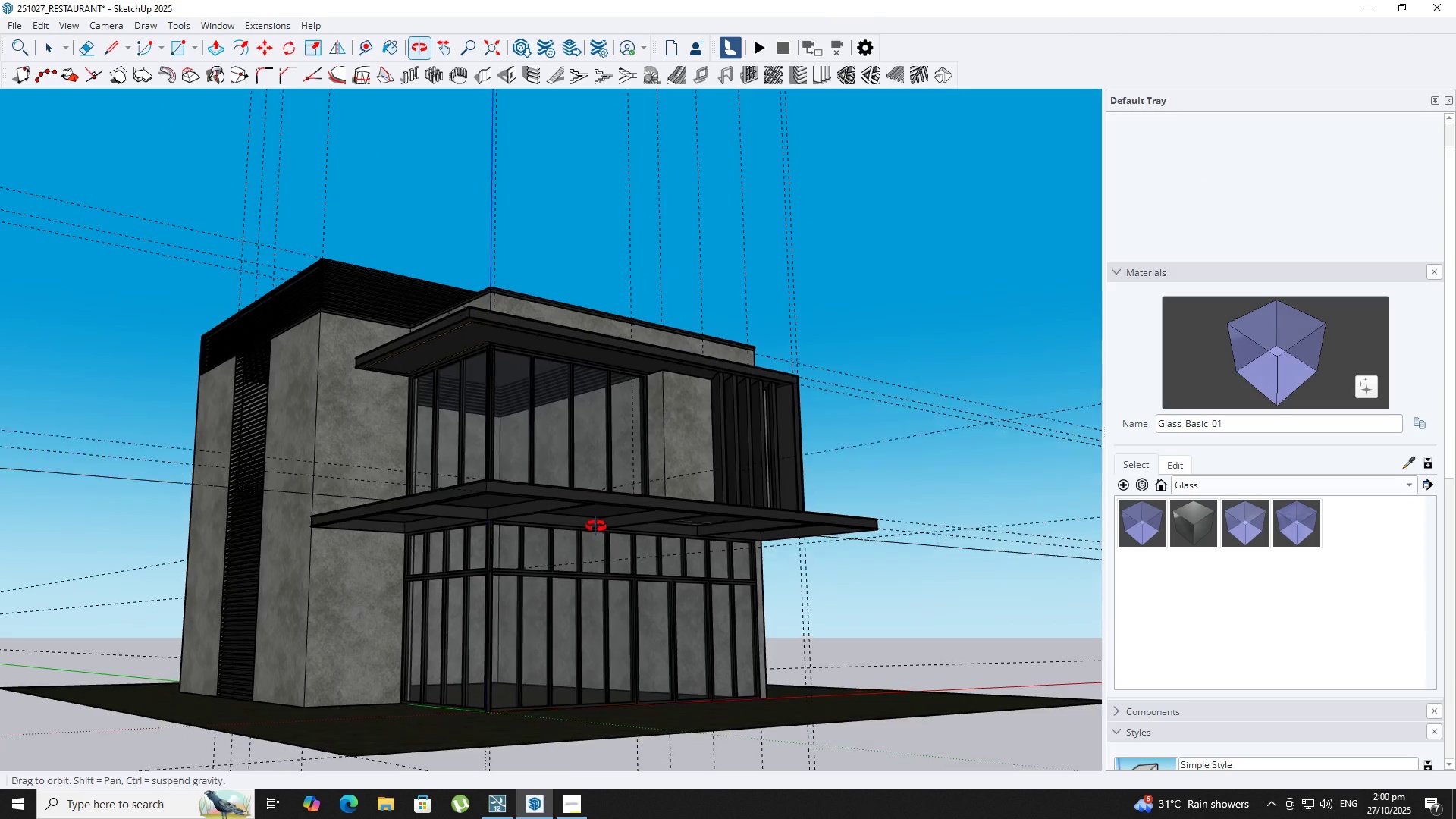 
wait(5.41)
 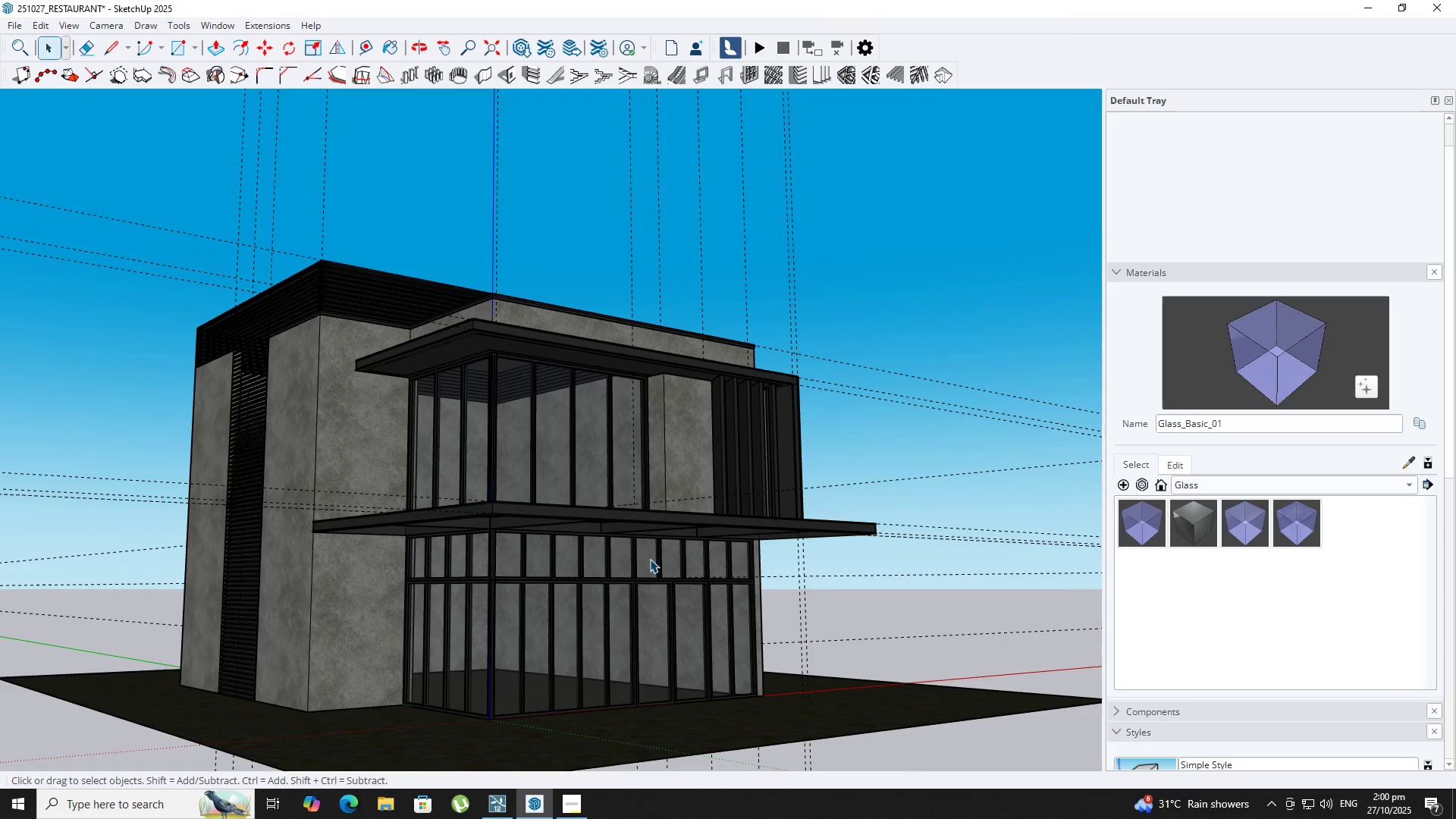 
key(Space)
 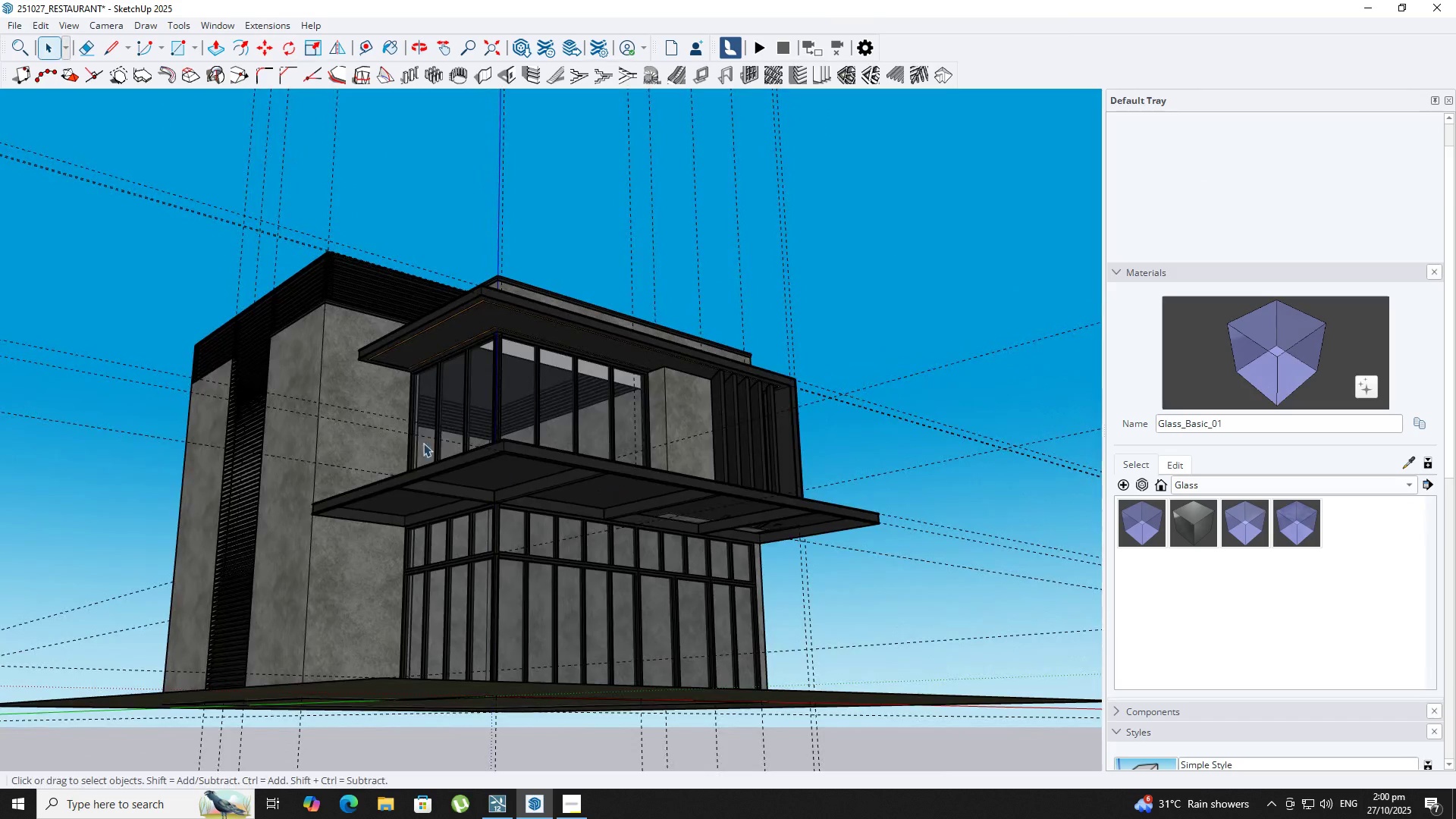 
scroll: coordinate [499, 477], scroll_direction: up, amount: 5.0
 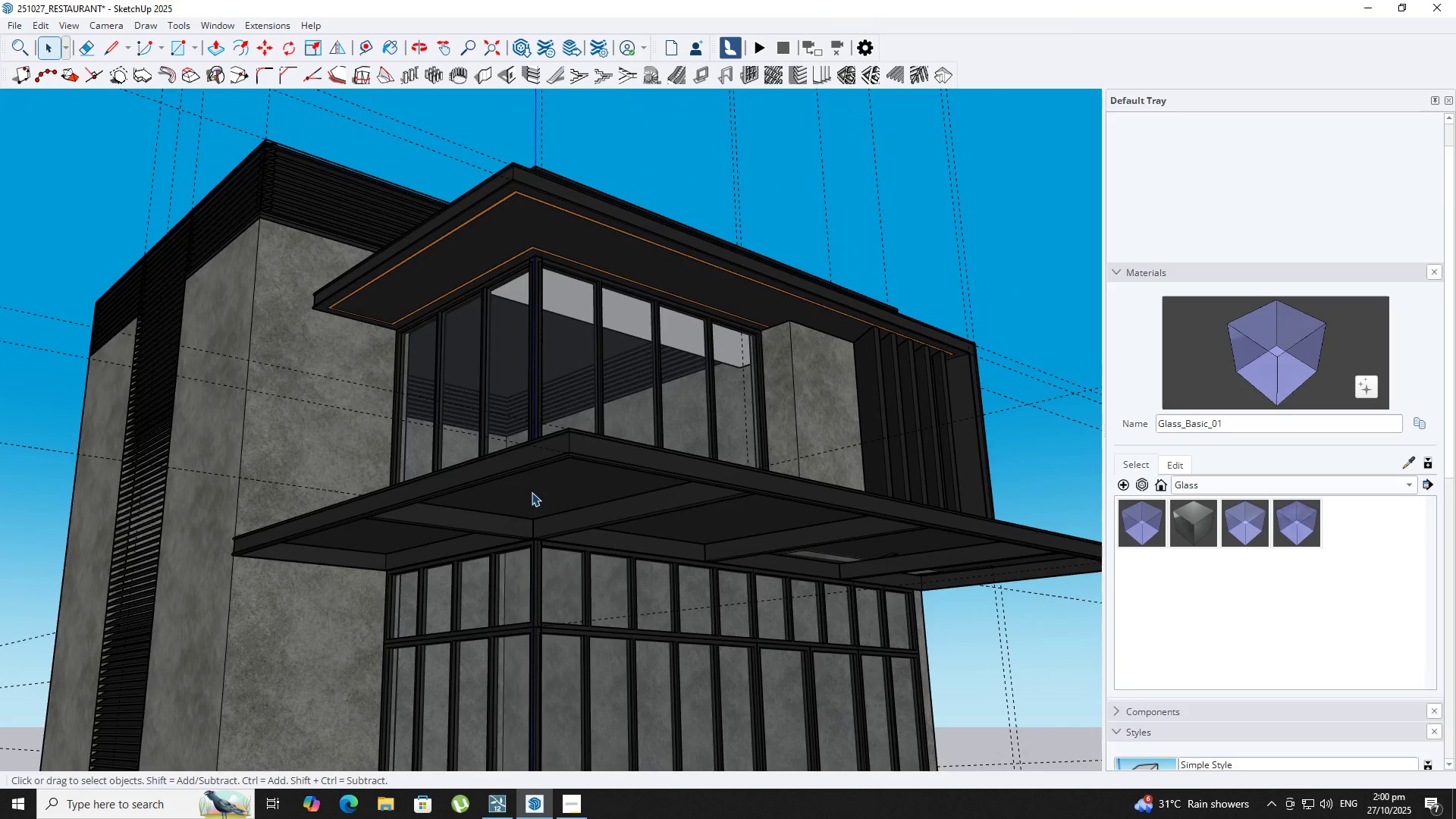 
double_click([532, 492])
 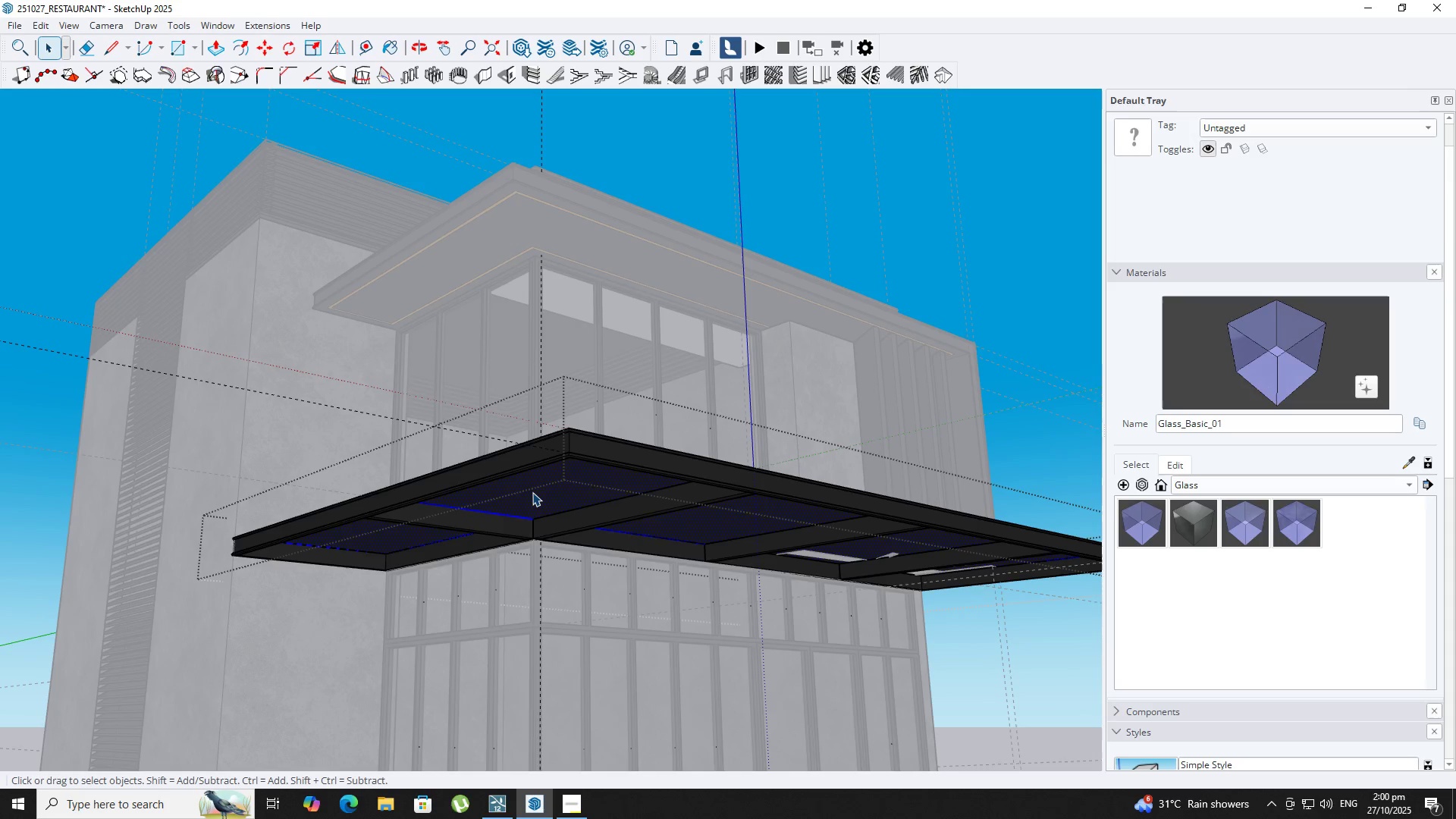 
key(P)
 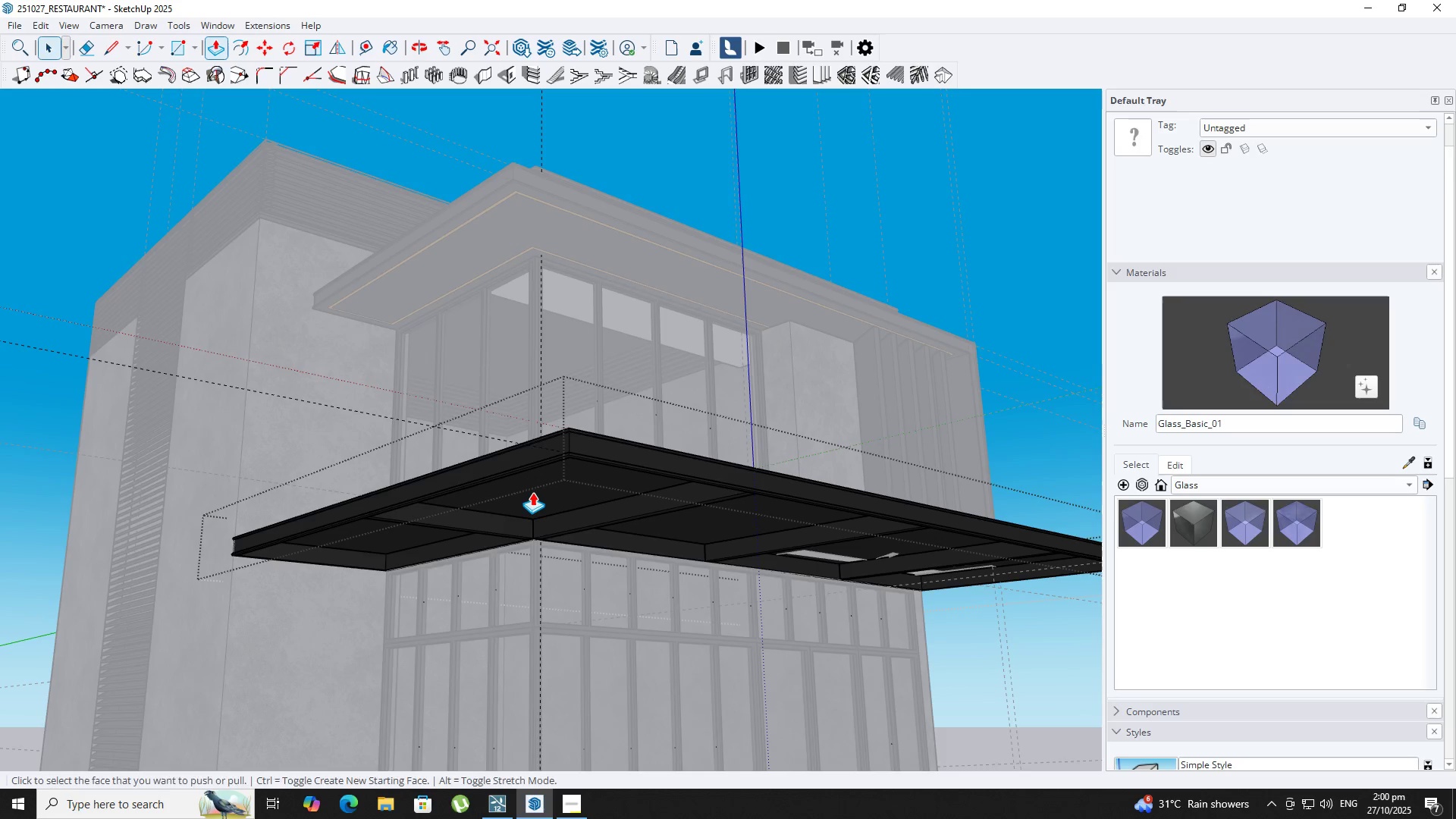 
left_click([532, 492])
 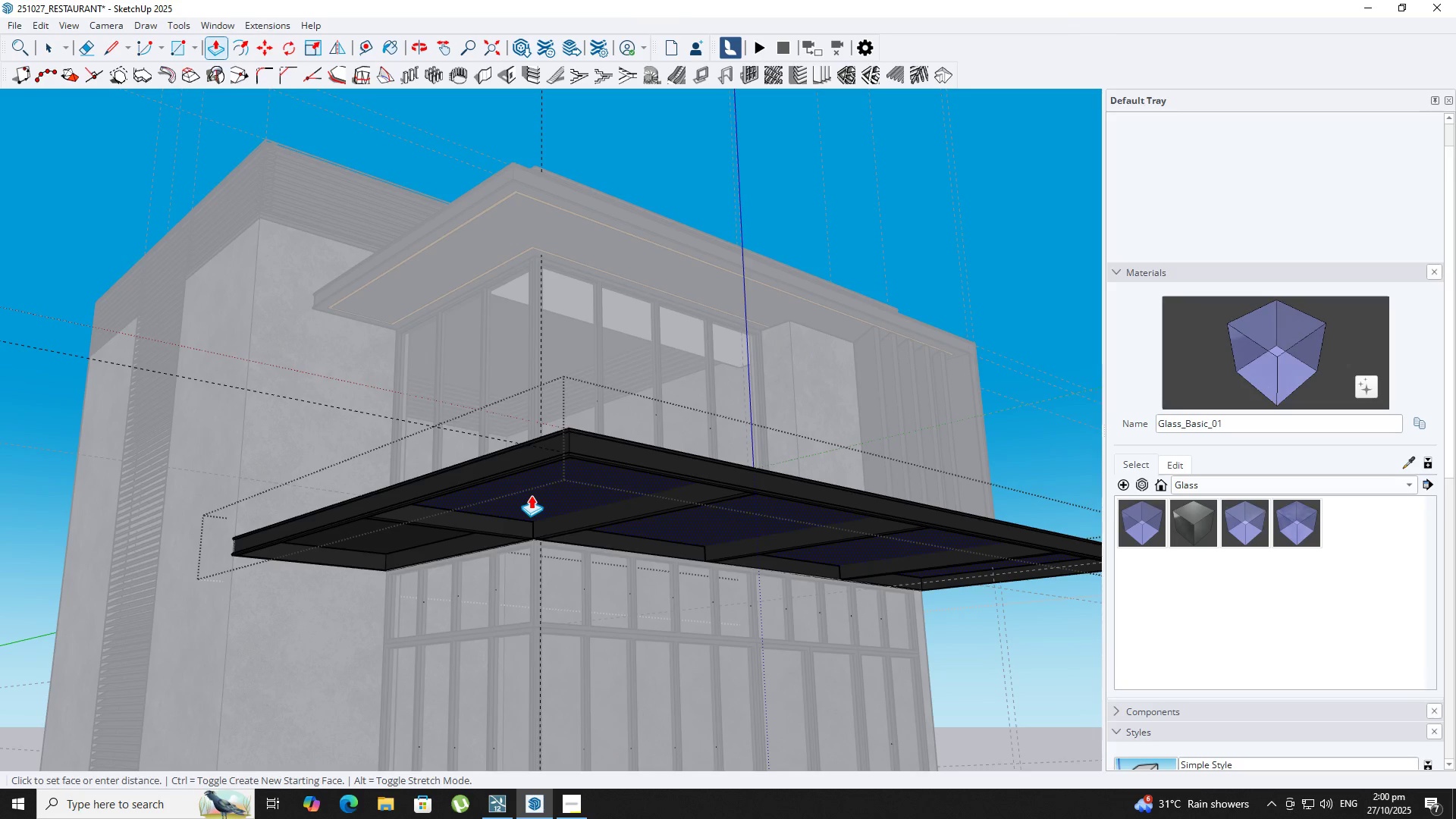 
left_click([531, 495])
 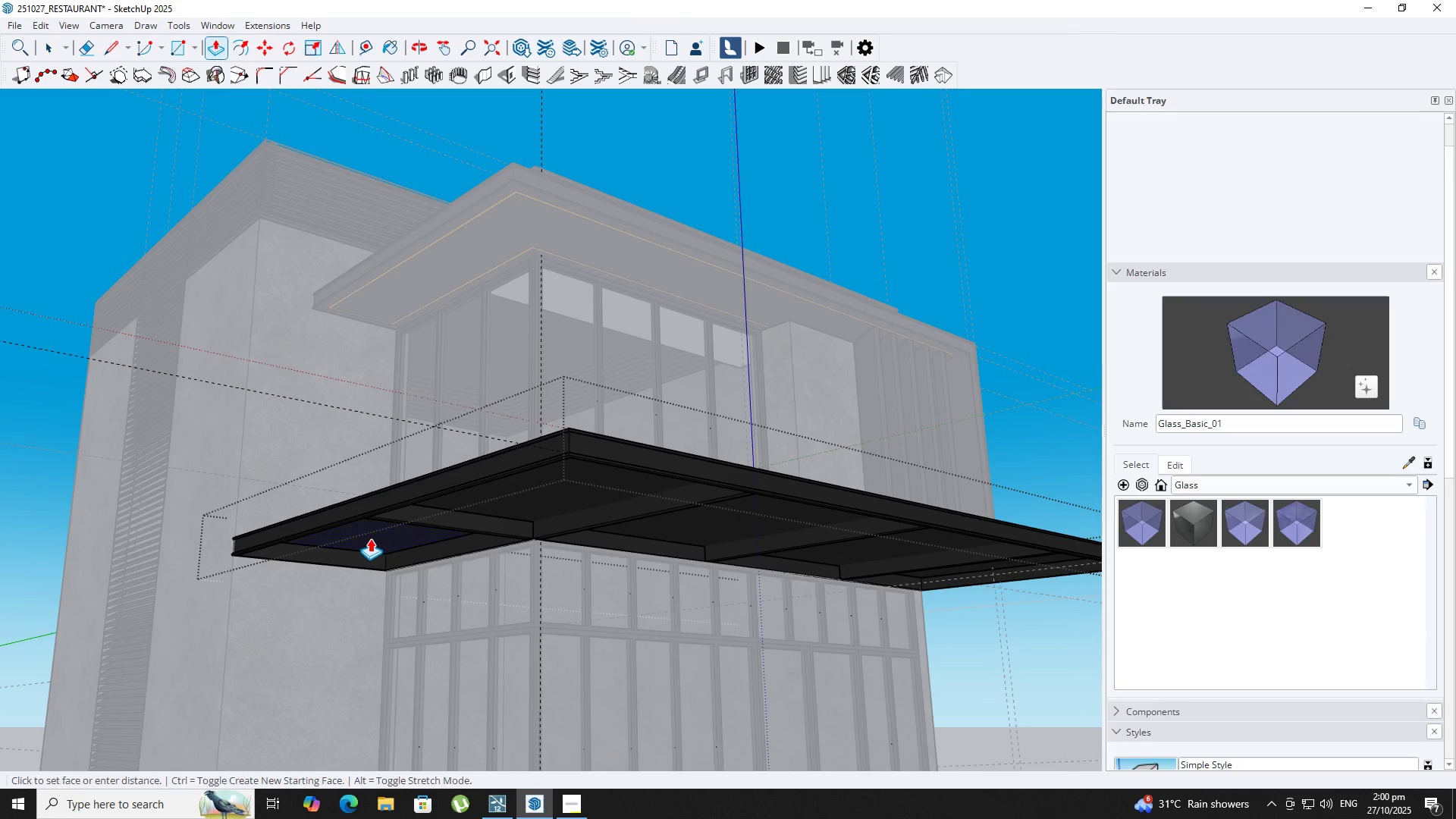 
double_click([369, 538])
 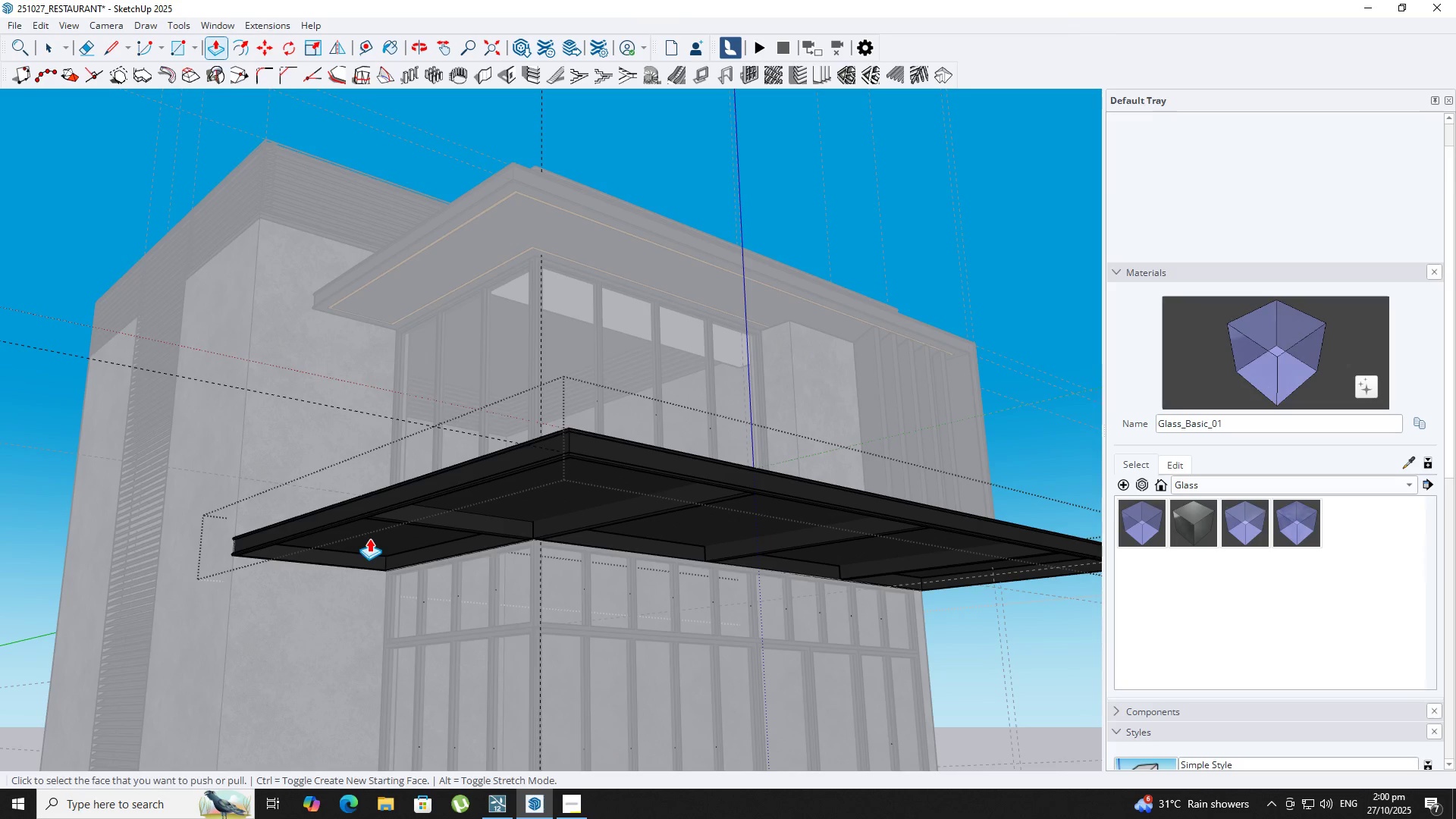 
key(Space)
 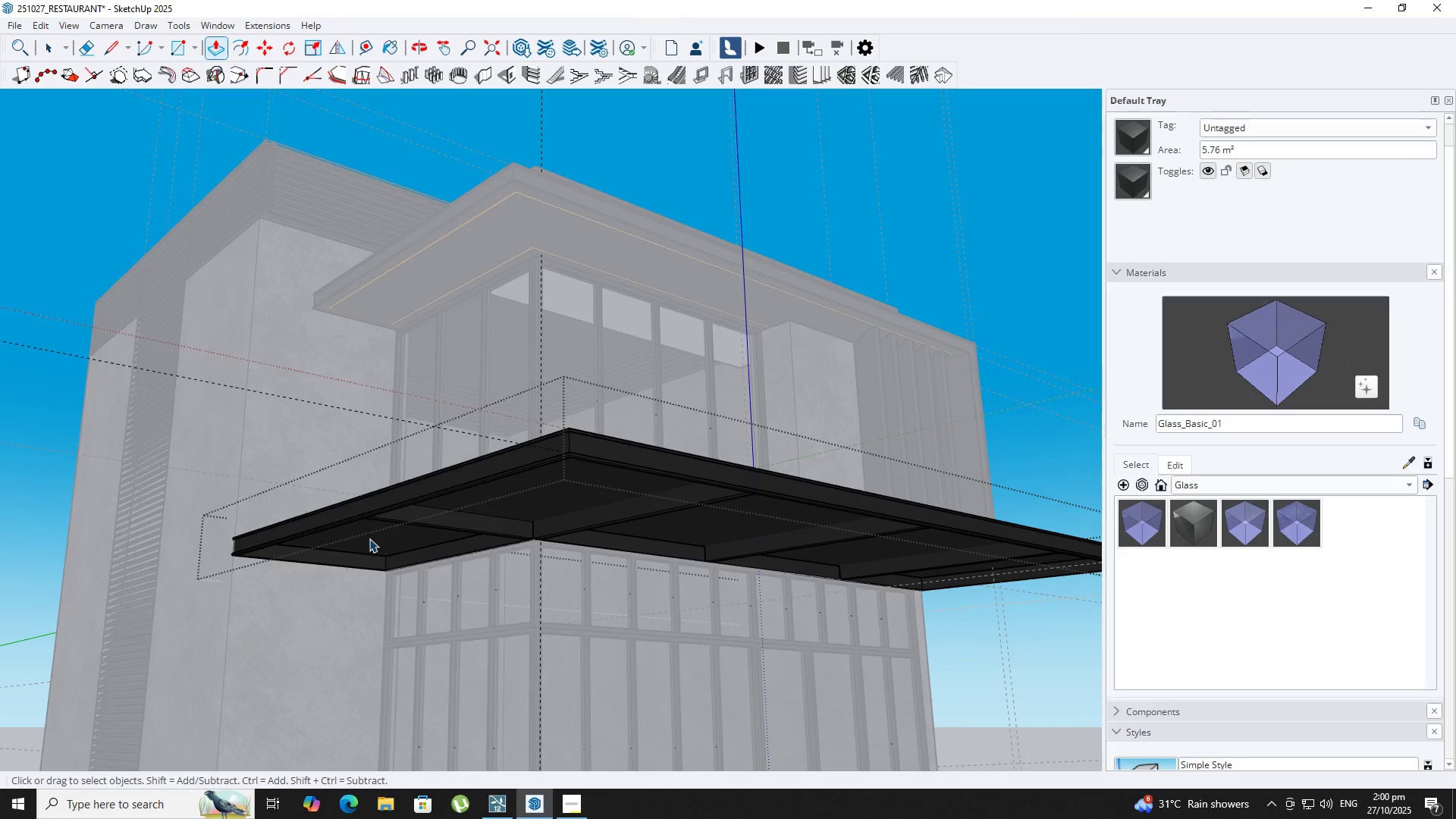 
key(Escape)
 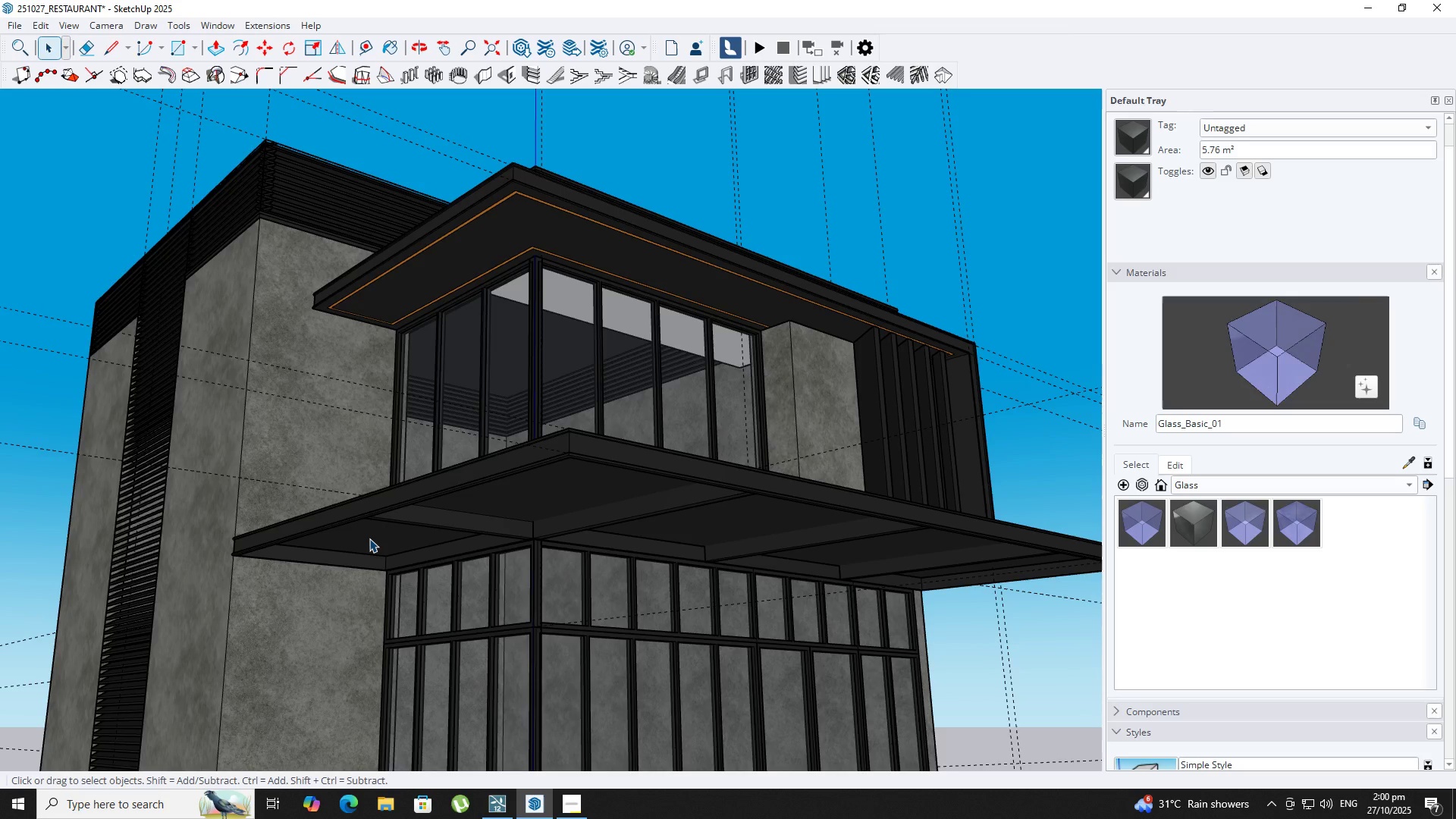 
key(Escape)
 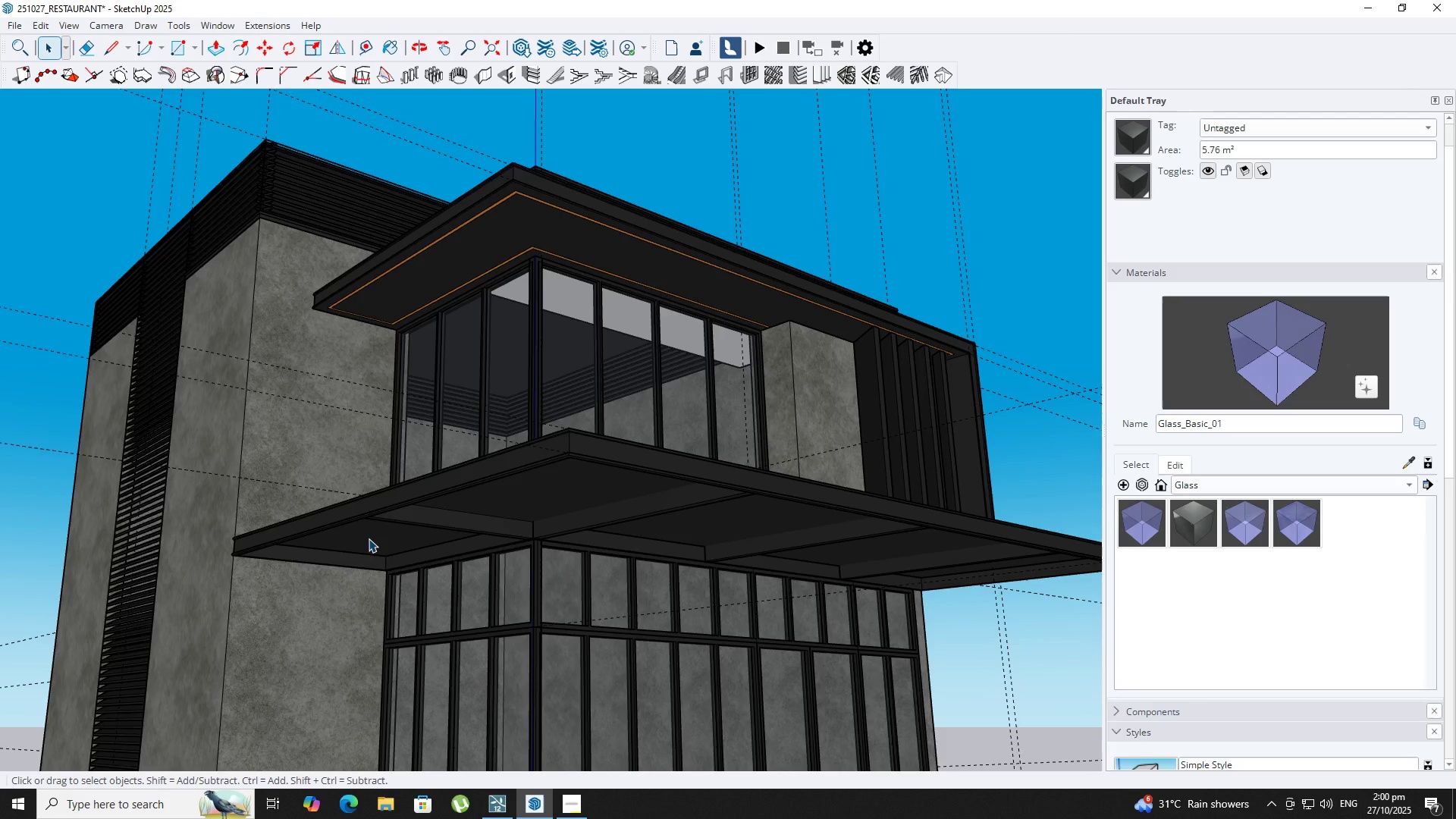 
key(Escape)
 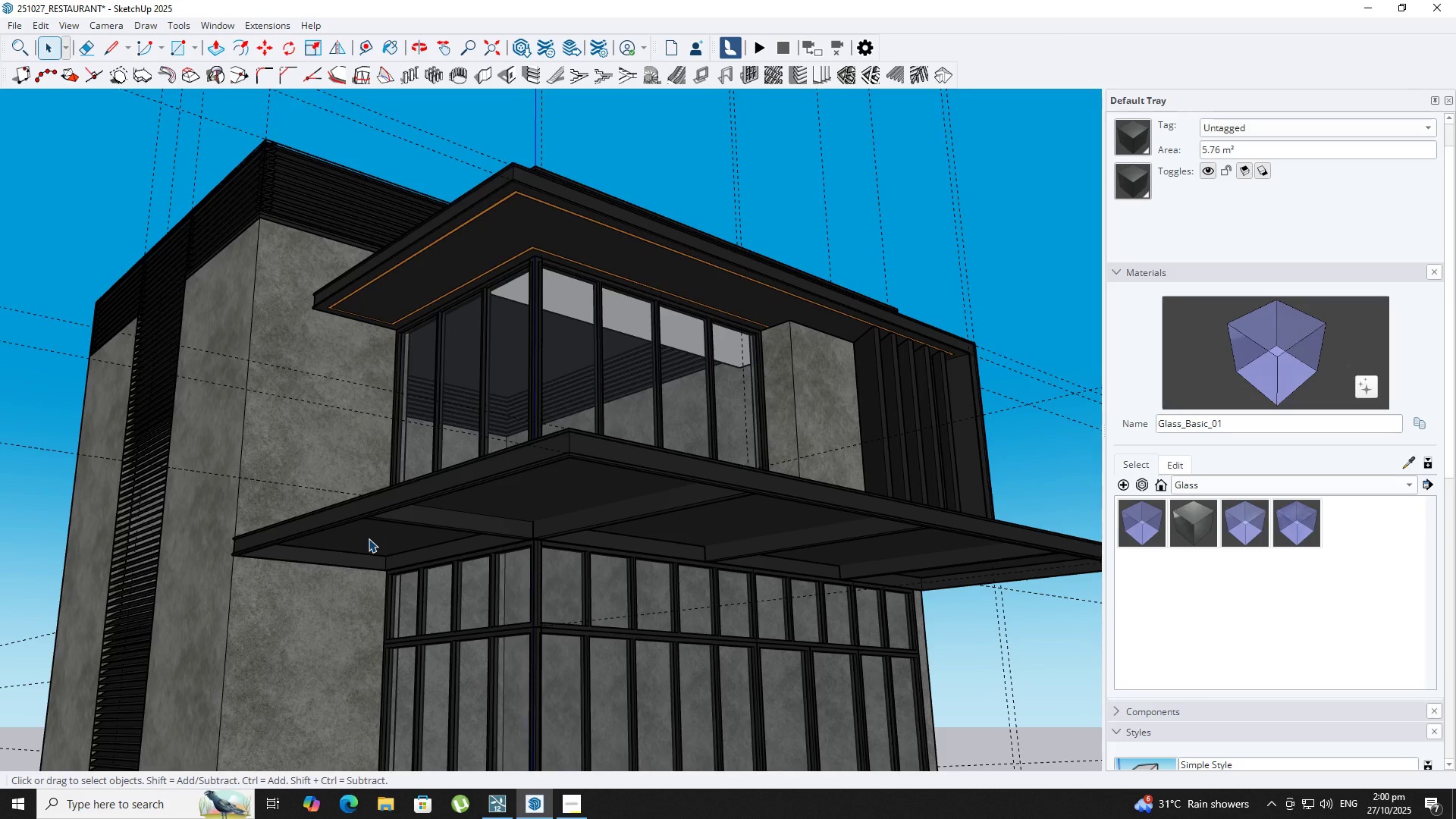 
scroll: coordinate [369, 538], scroll_direction: down, amount: 3.0
 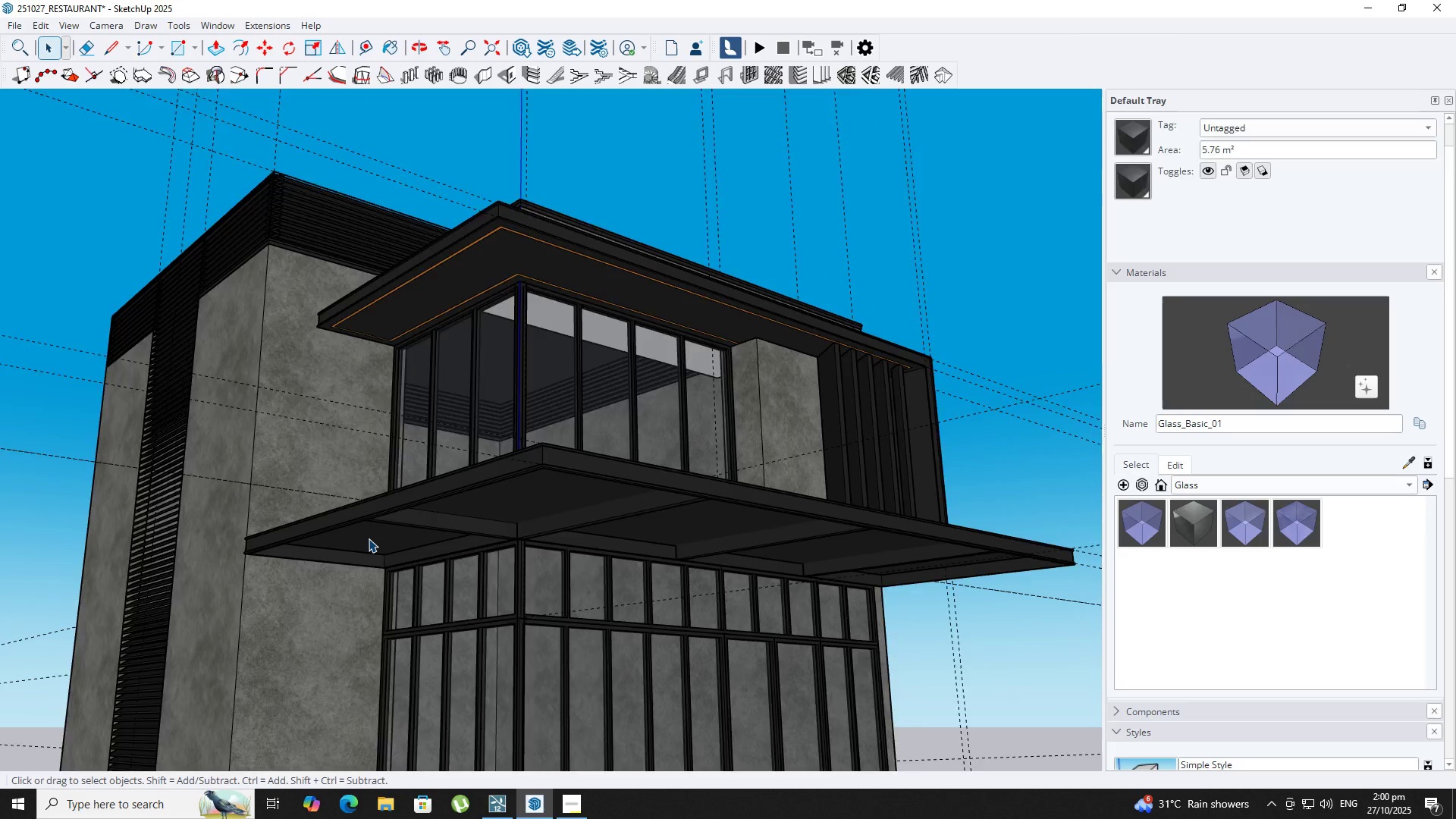 
key(Escape)
 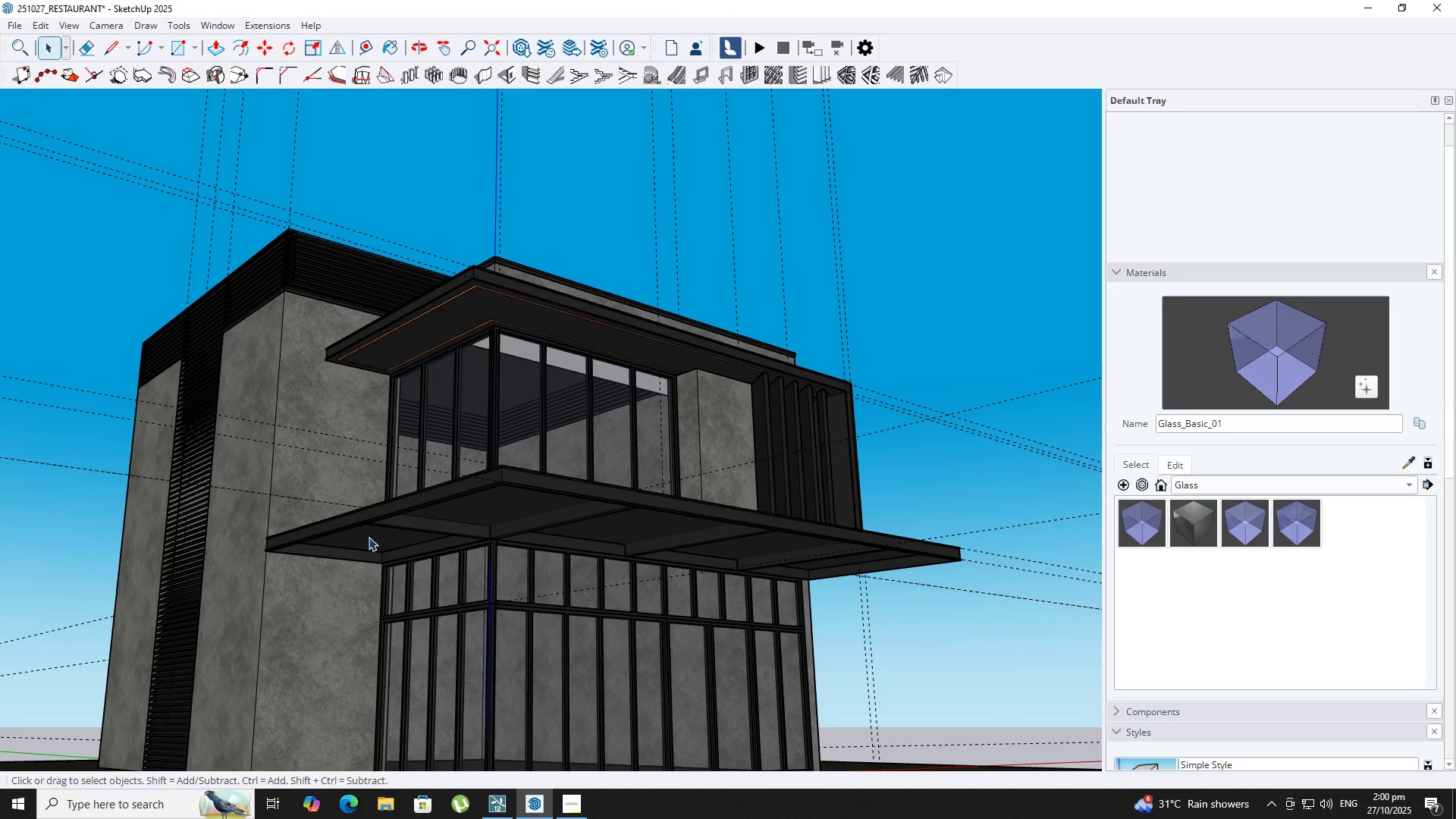 
scroll: coordinate [369, 537], scroll_direction: down, amount: 2.0
 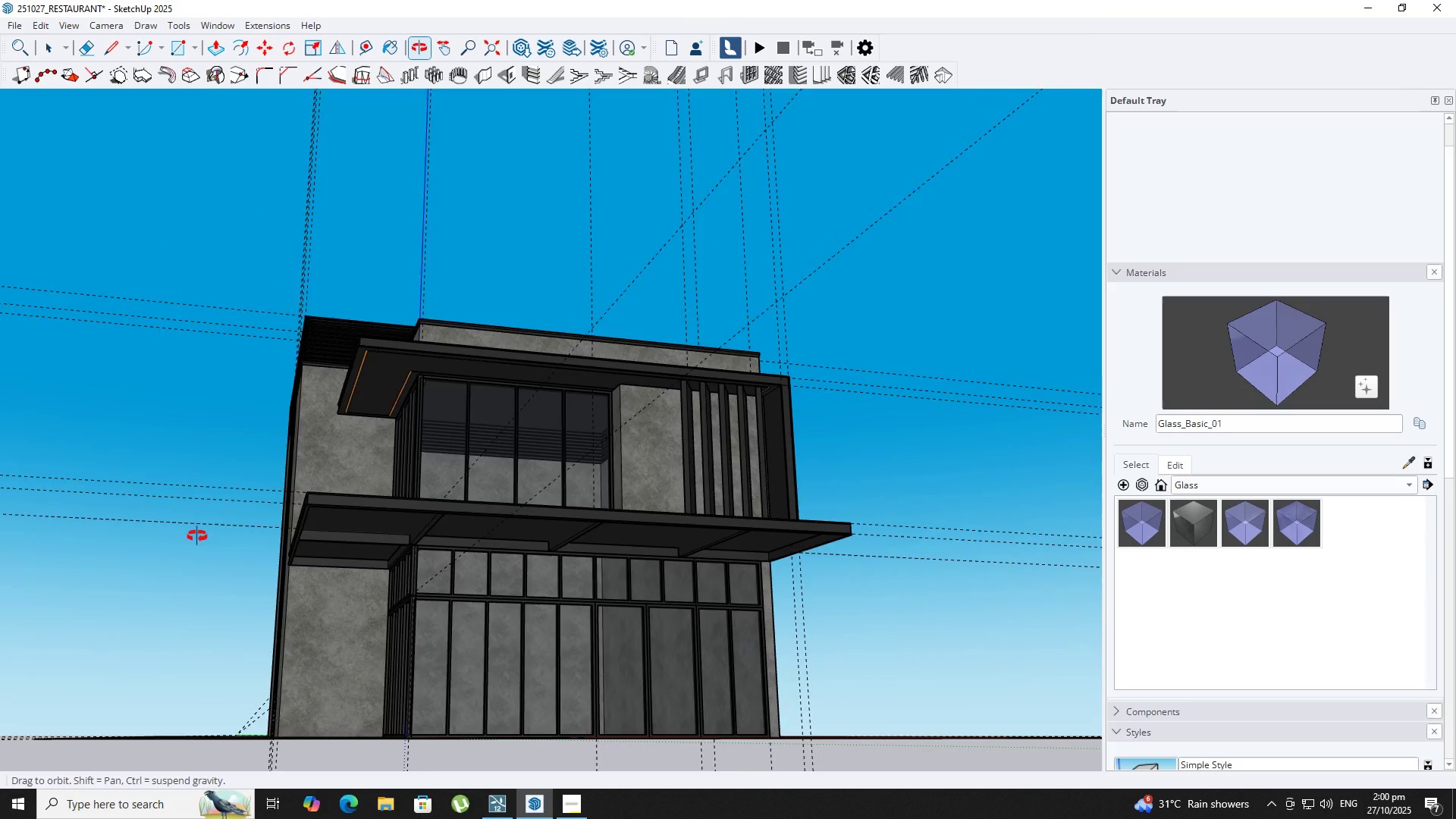 
scroll: coordinate [403, 470], scroll_direction: up, amount: 16.0
 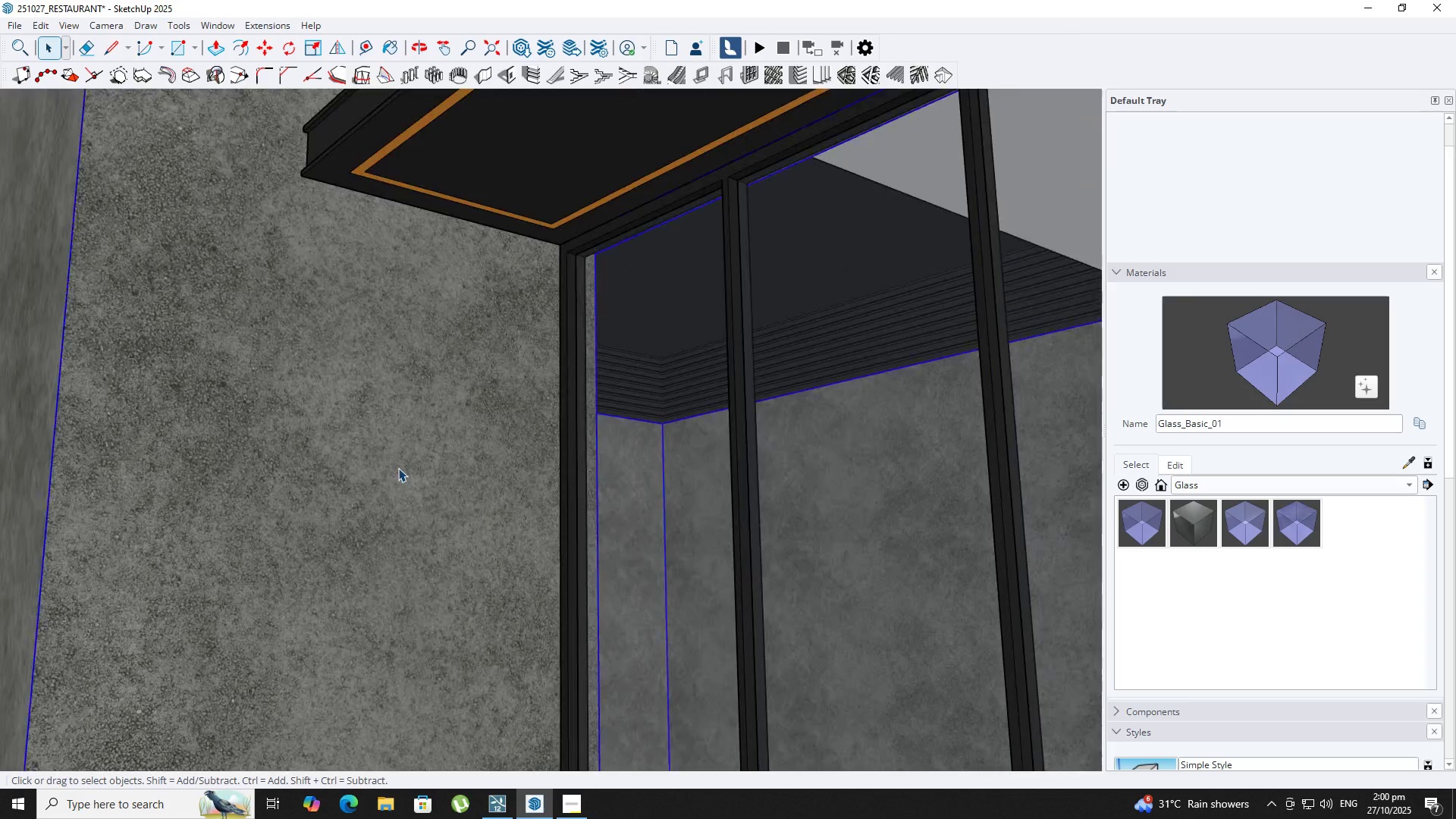 
double_click([398, 468])
 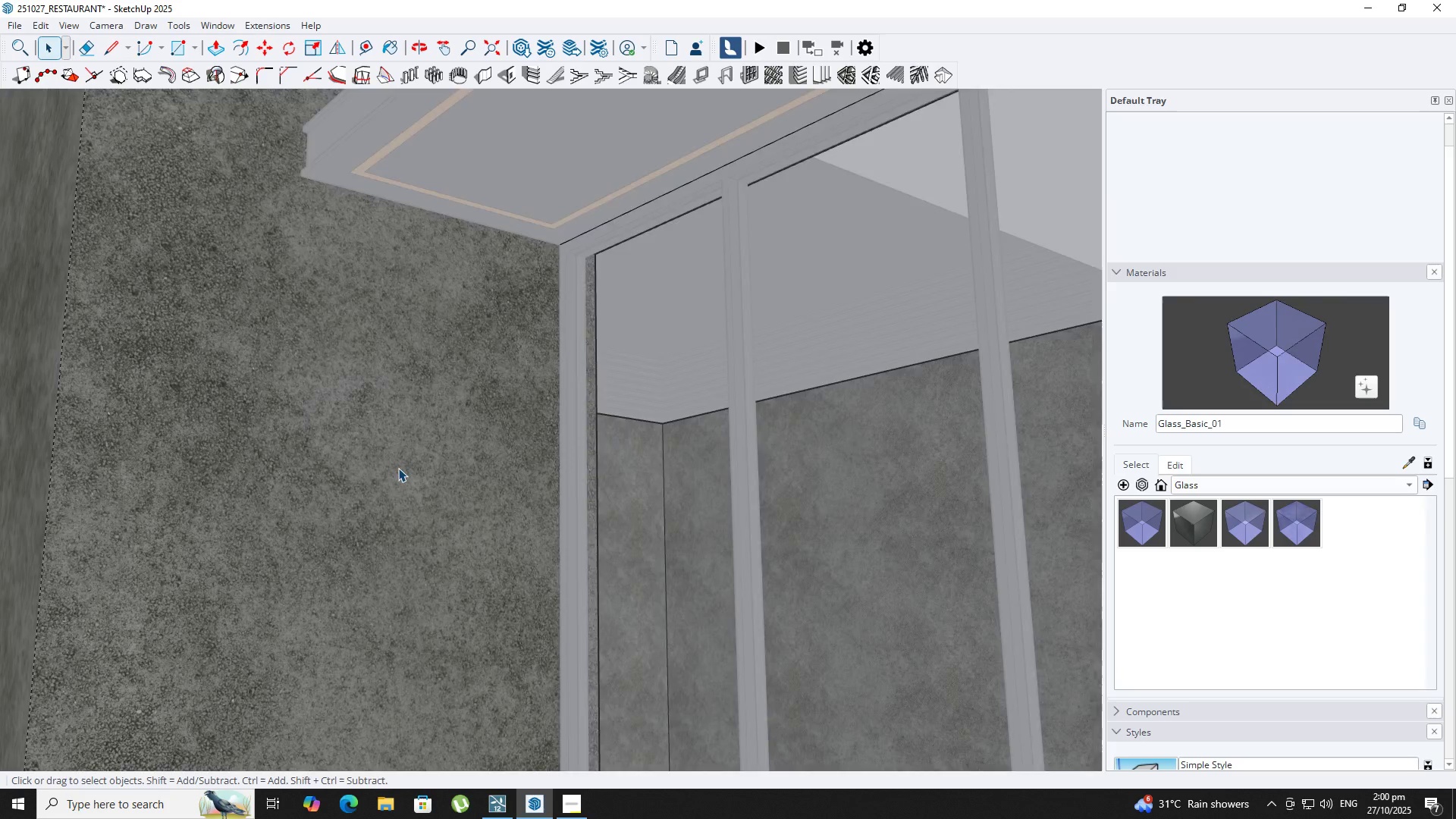 
key(Backquote)
 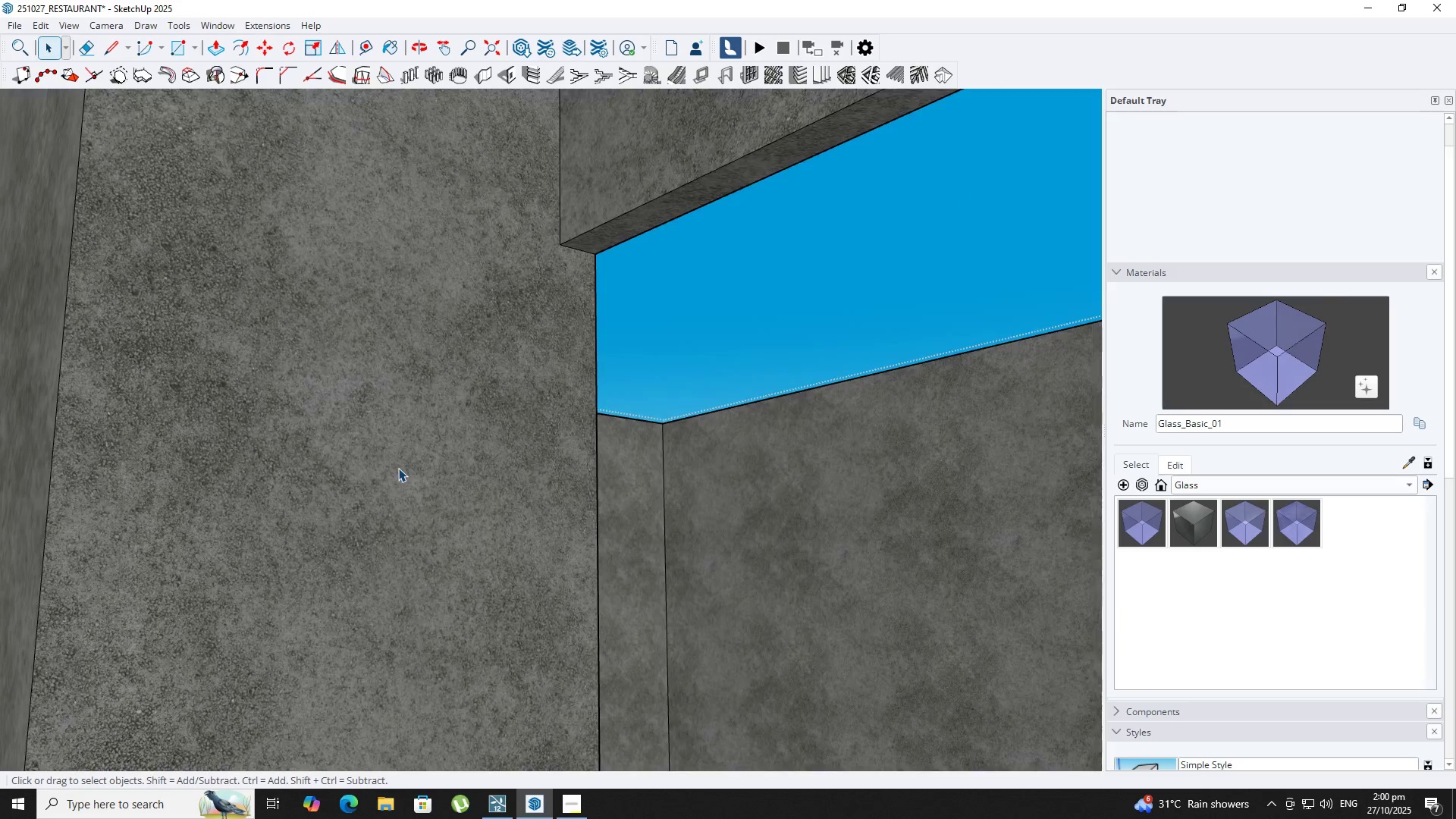 
key(Backquote)
 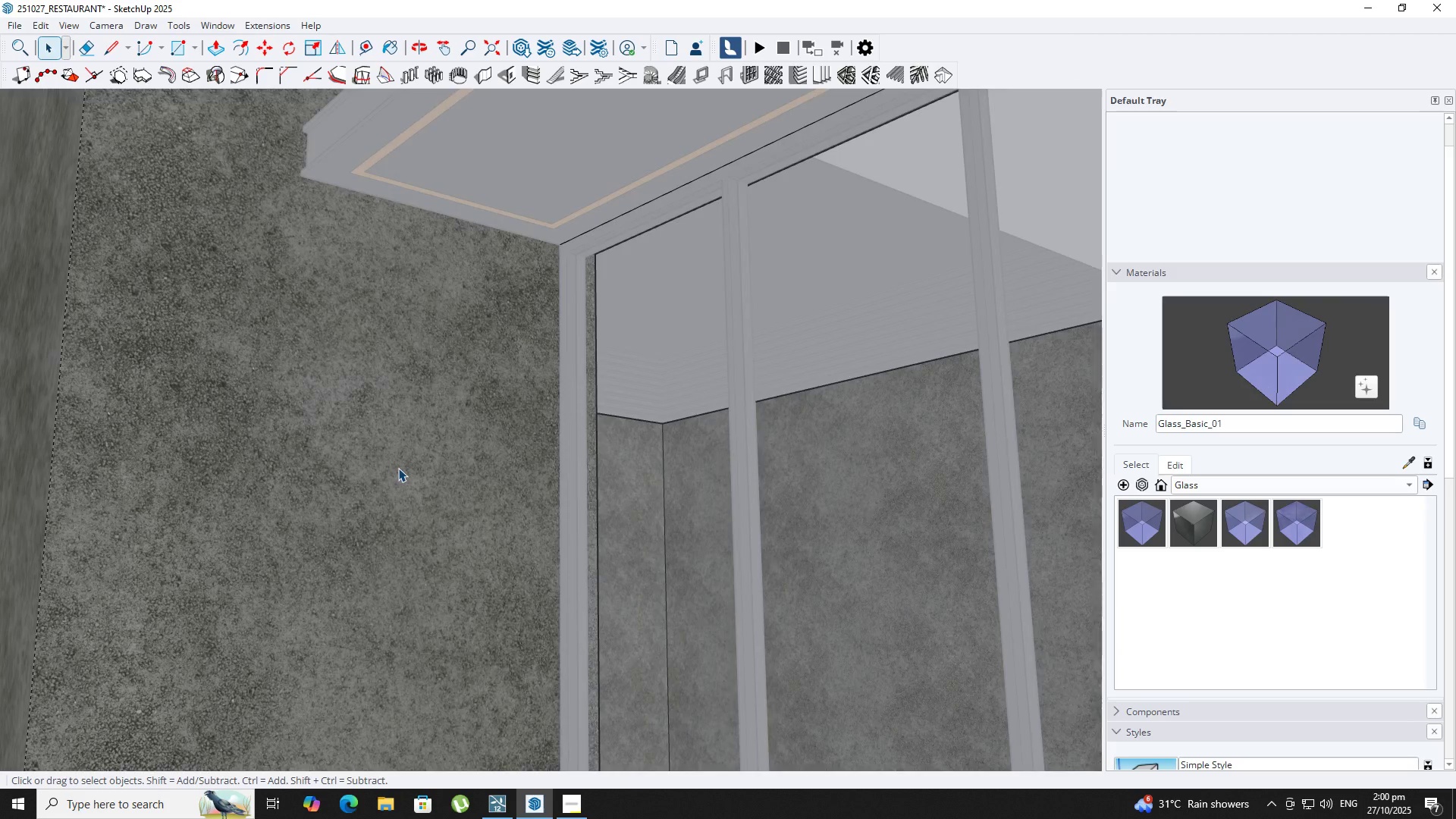 
key(Backquote)
 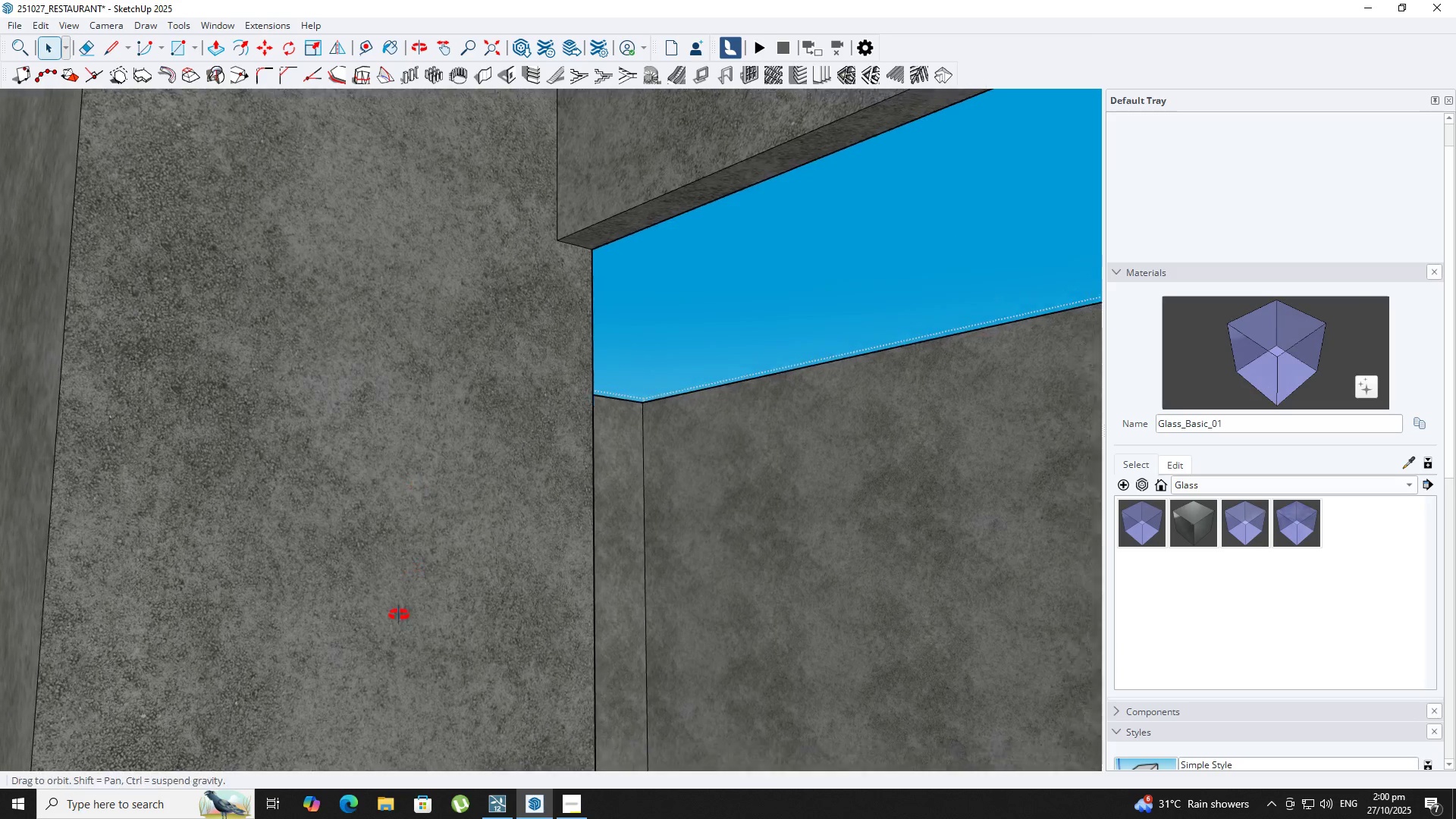 
scroll: coordinate [453, 638], scroll_direction: down, amount: 16.0
 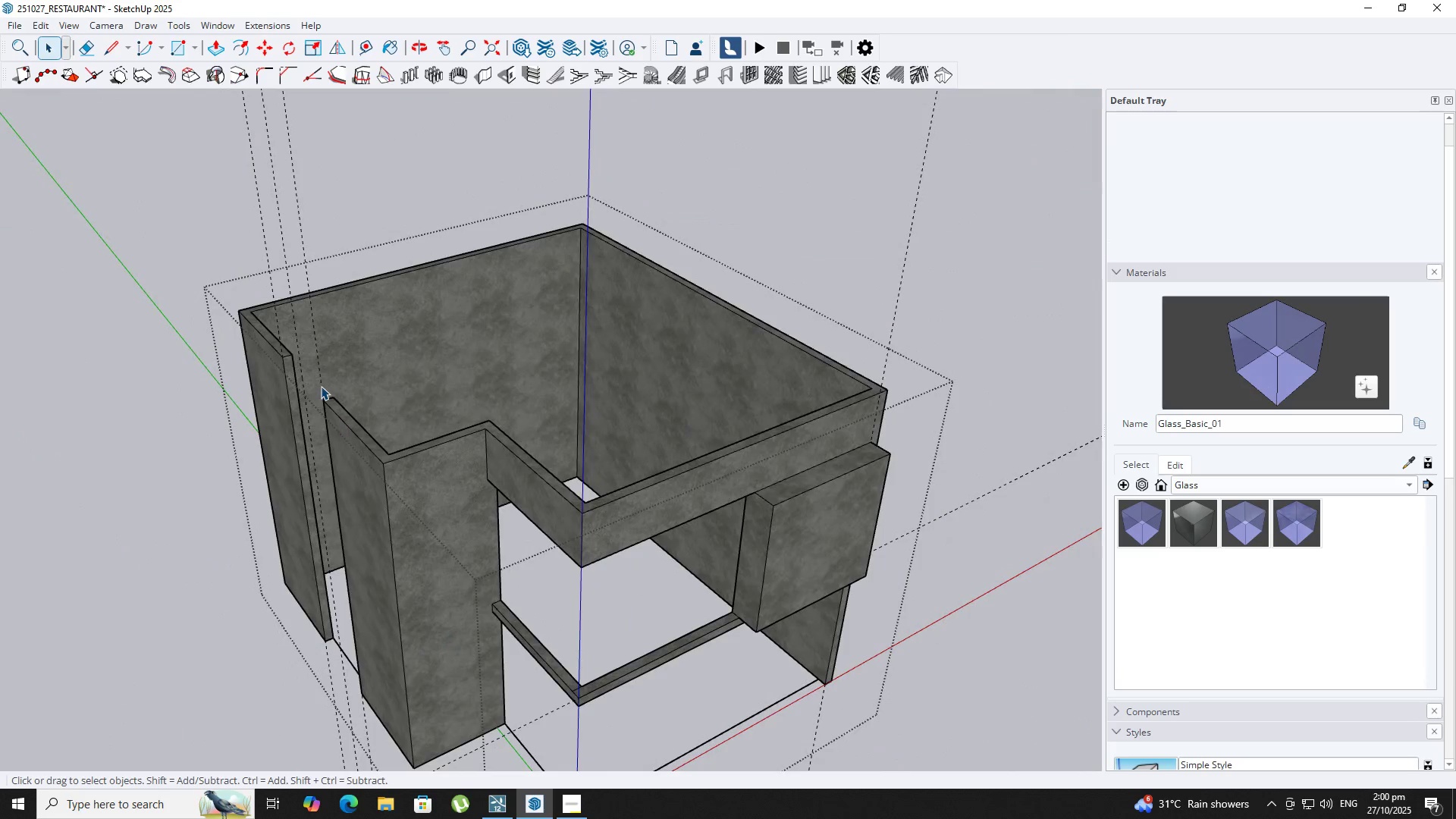 
key(L)
 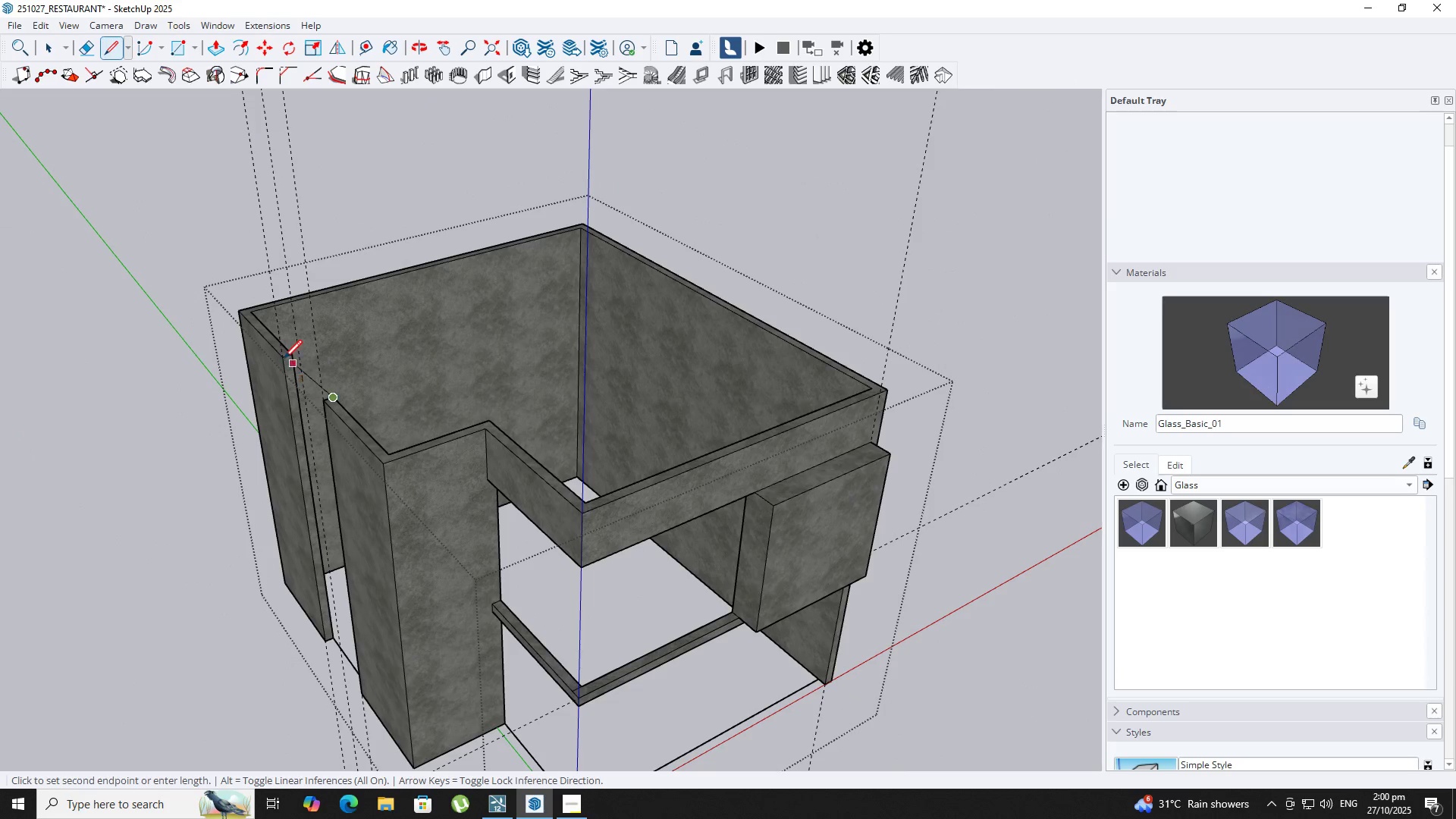 
left_click([282, 360])
 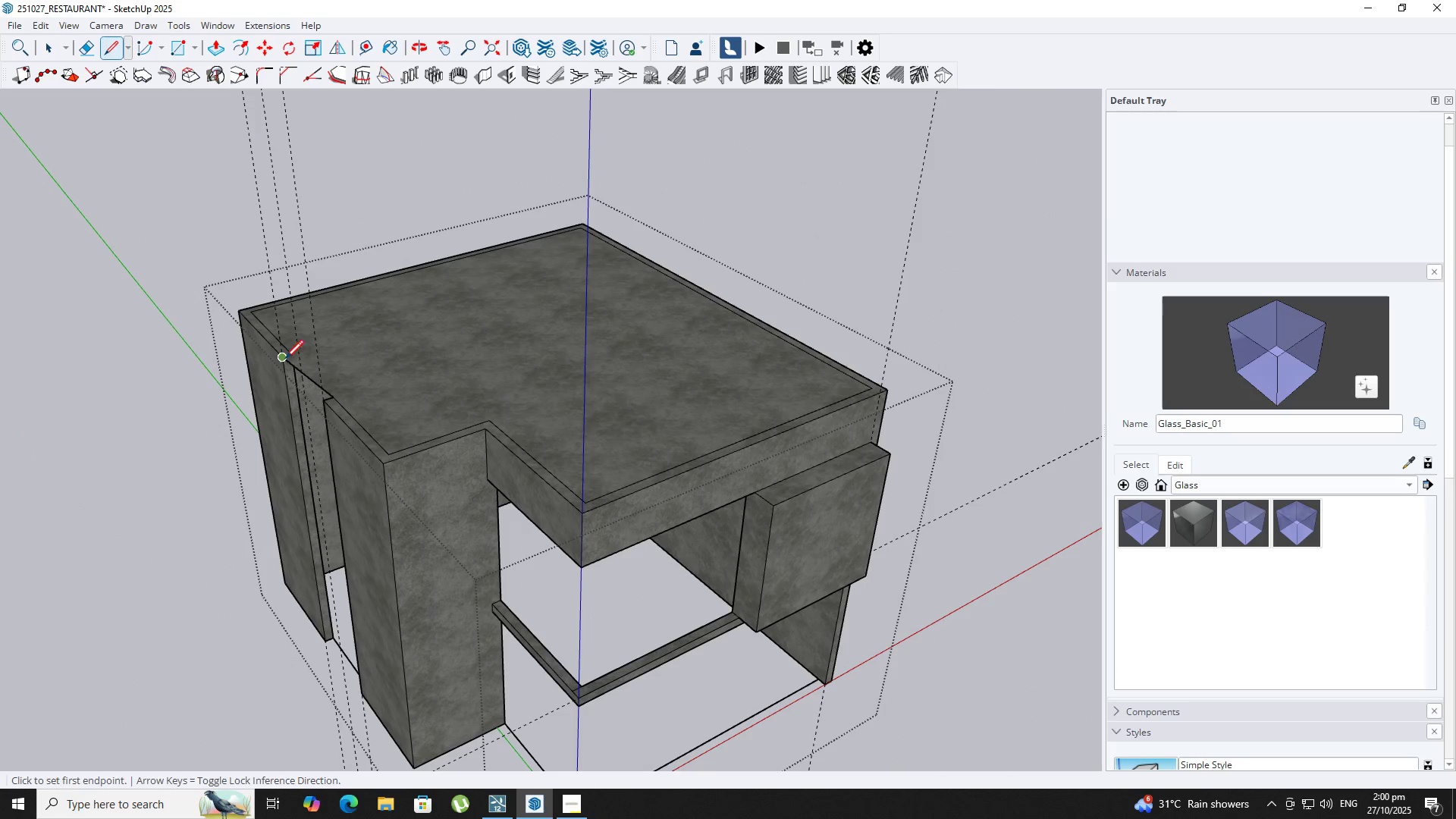 
key(Space)
 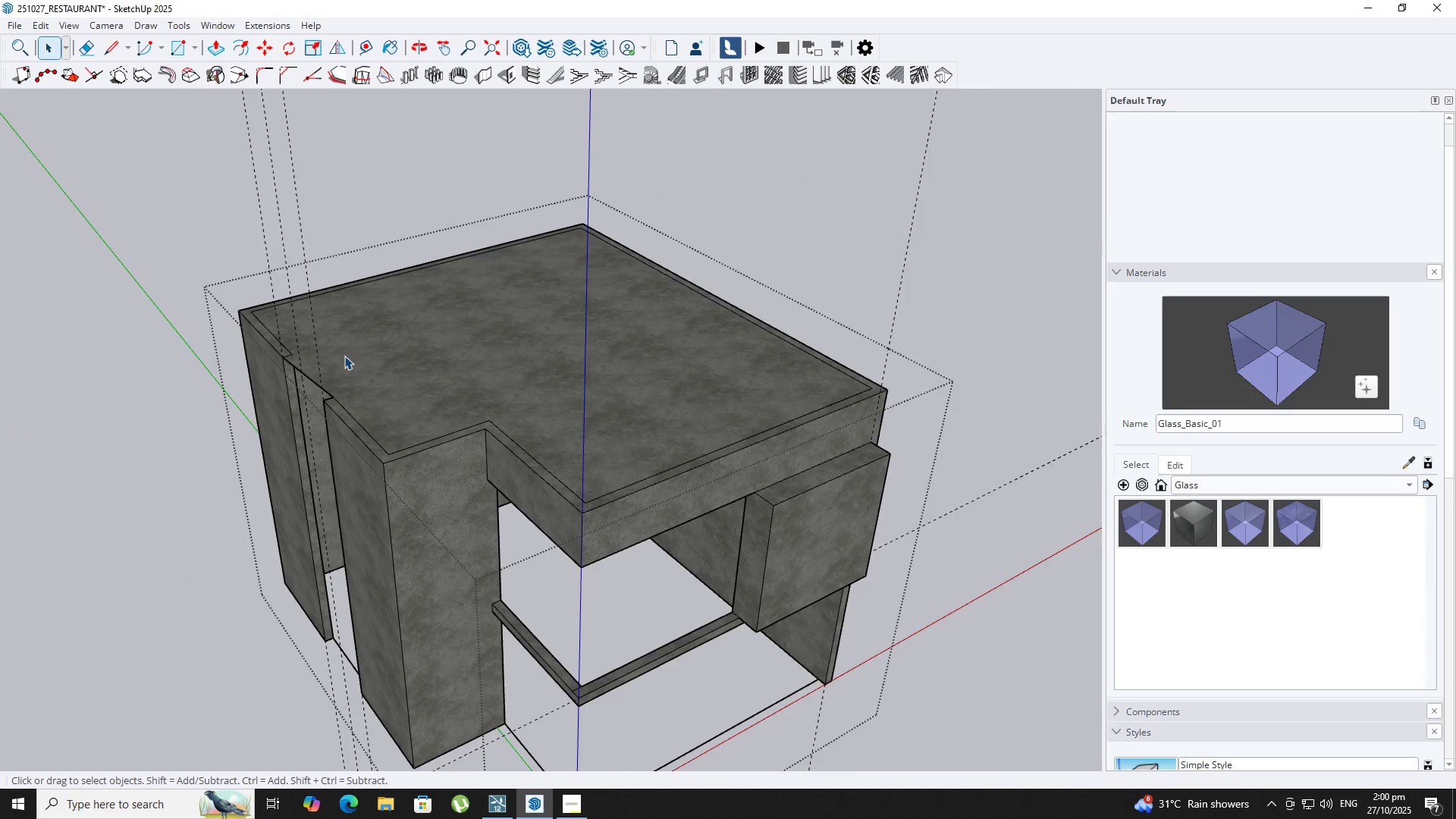 
scroll: coordinate [344, 356], scroll_direction: up, amount: 3.0
 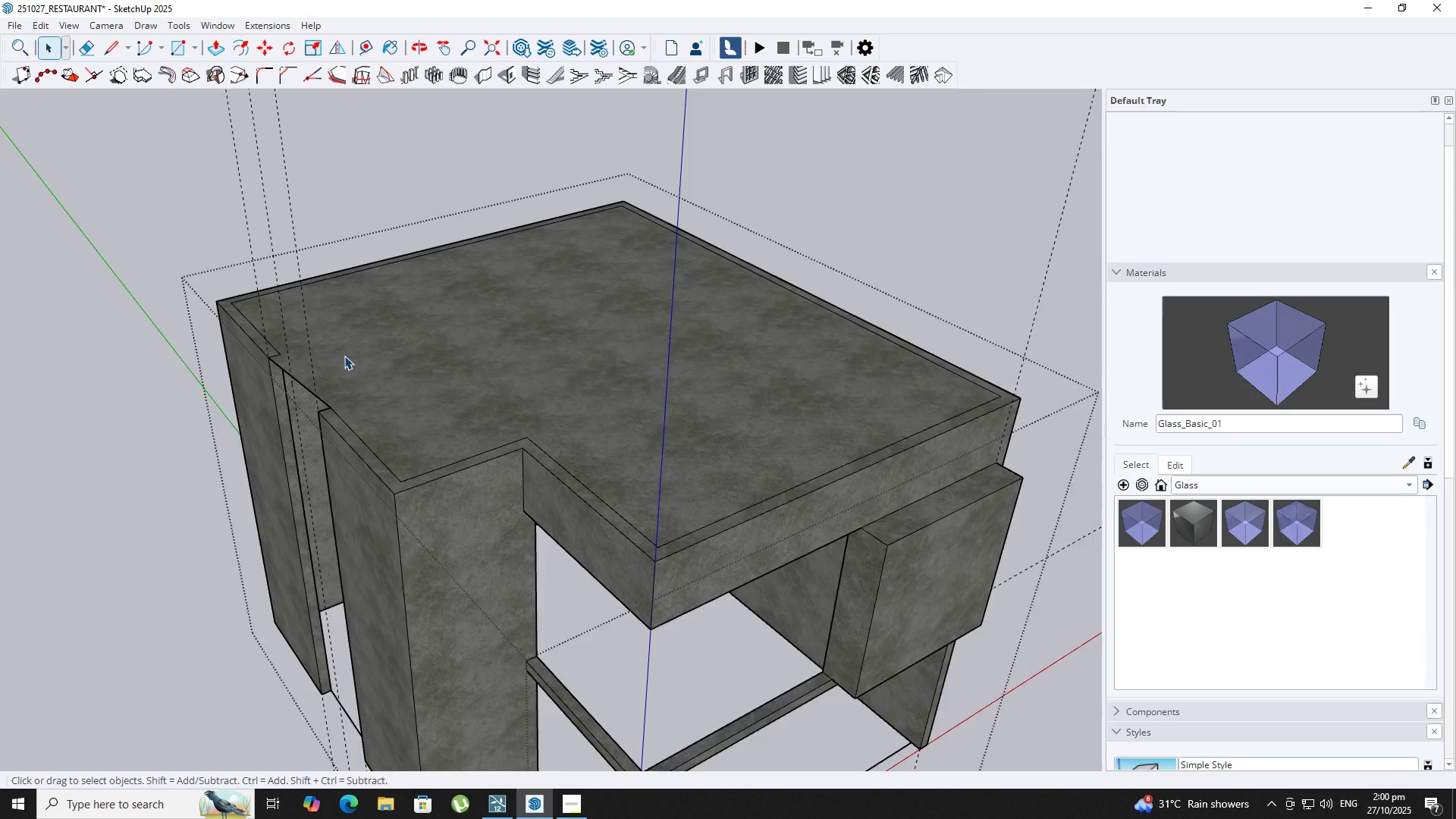 
key(Control+ControlLeft)
 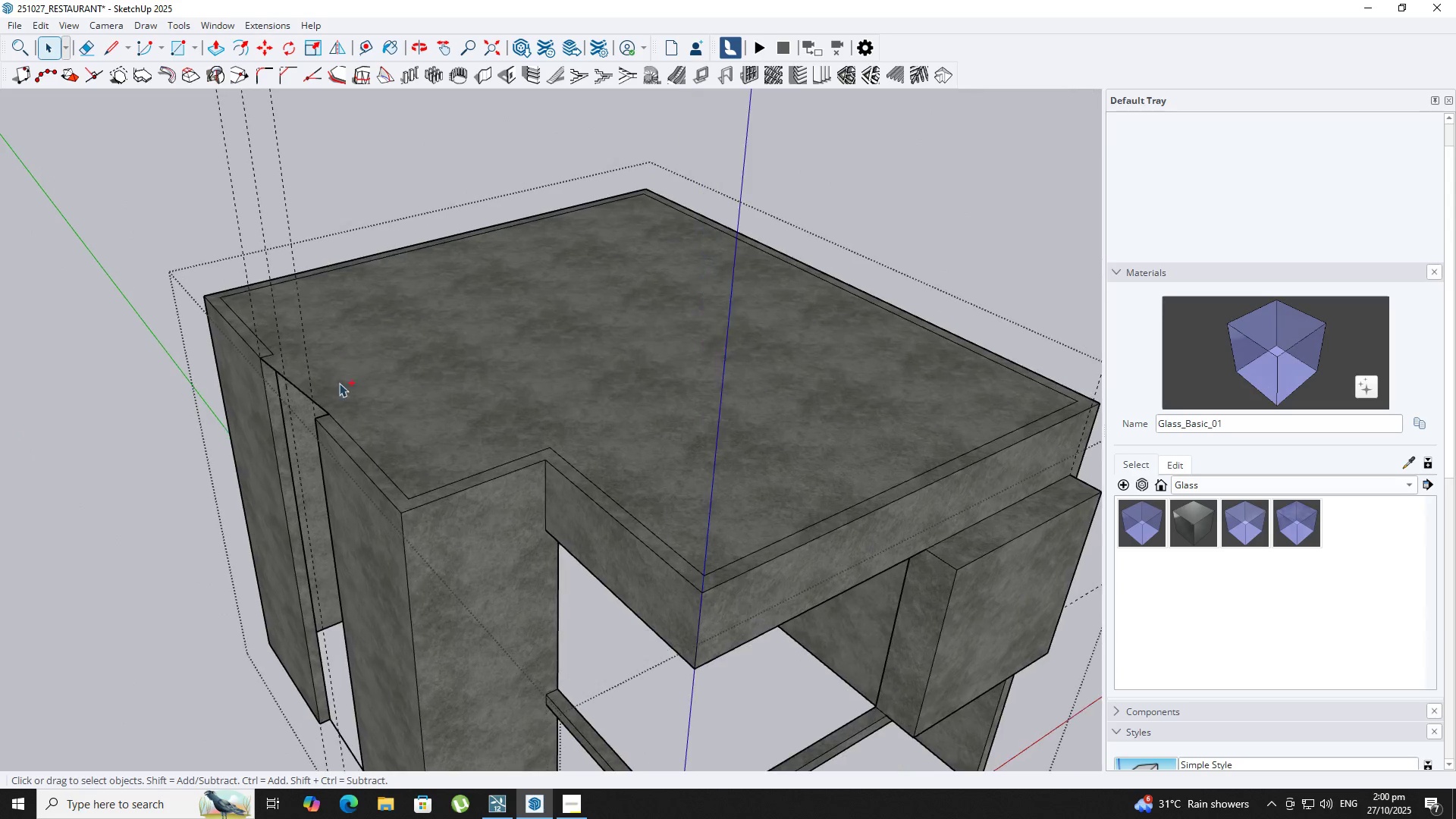 
key(Control+Z)
 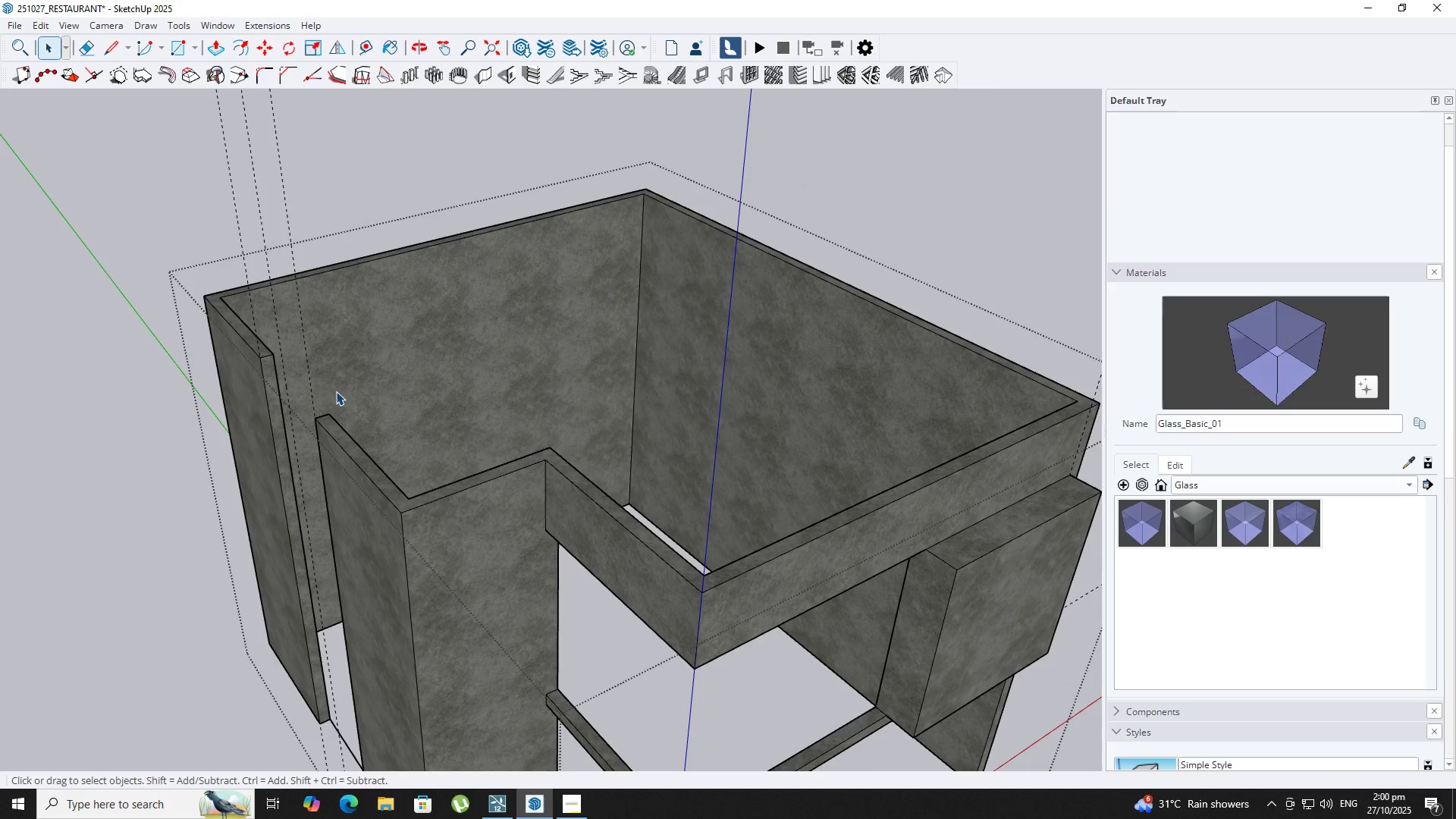 
key(L)
 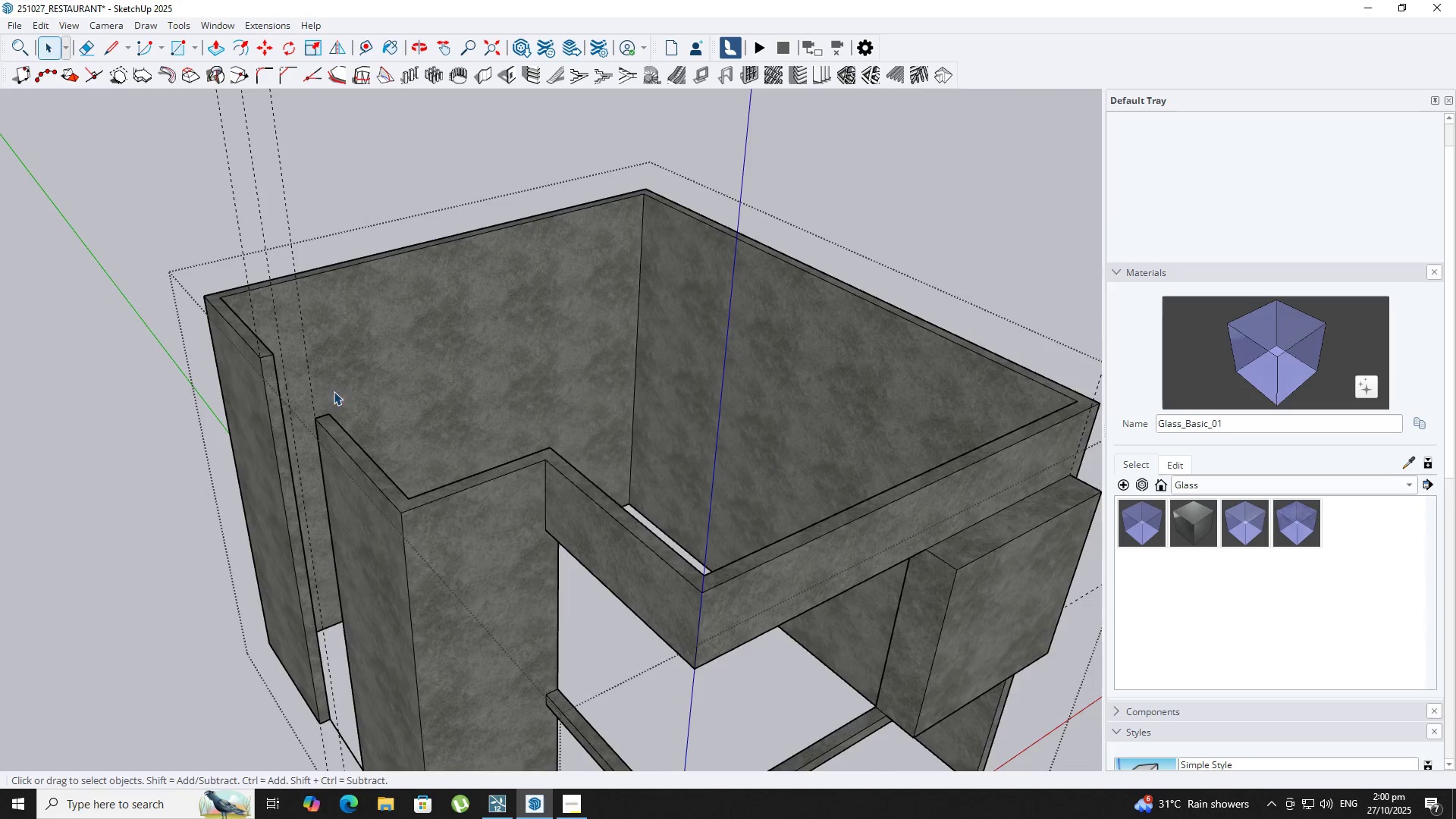 
scroll: coordinate [332, 392], scroll_direction: up, amount: 2.0
 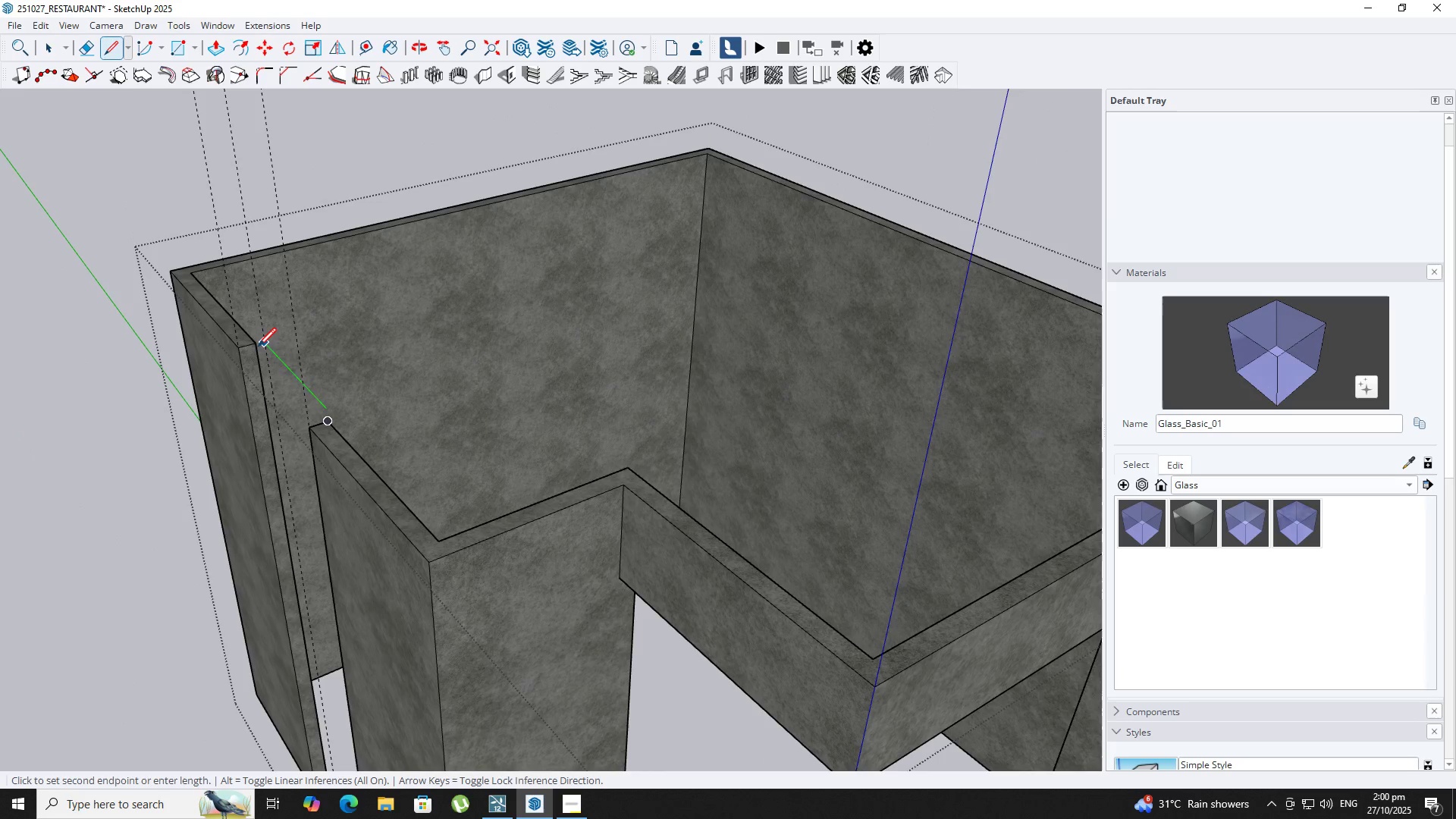 
left_click([253, 348])
 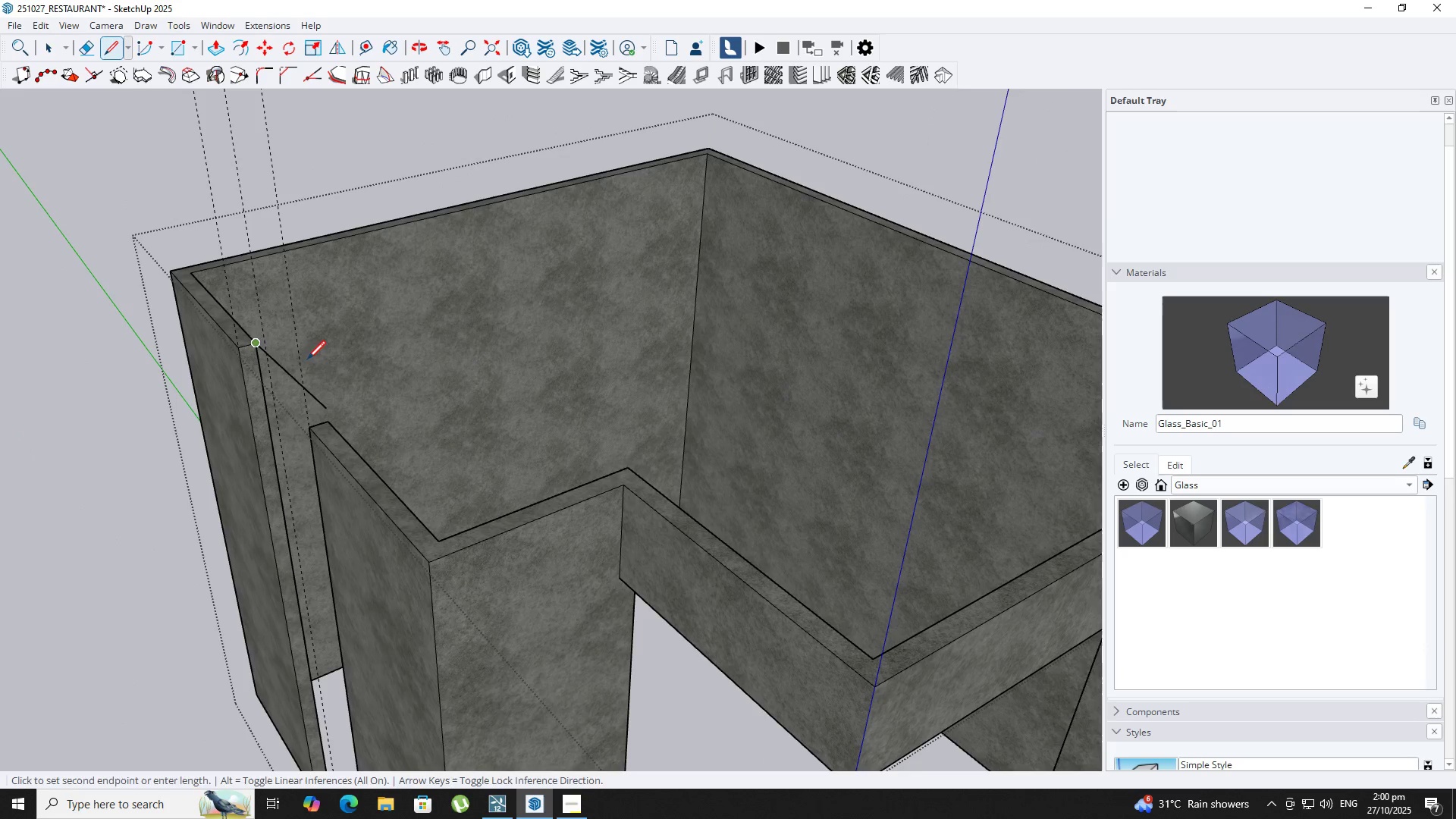 
key(Space)
 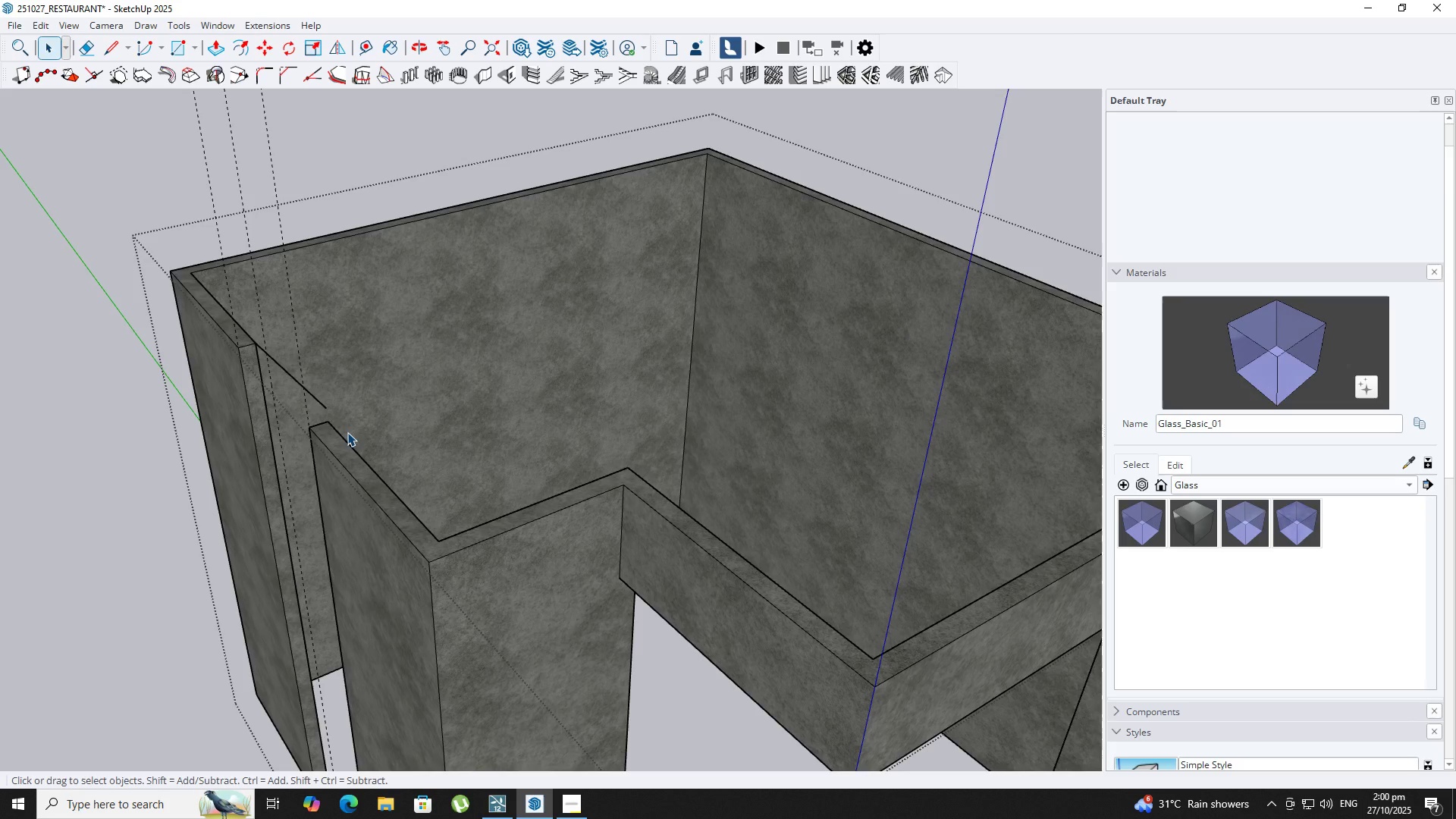 
key(Control+Z)
 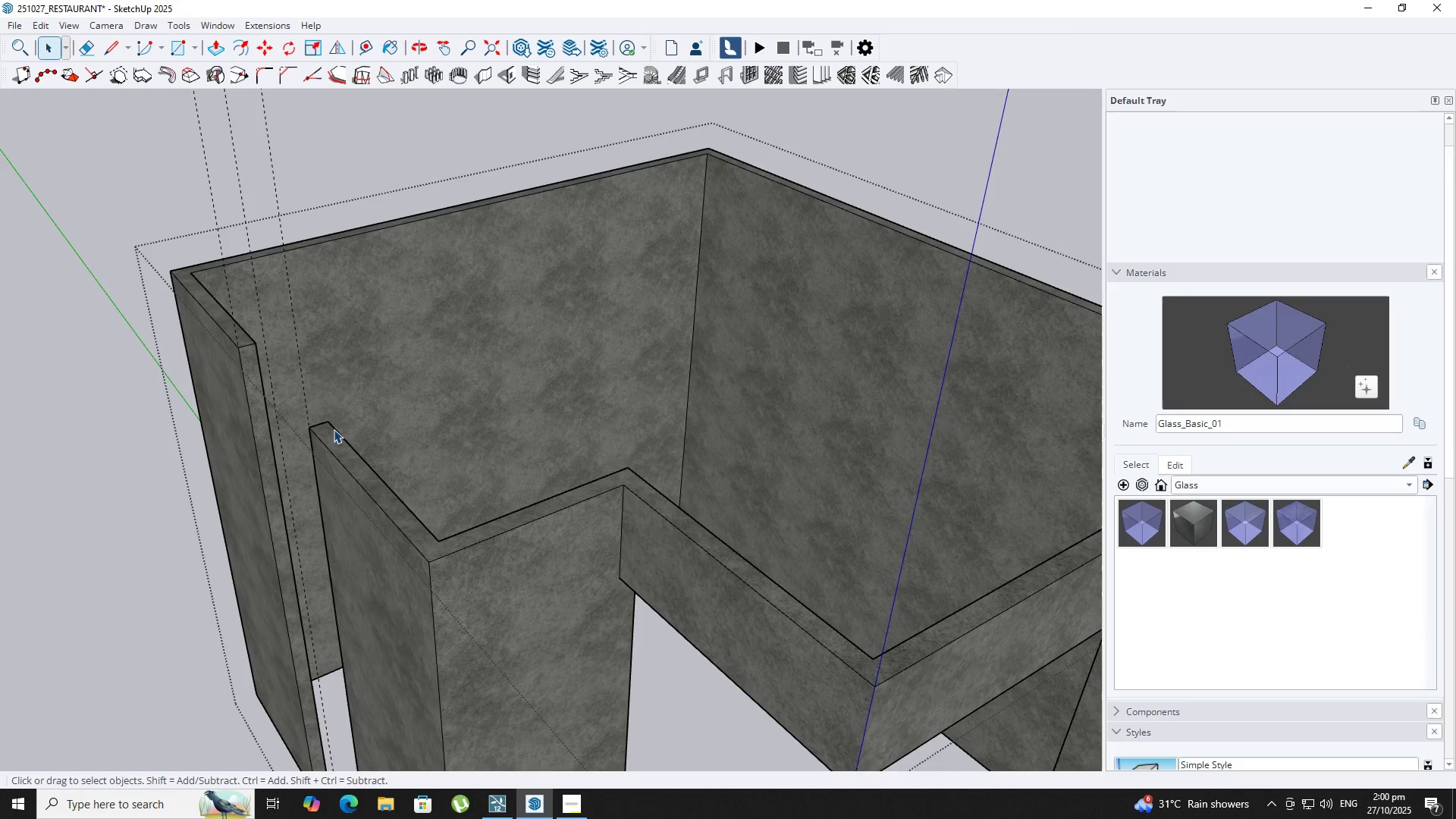 
key(L)
 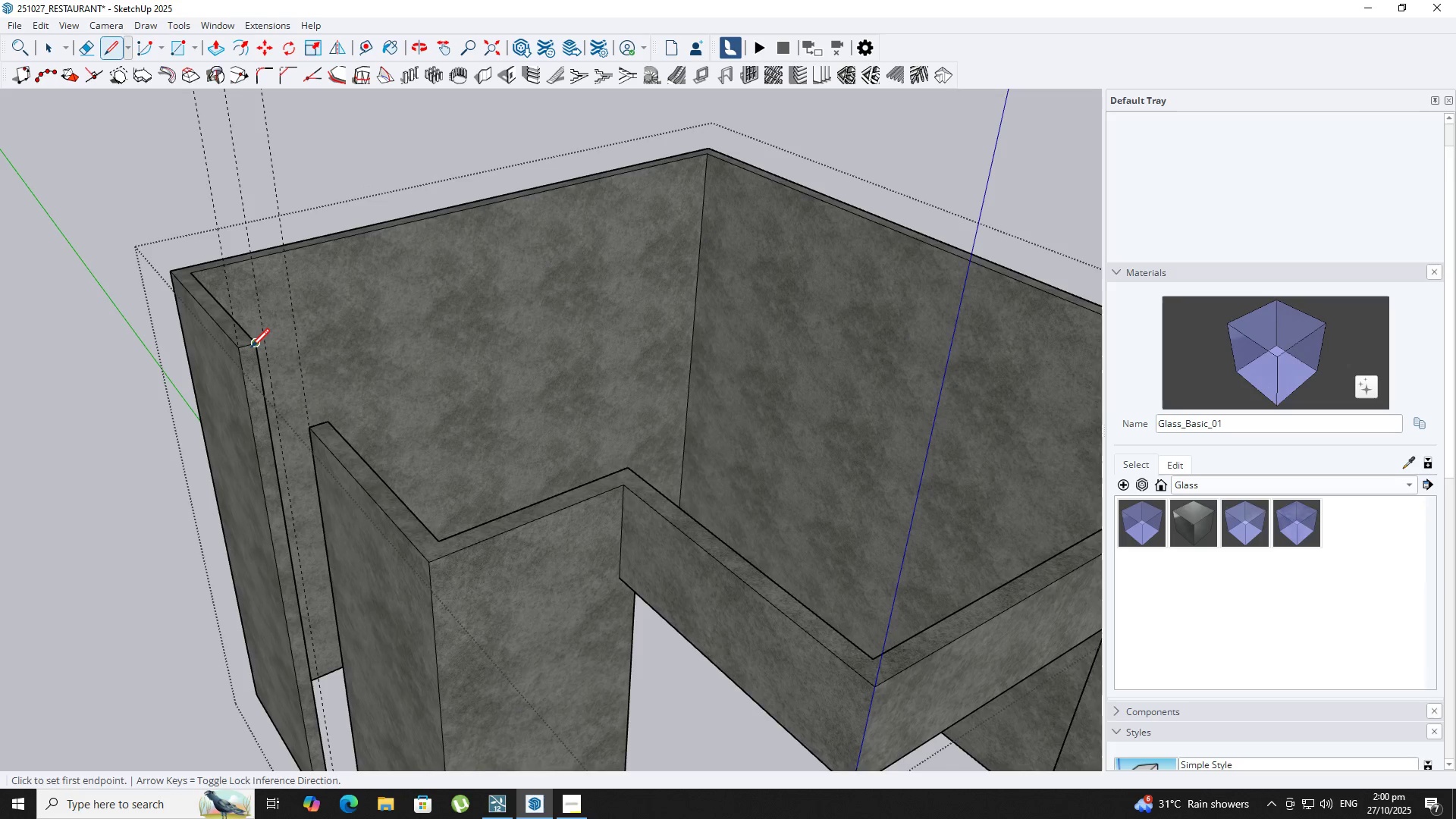 
left_click_drag(start_coordinate=[251, 349], to_coordinate=[253, 353])
 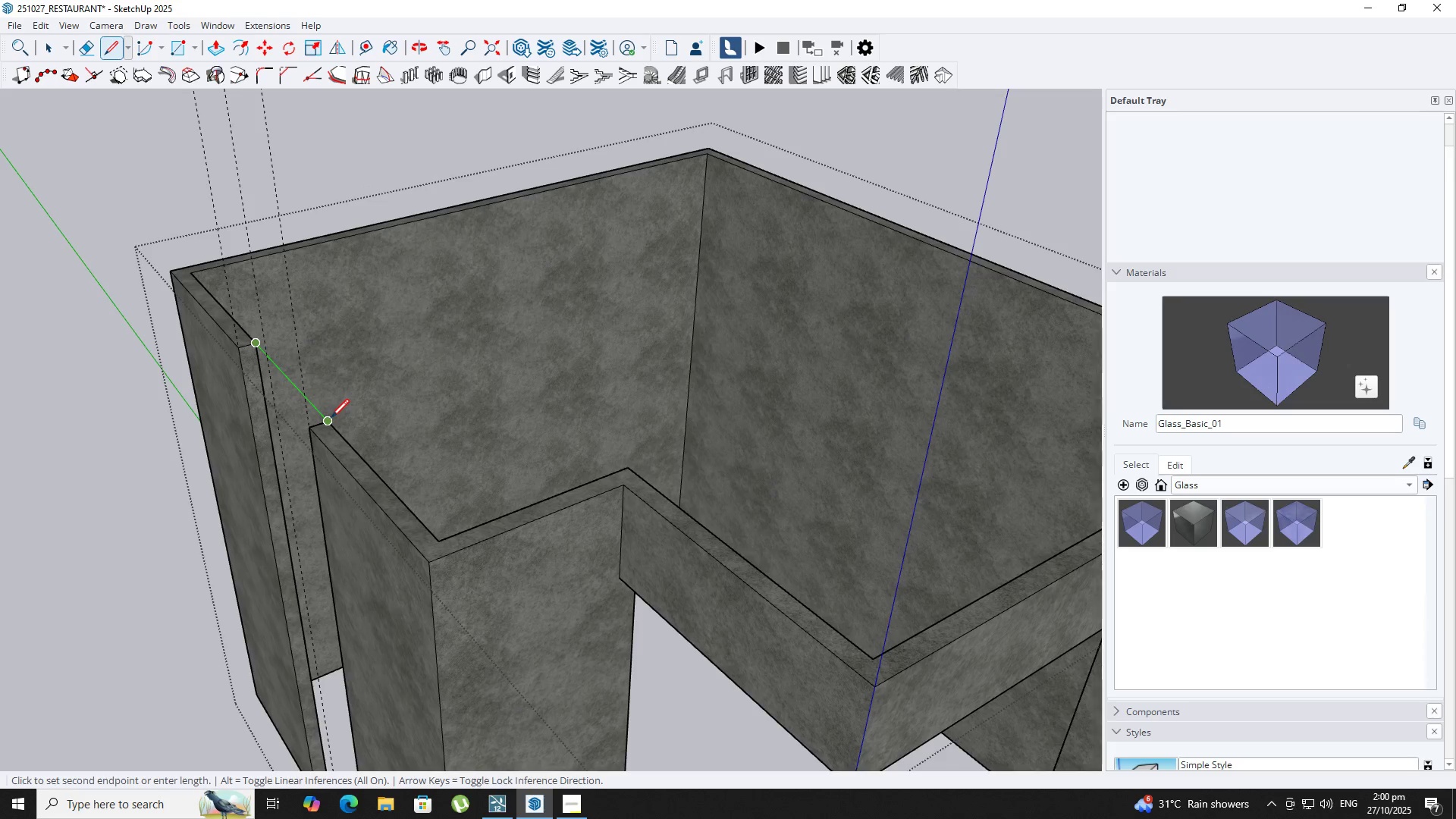 
left_click([331, 419])
 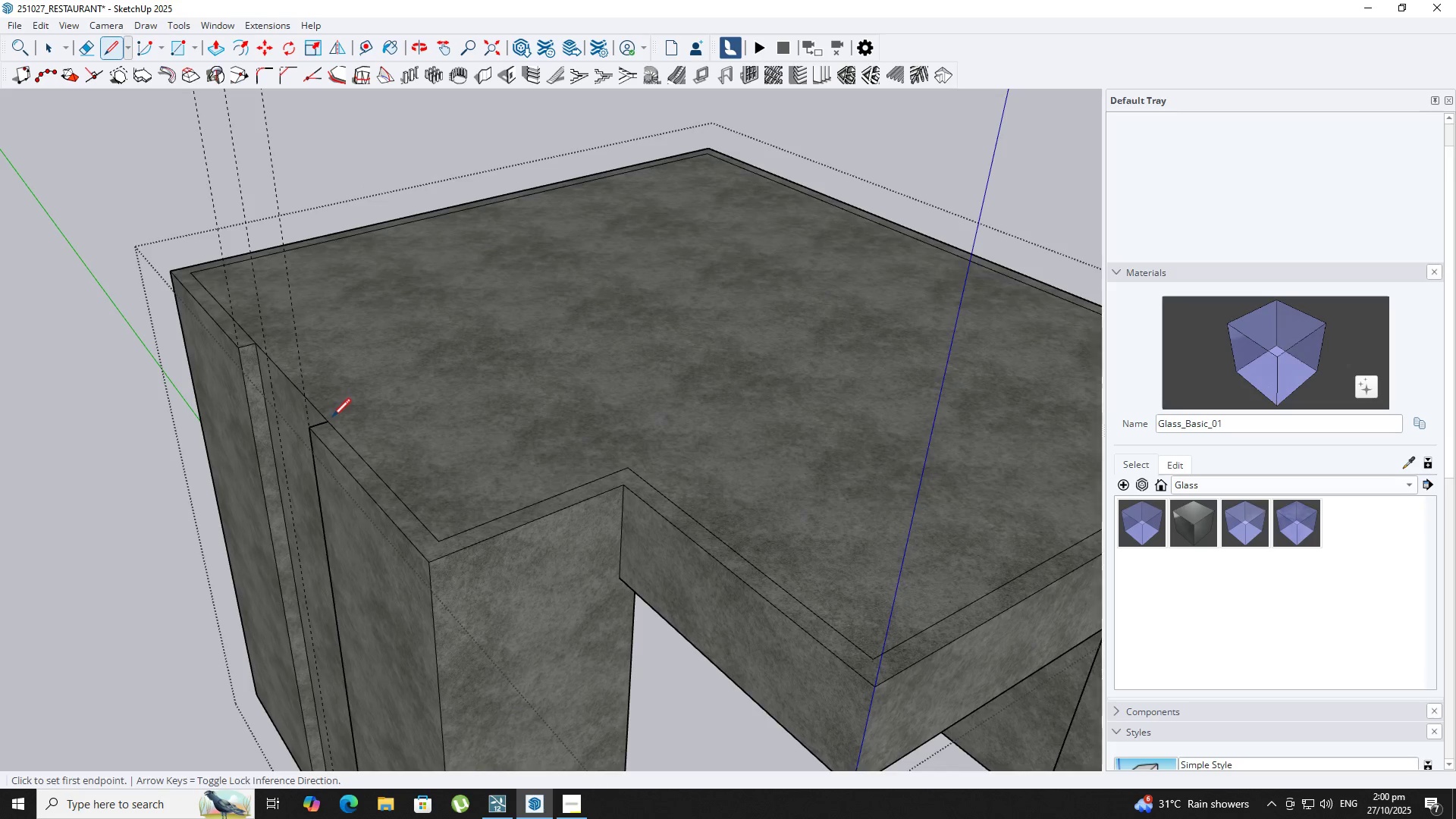 
key(Space)
 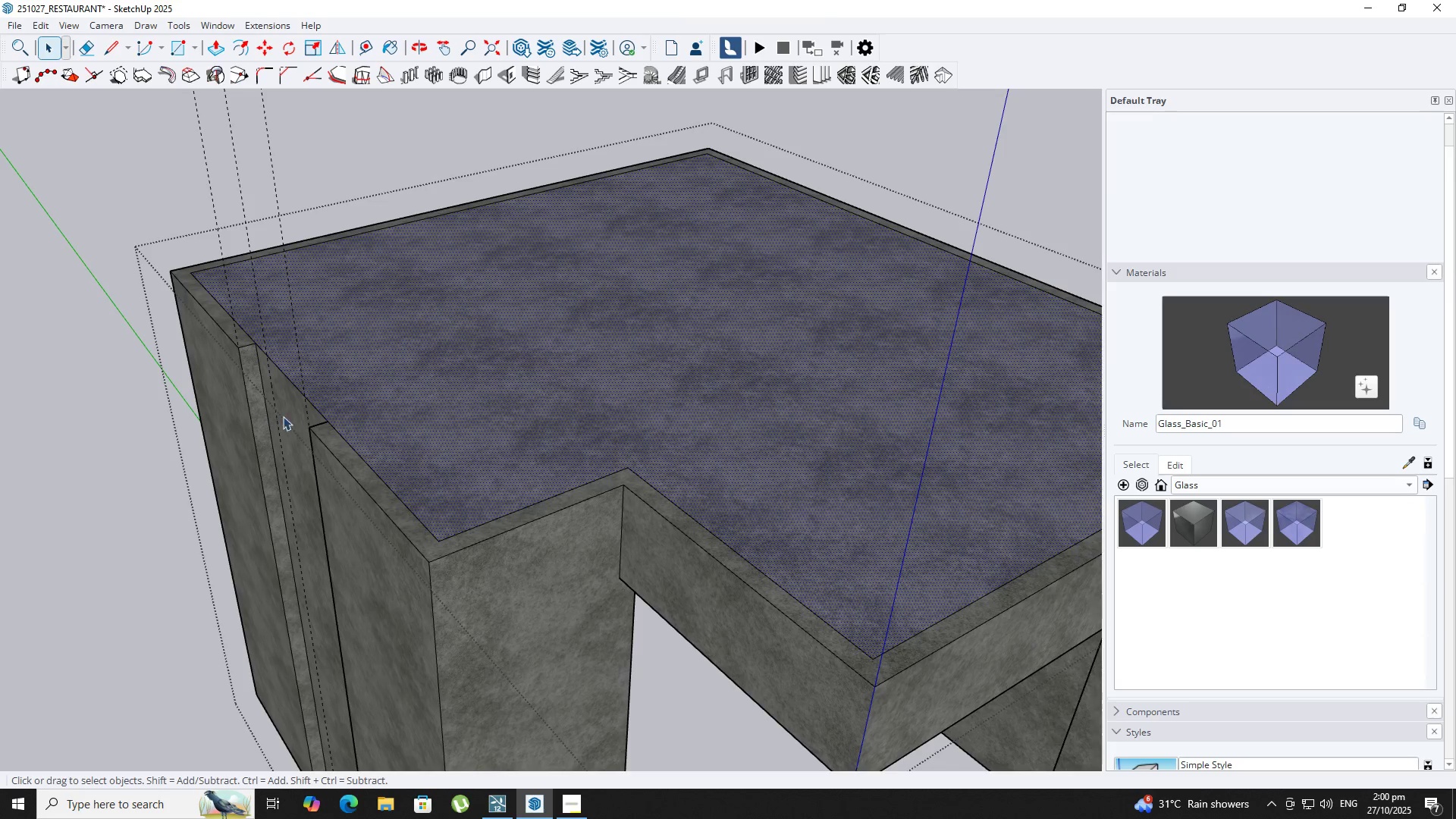 
left_click([290, 419])
 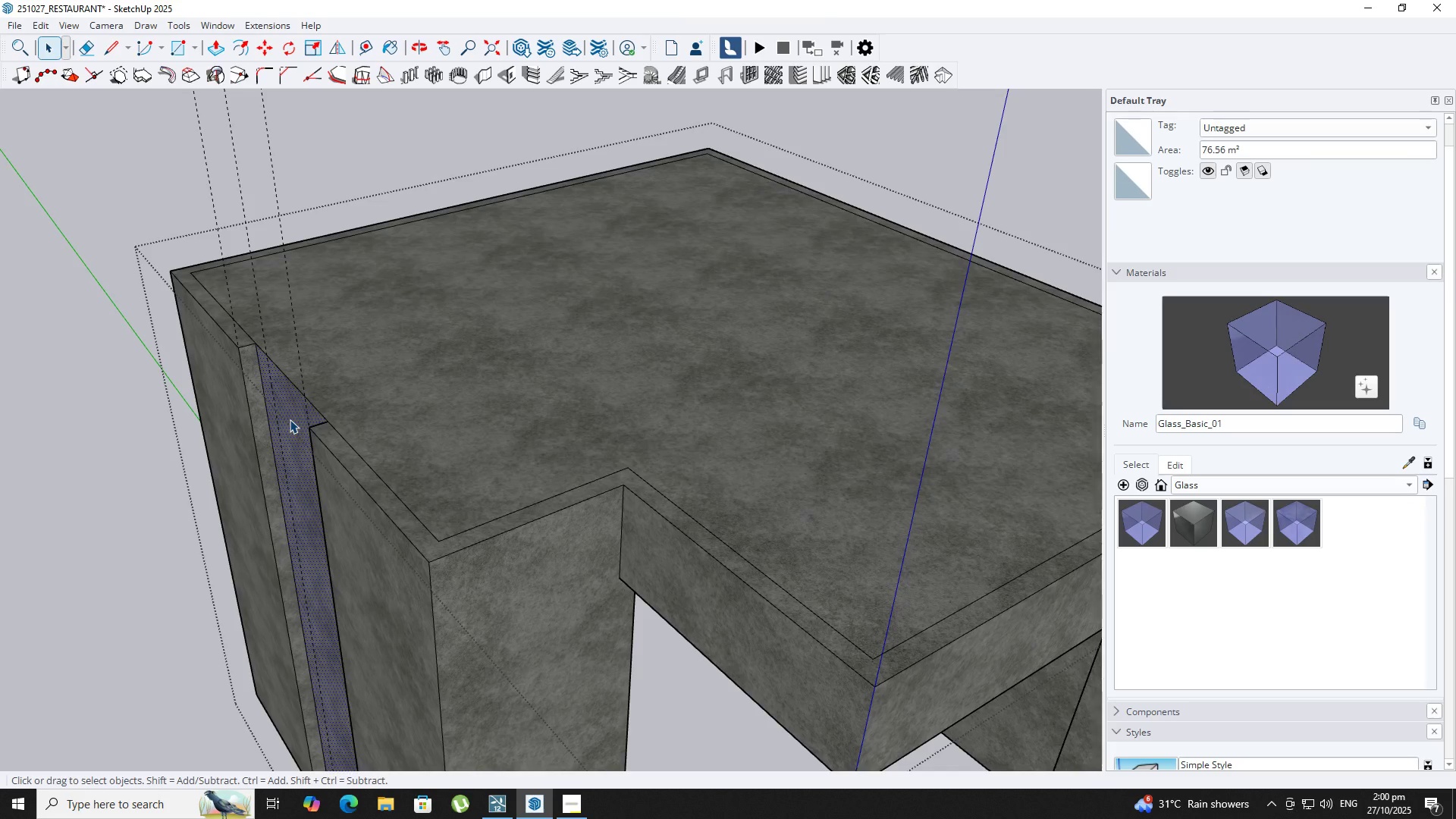 
key(Delete)
 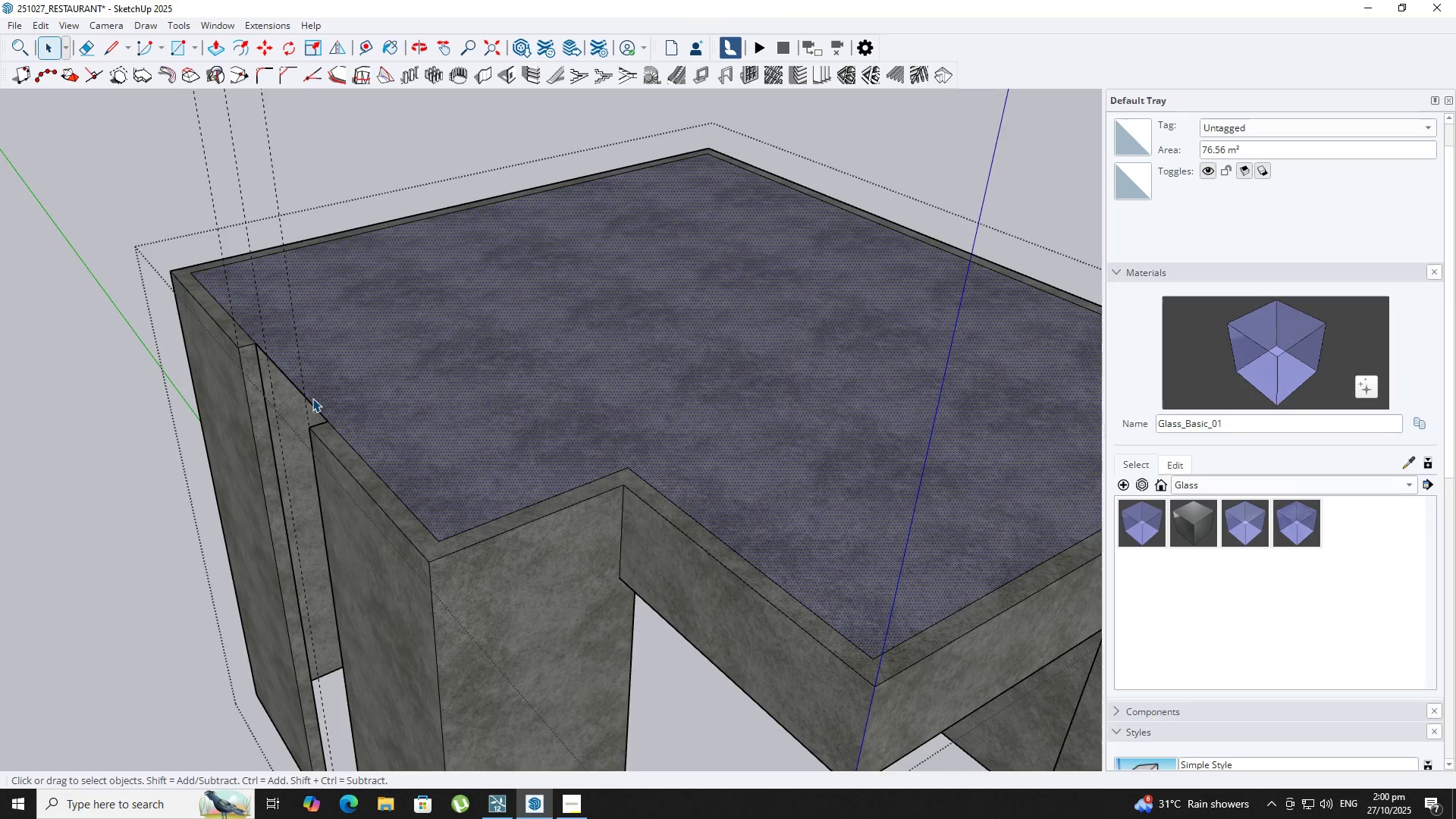 
double_click([312, 398])
 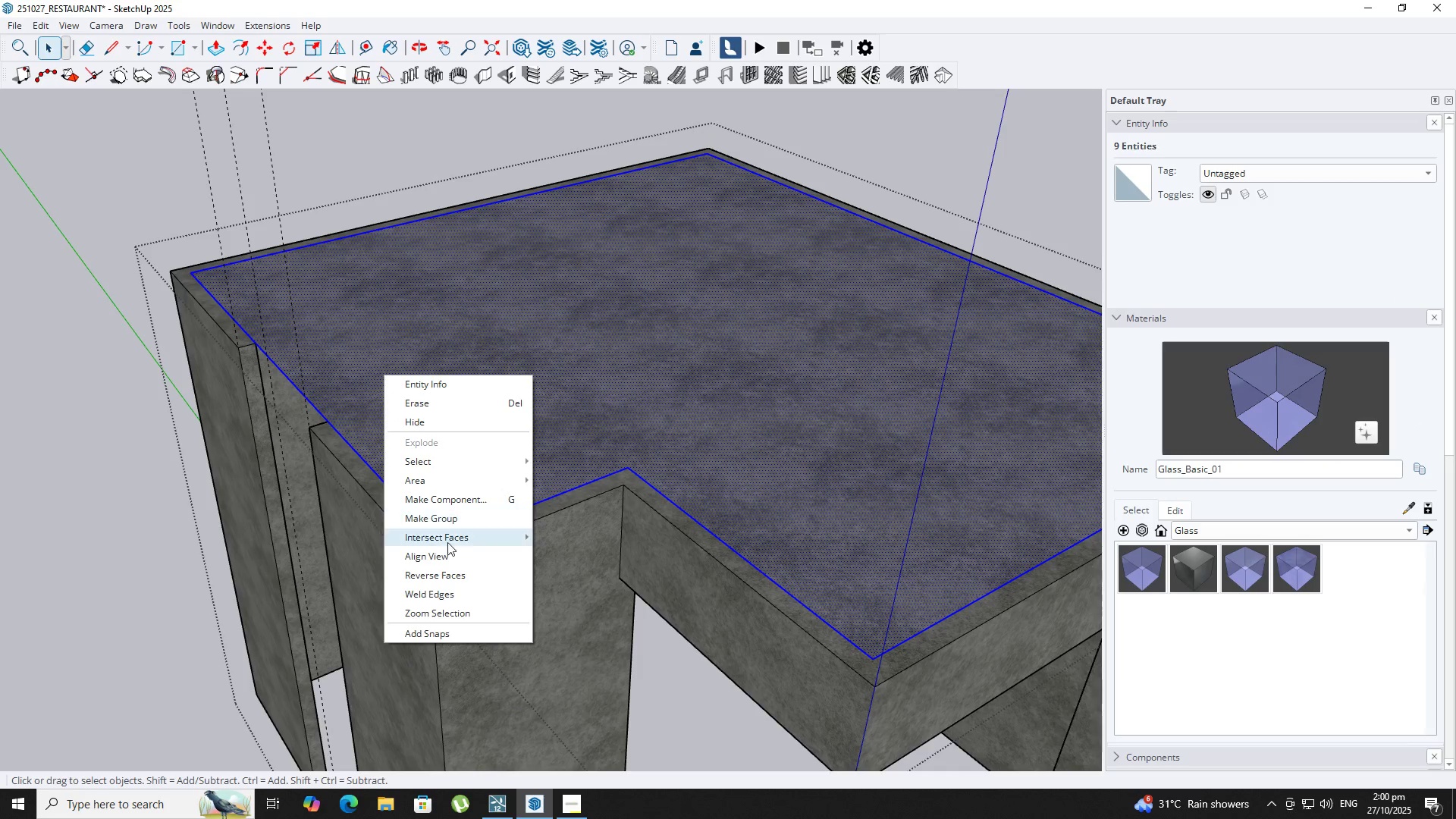 
left_click_drag(start_coordinate=[433, 519], to_coordinate=[426, 515])
 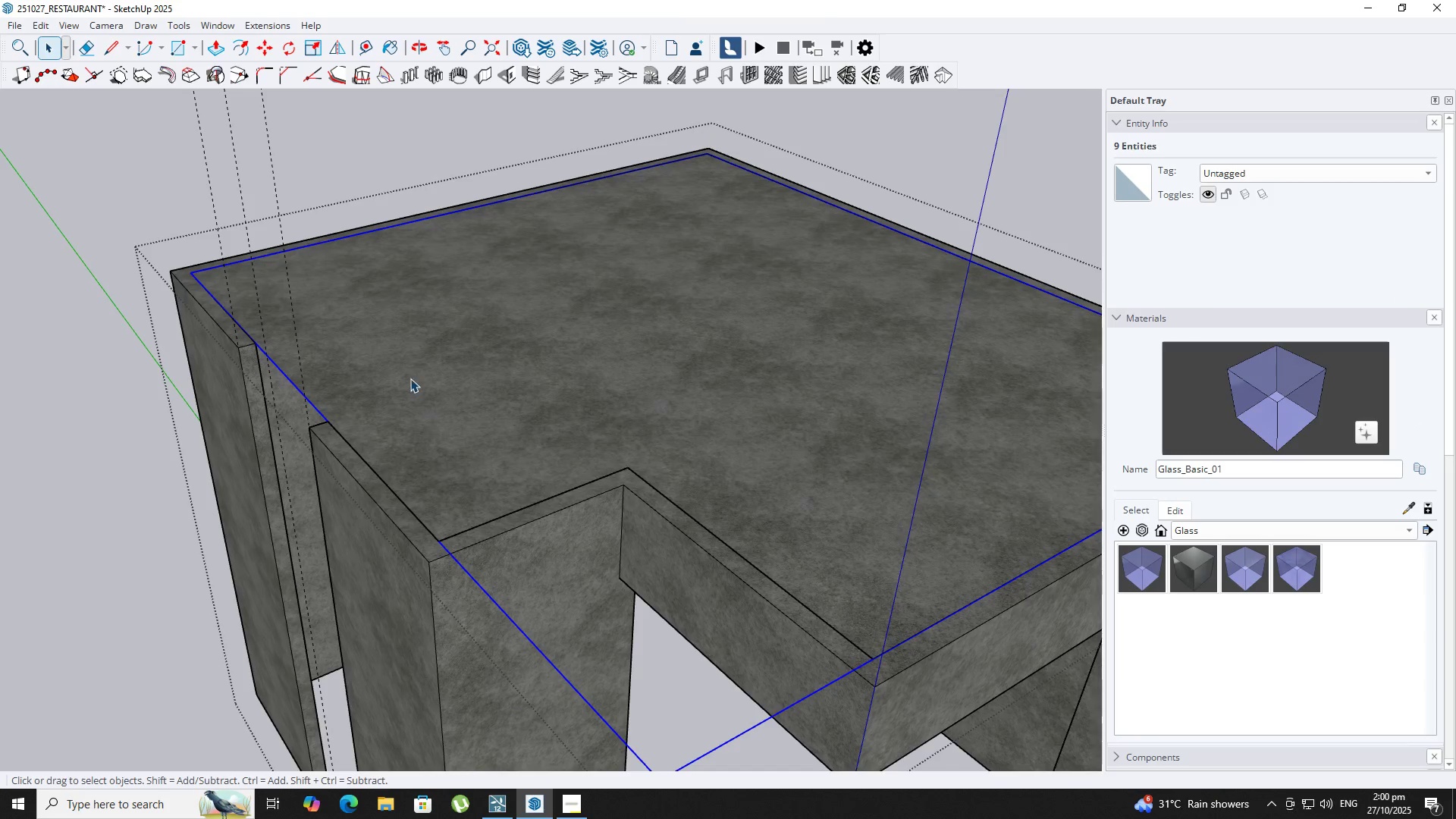 
double_click([410, 378])
 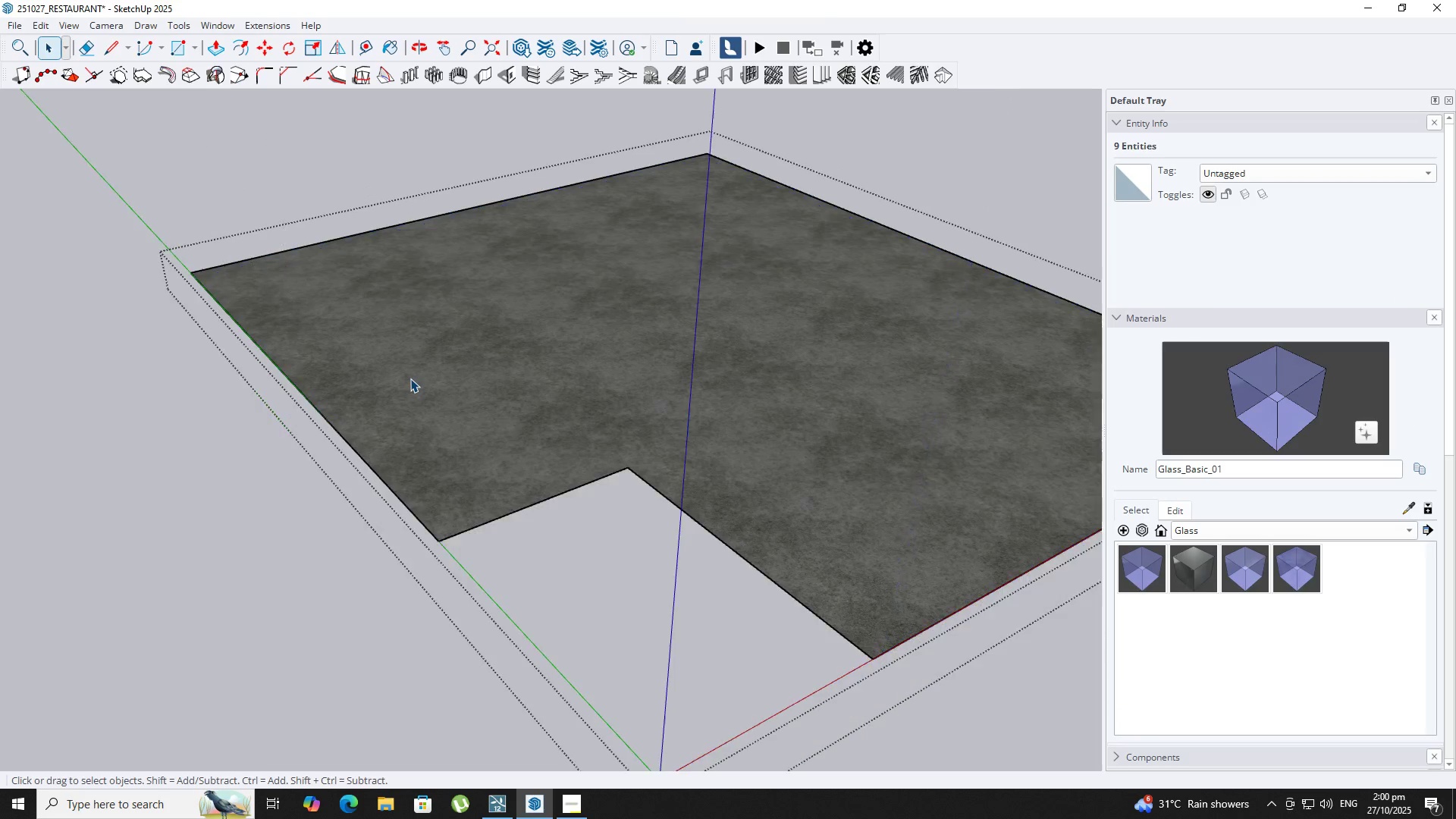 
triple_click([410, 378])
 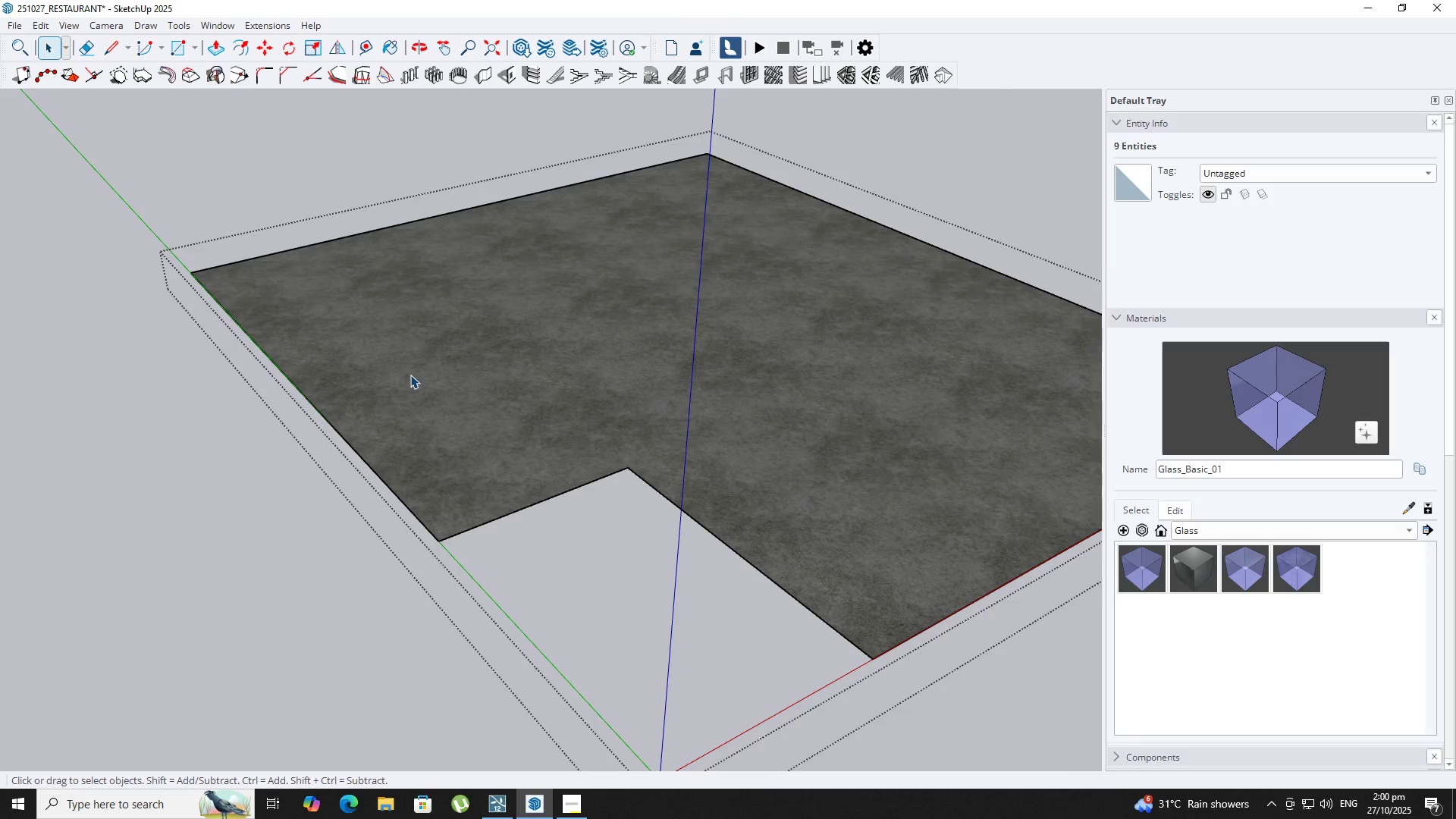 
key(P)
 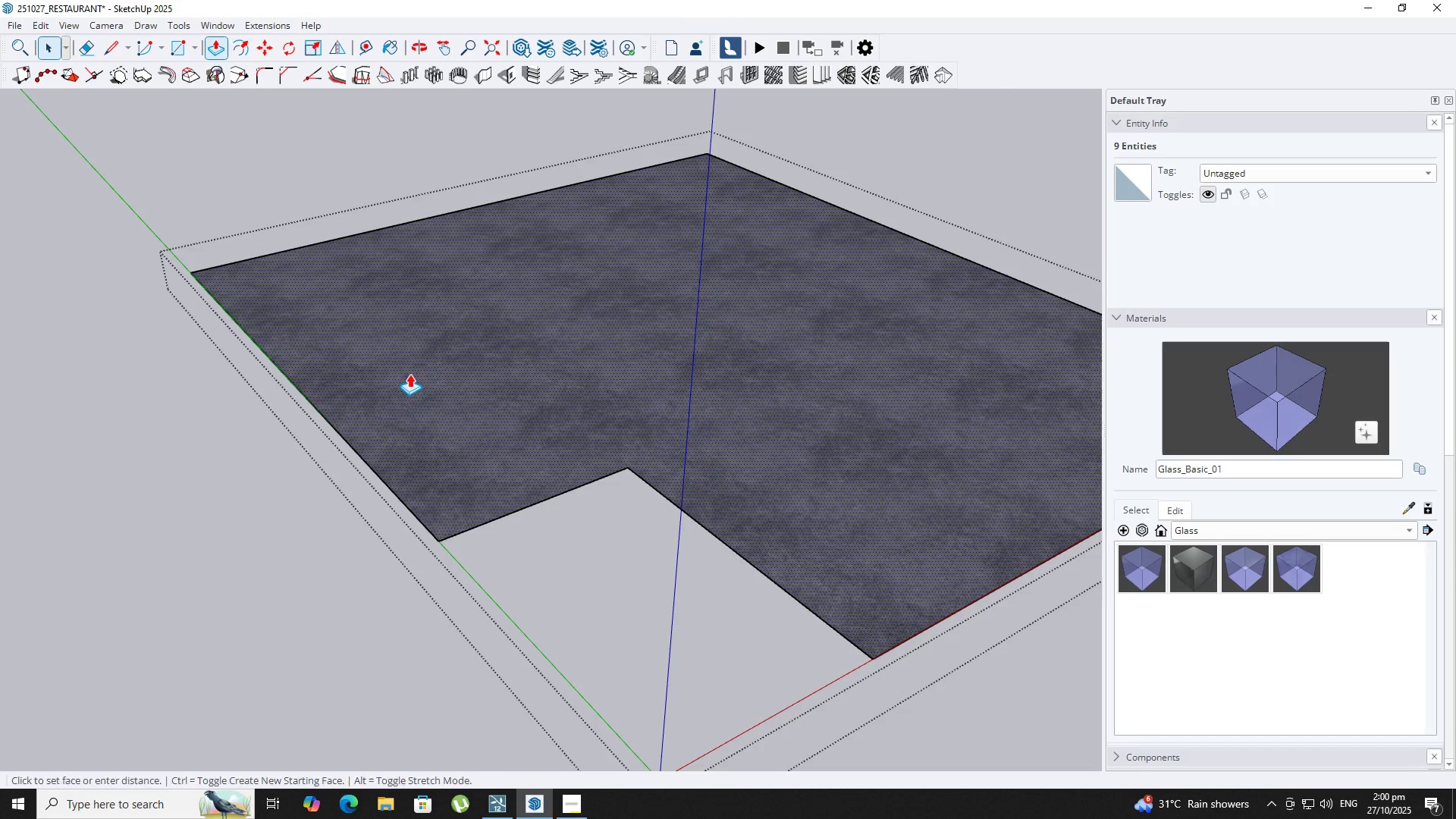 
left_click([410, 374])
 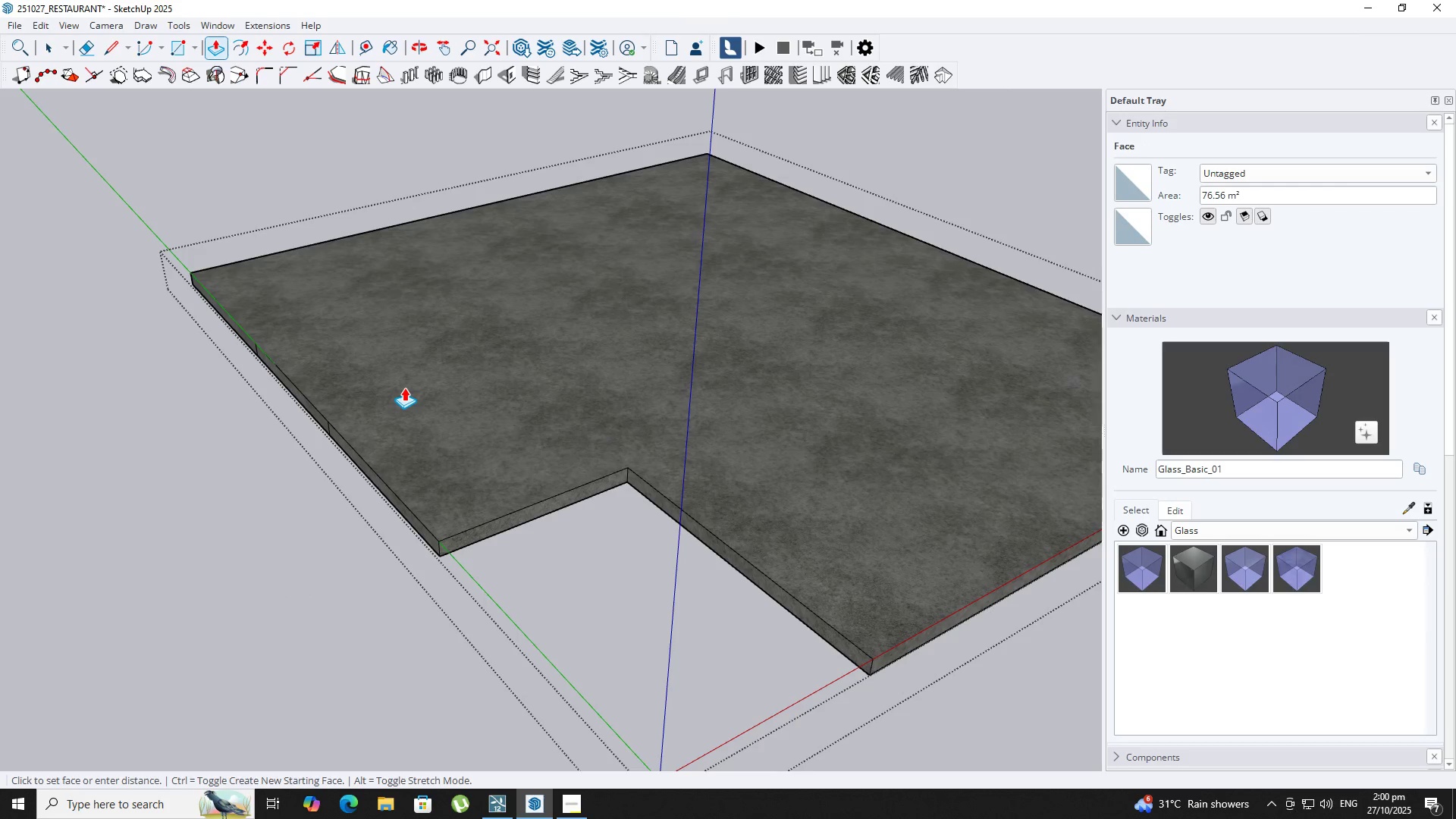 
left_click([404, 388])
 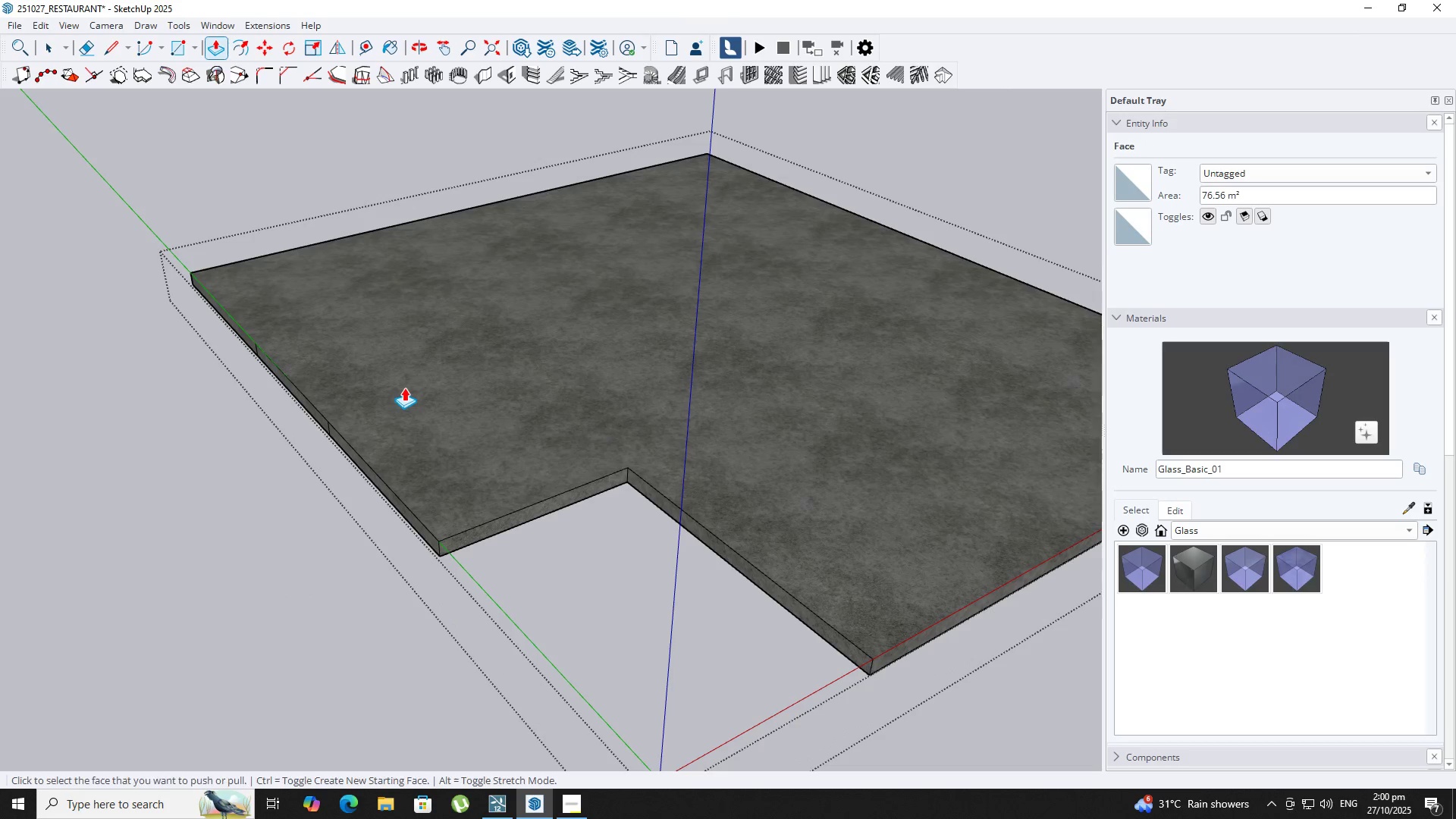 
key(Space)
 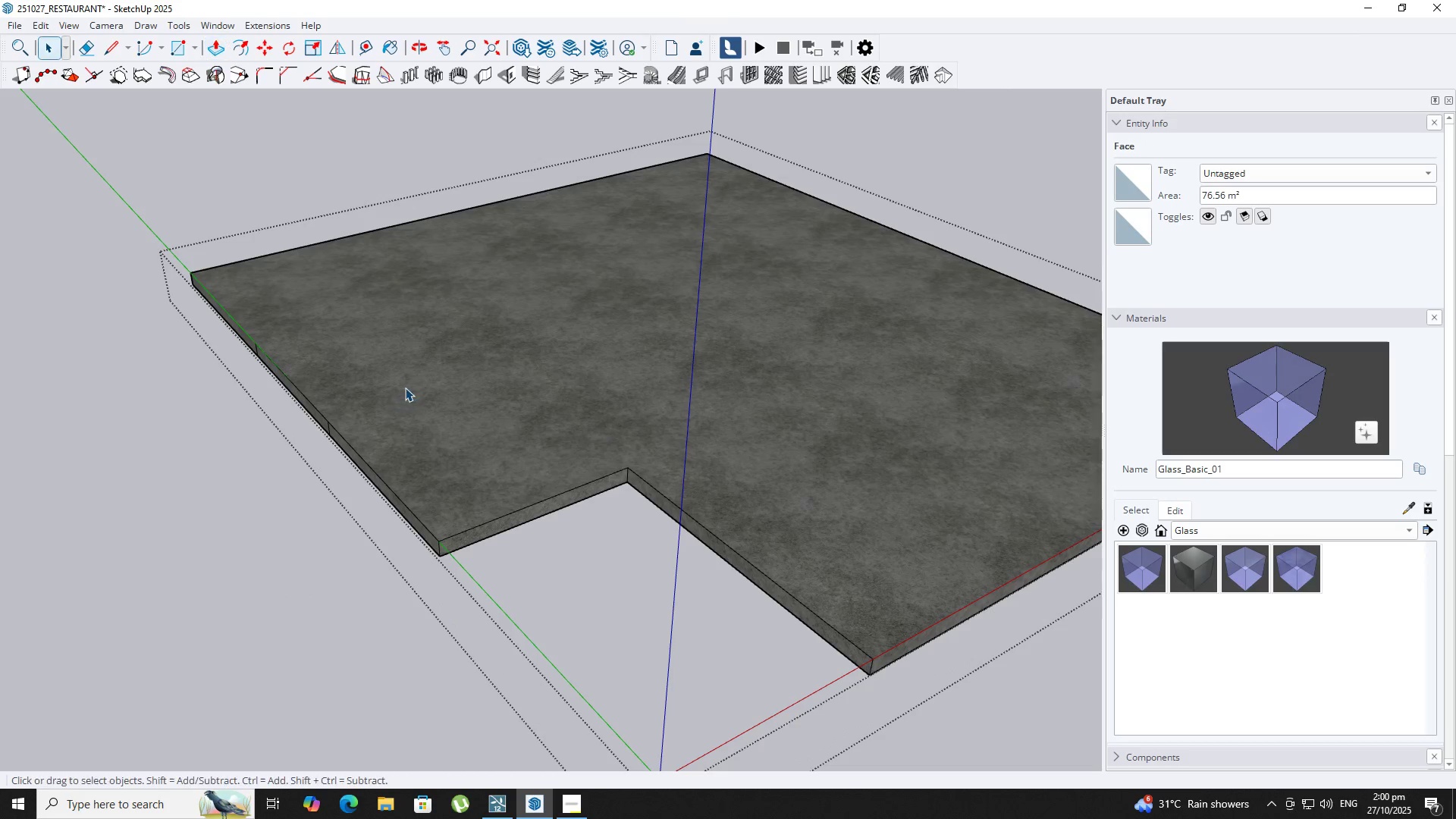 
key(Escape)
 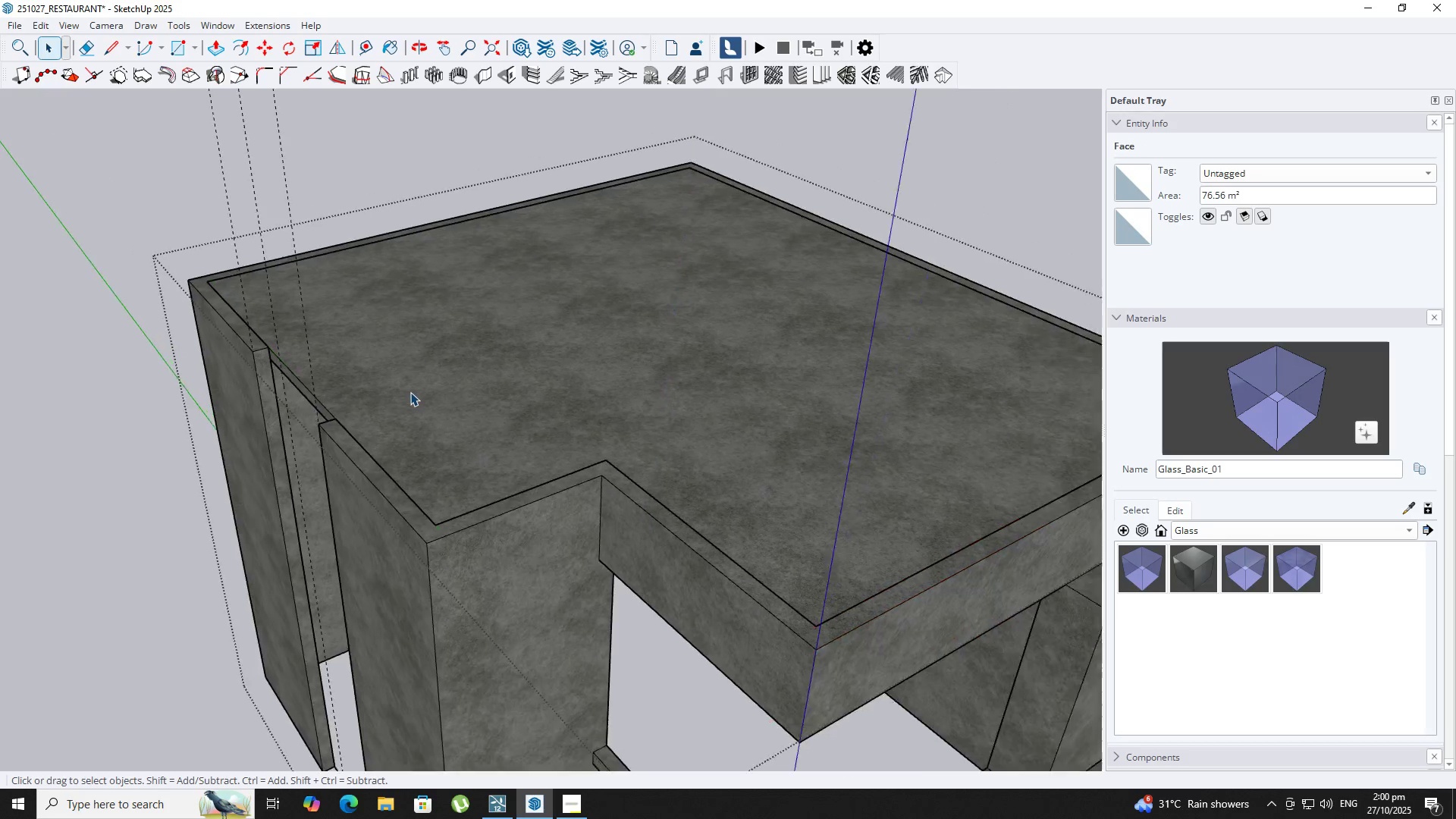 
scroll: coordinate [412, 394], scroll_direction: down, amount: 7.0
 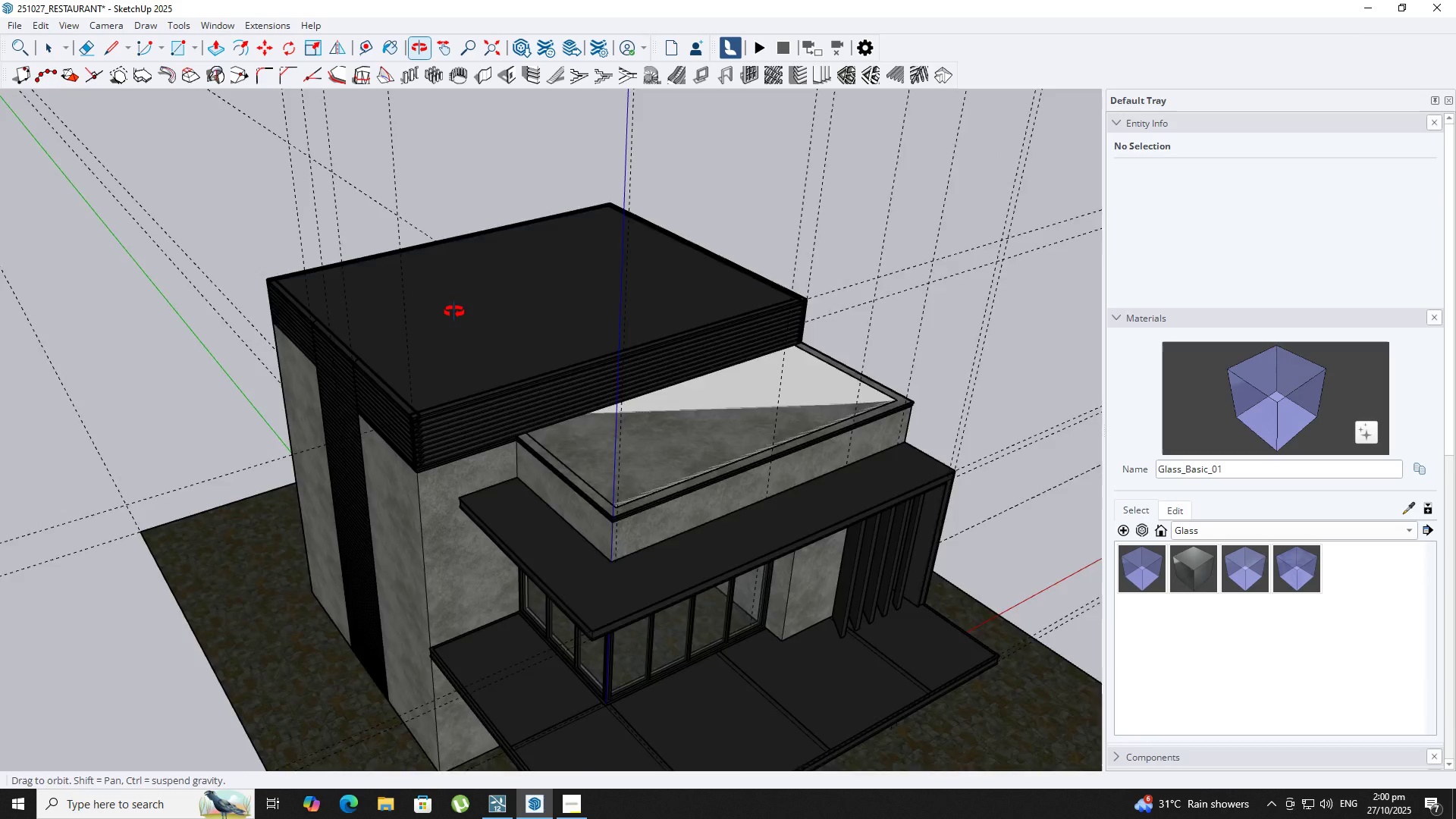 
key(Escape)
 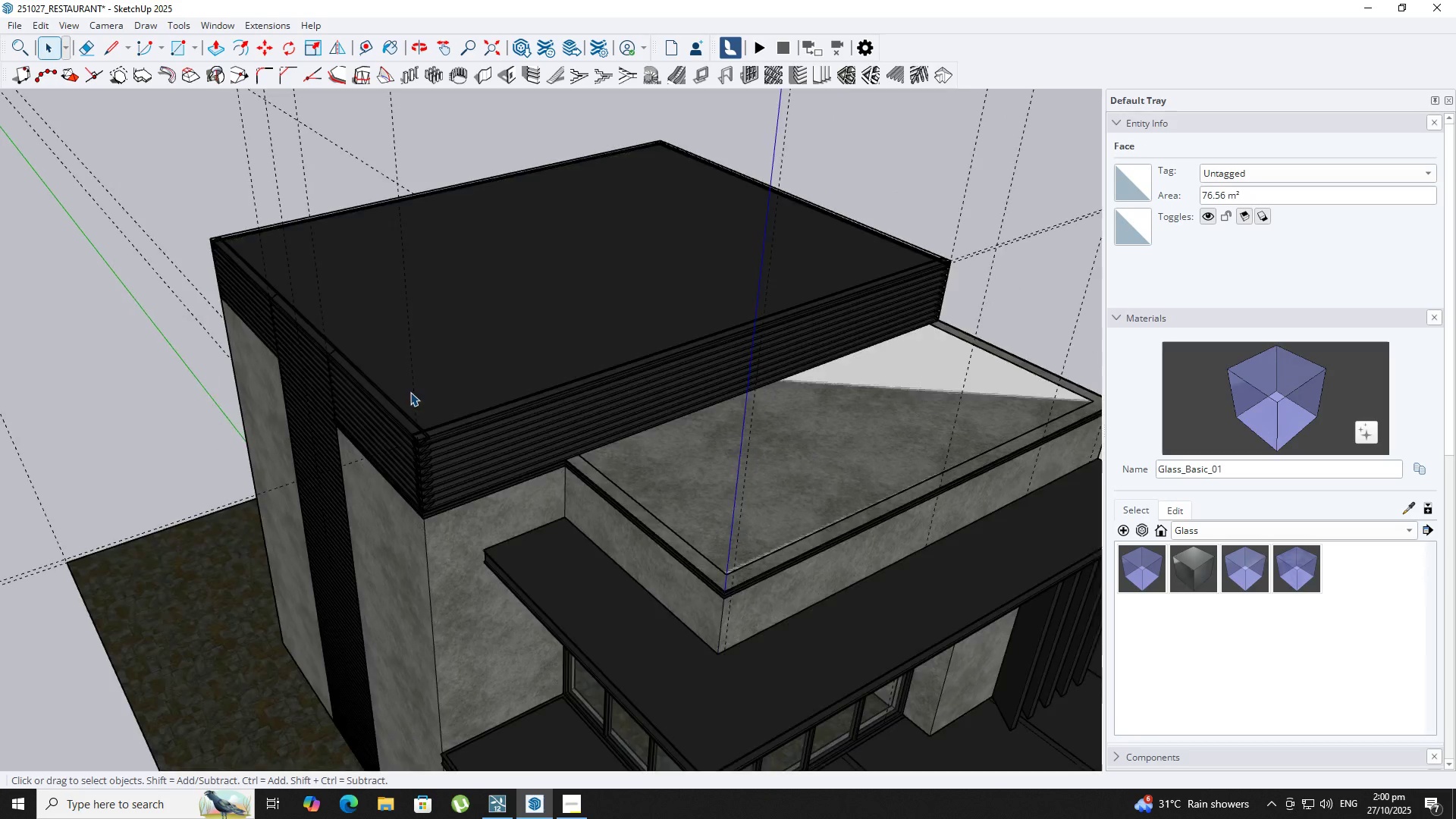 
key(Escape)
 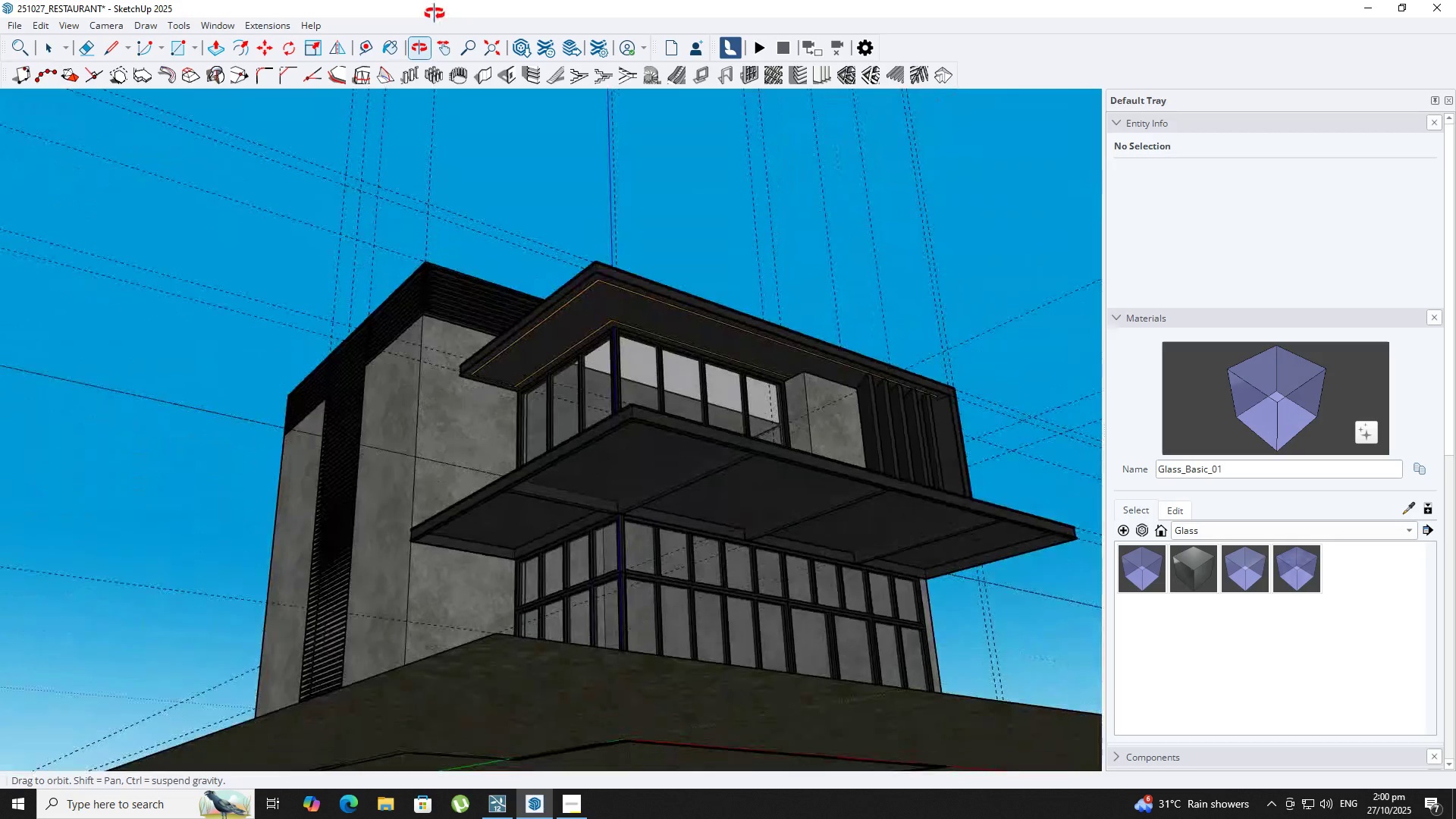 
scroll: coordinate [645, 356], scroll_direction: up, amount: 7.0
 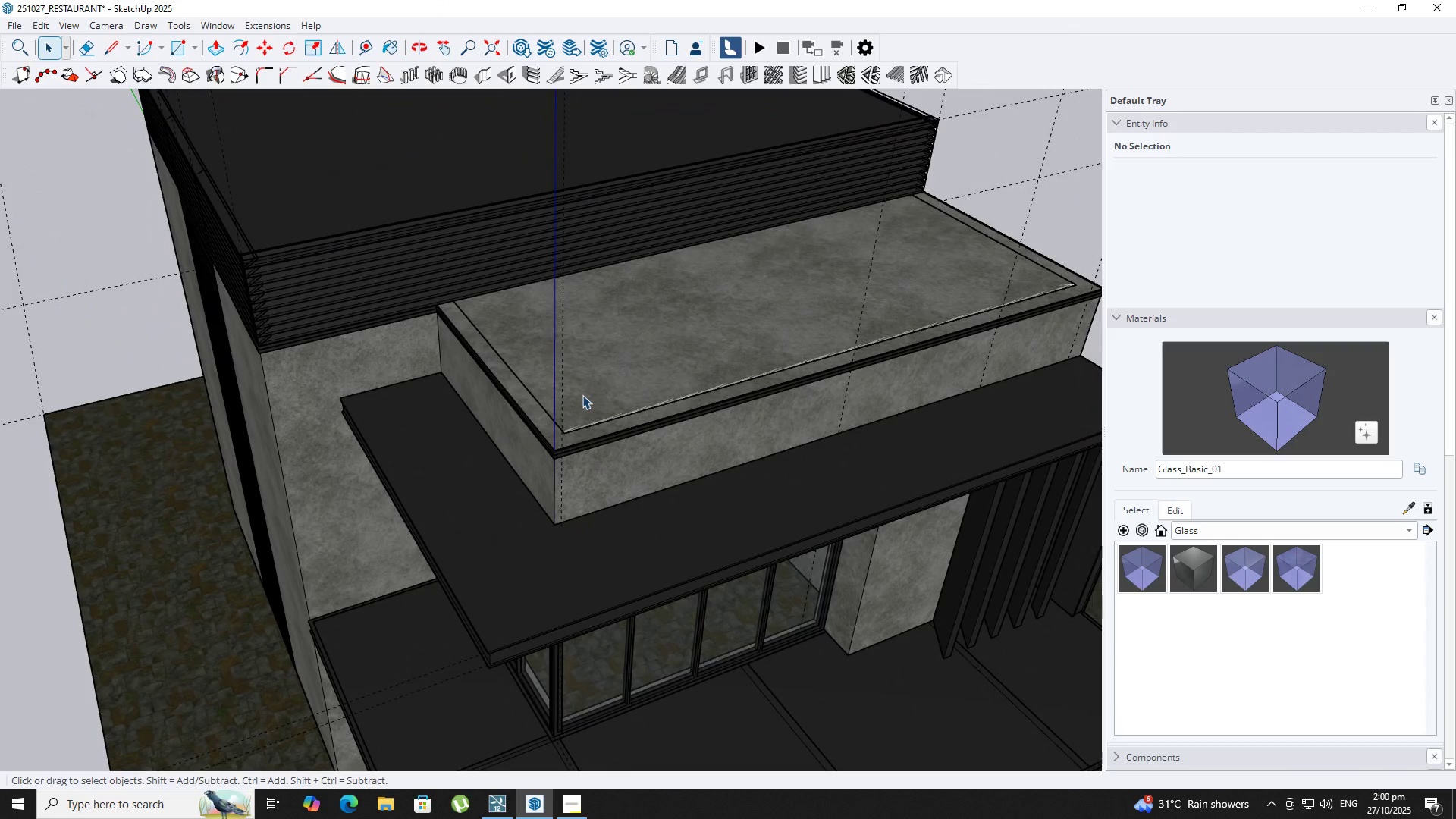 
double_click([582, 395])
 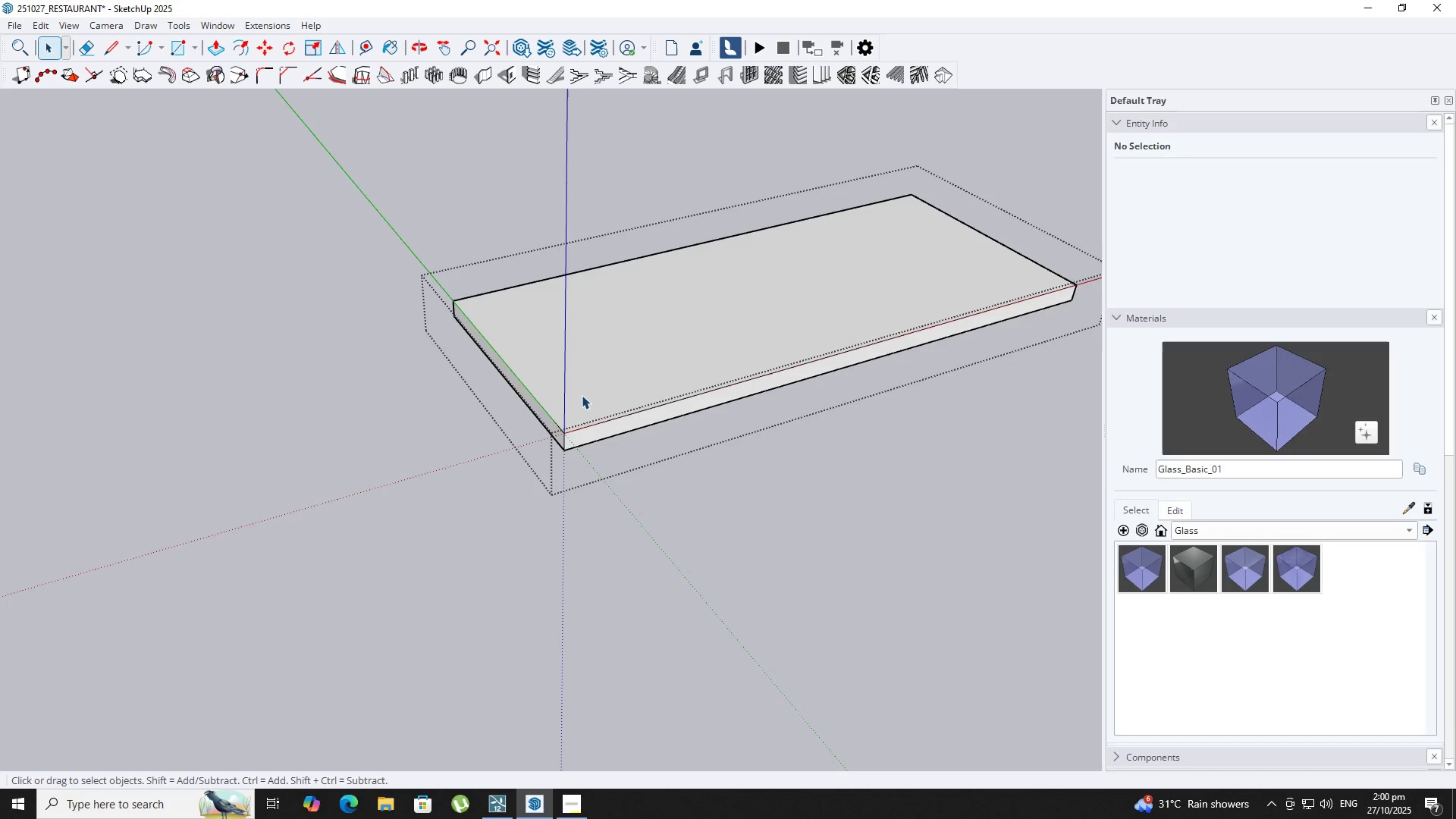 
double_click([582, 396])
 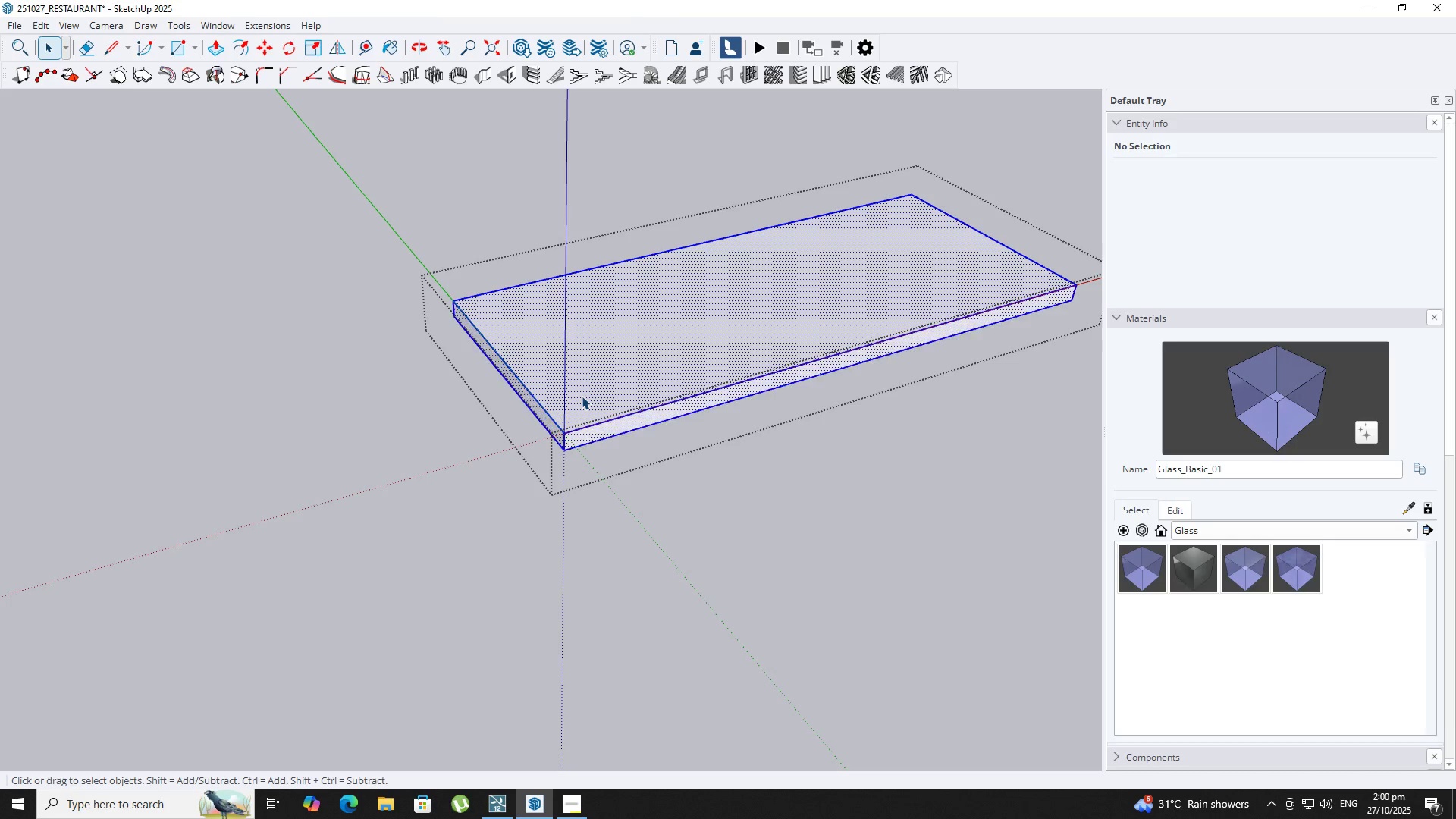 
triple_click([582, 396])
 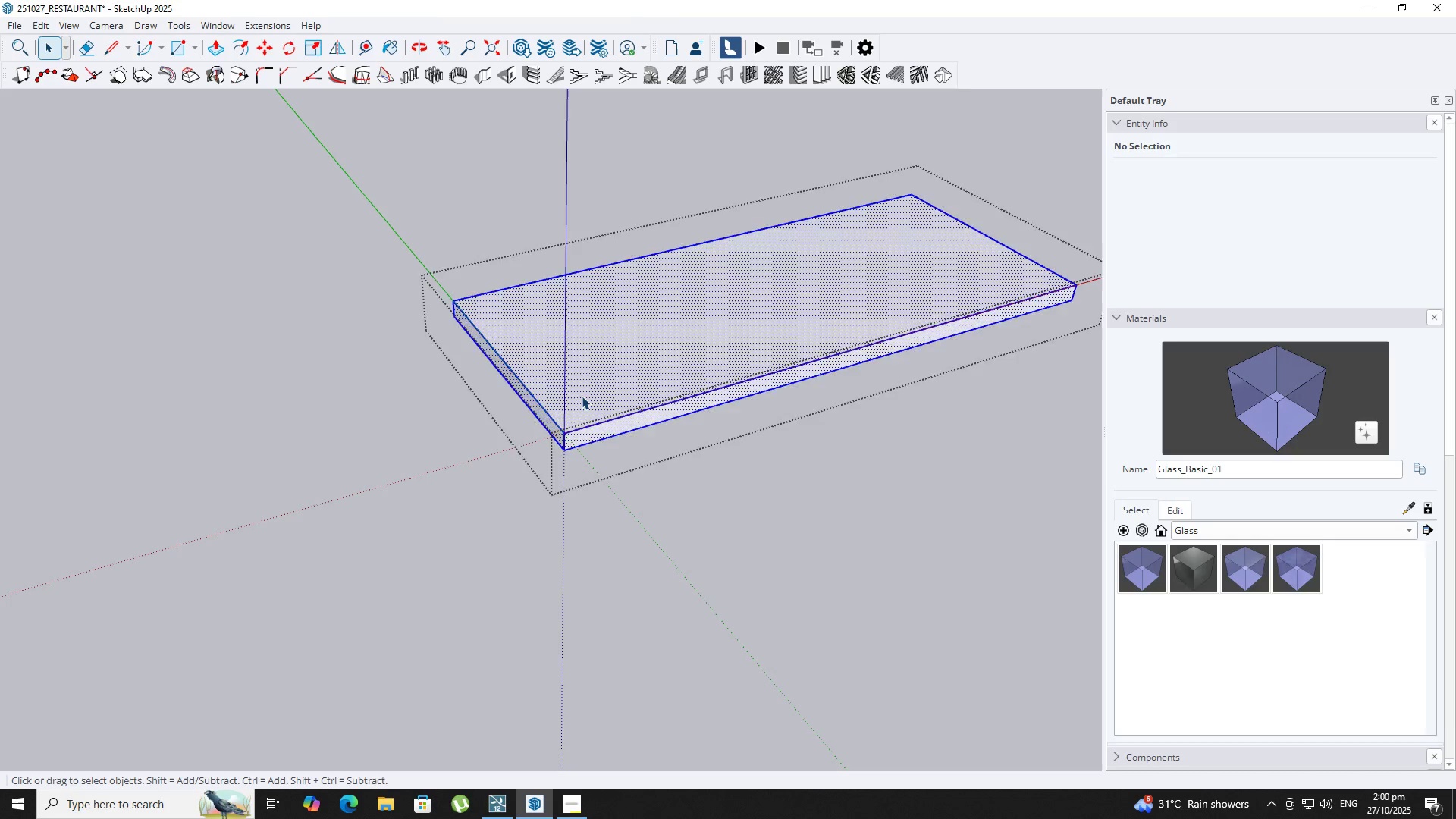 
key(Delete)
 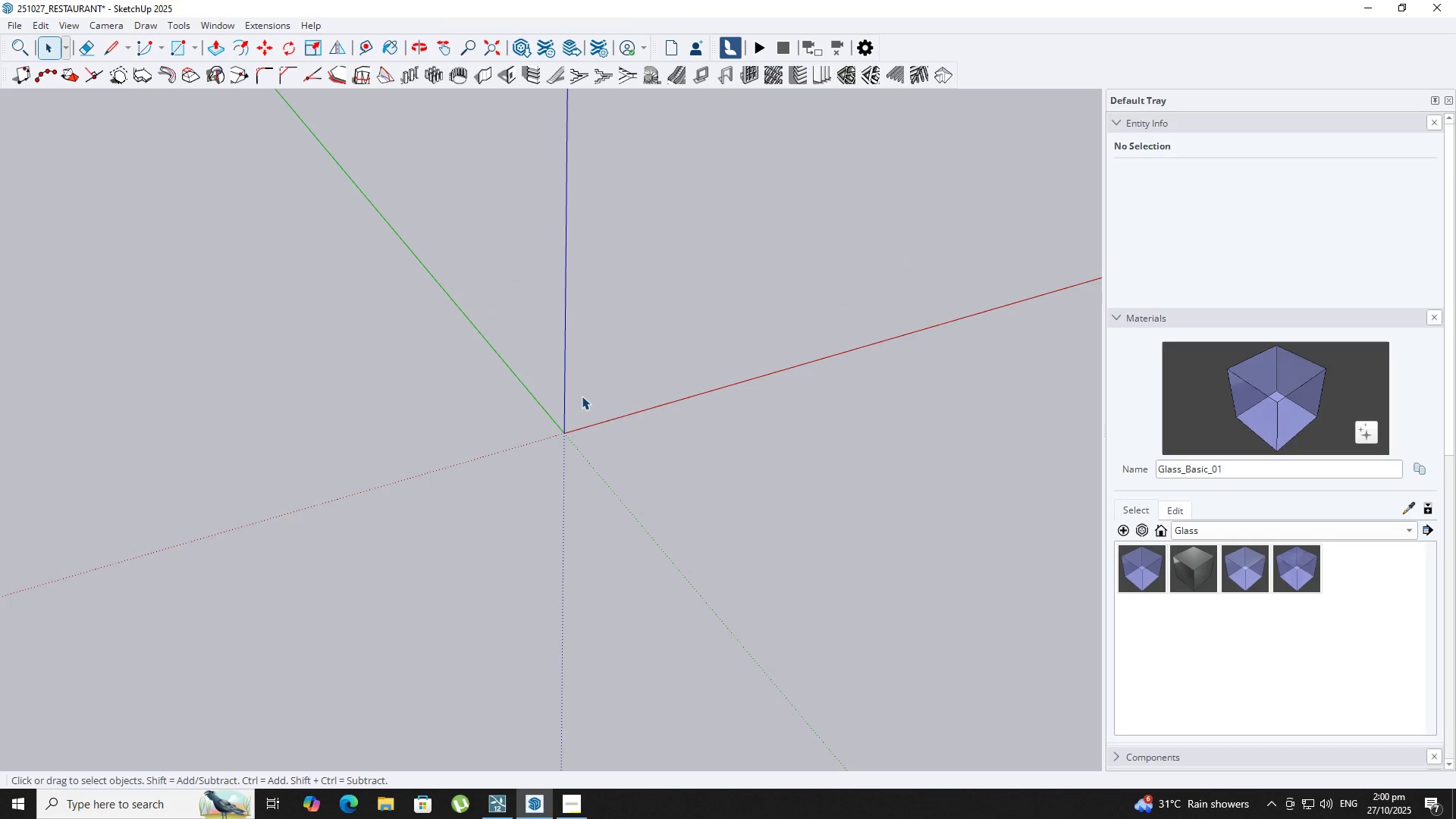 
scroll: coordinate [582, 397], scroll_direction: down, amount: 7.0
 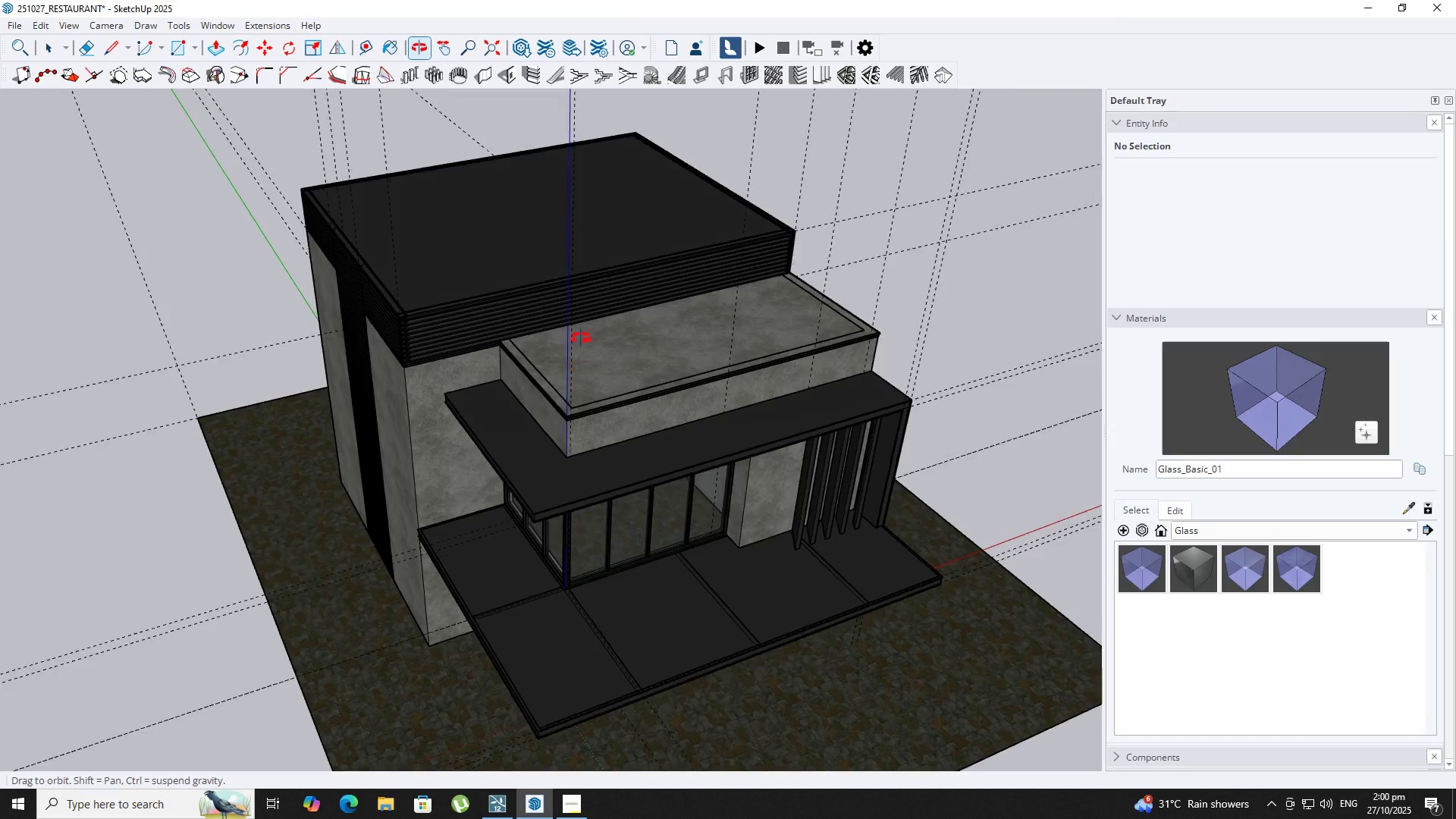 
key(Space)
 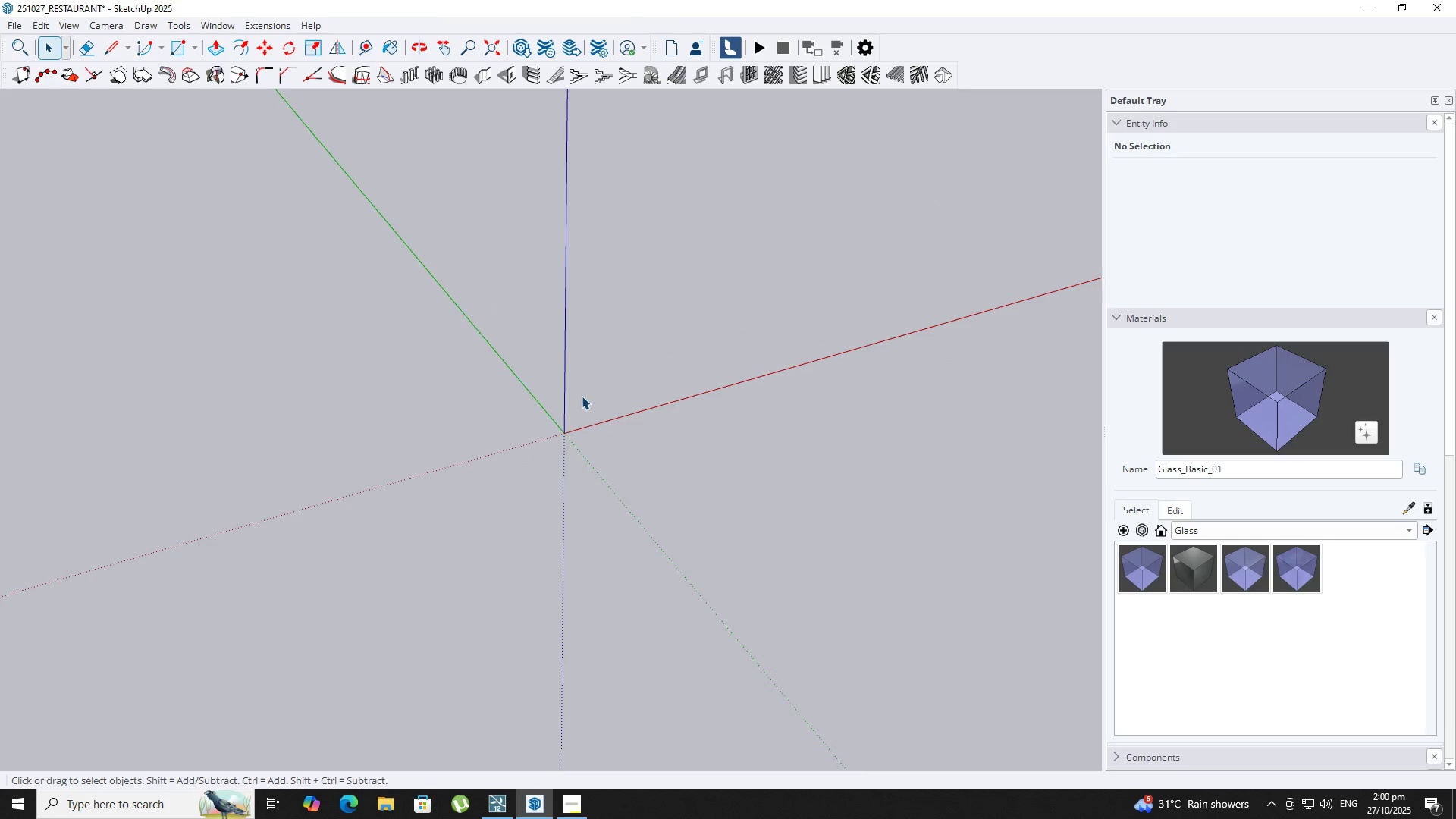 
key(Escape)
 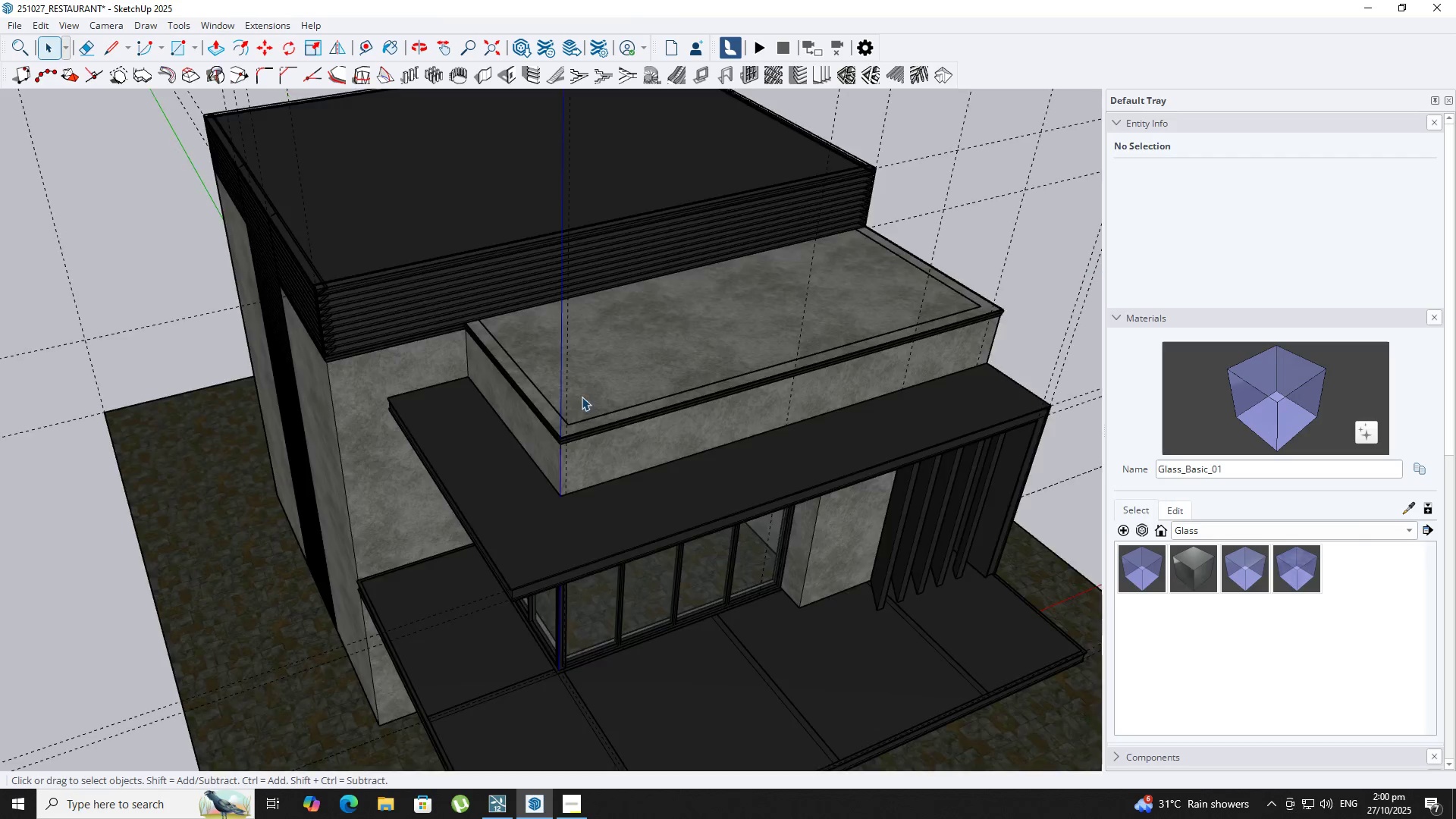 
key(Escape)
 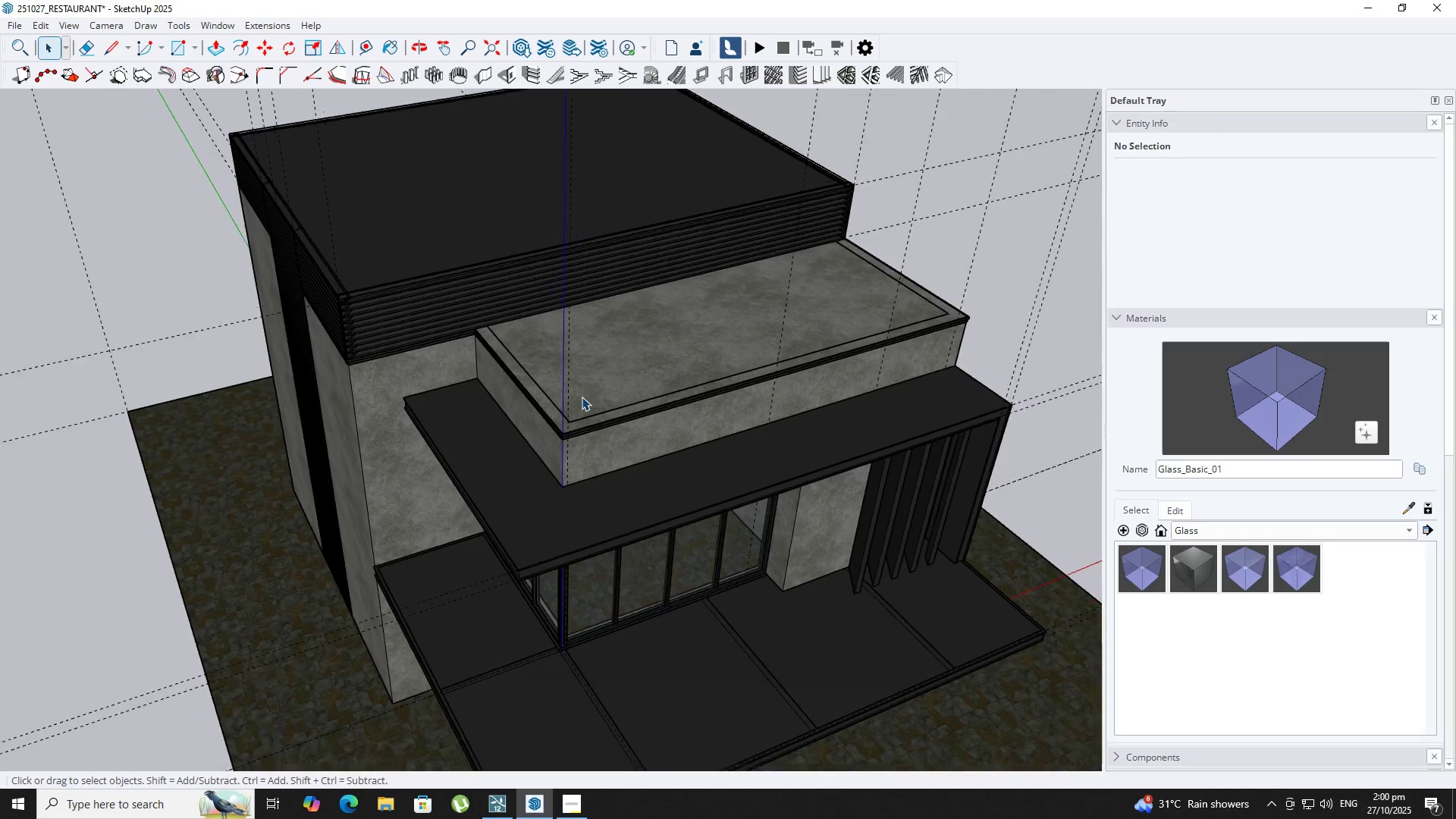 
key(Escape)
 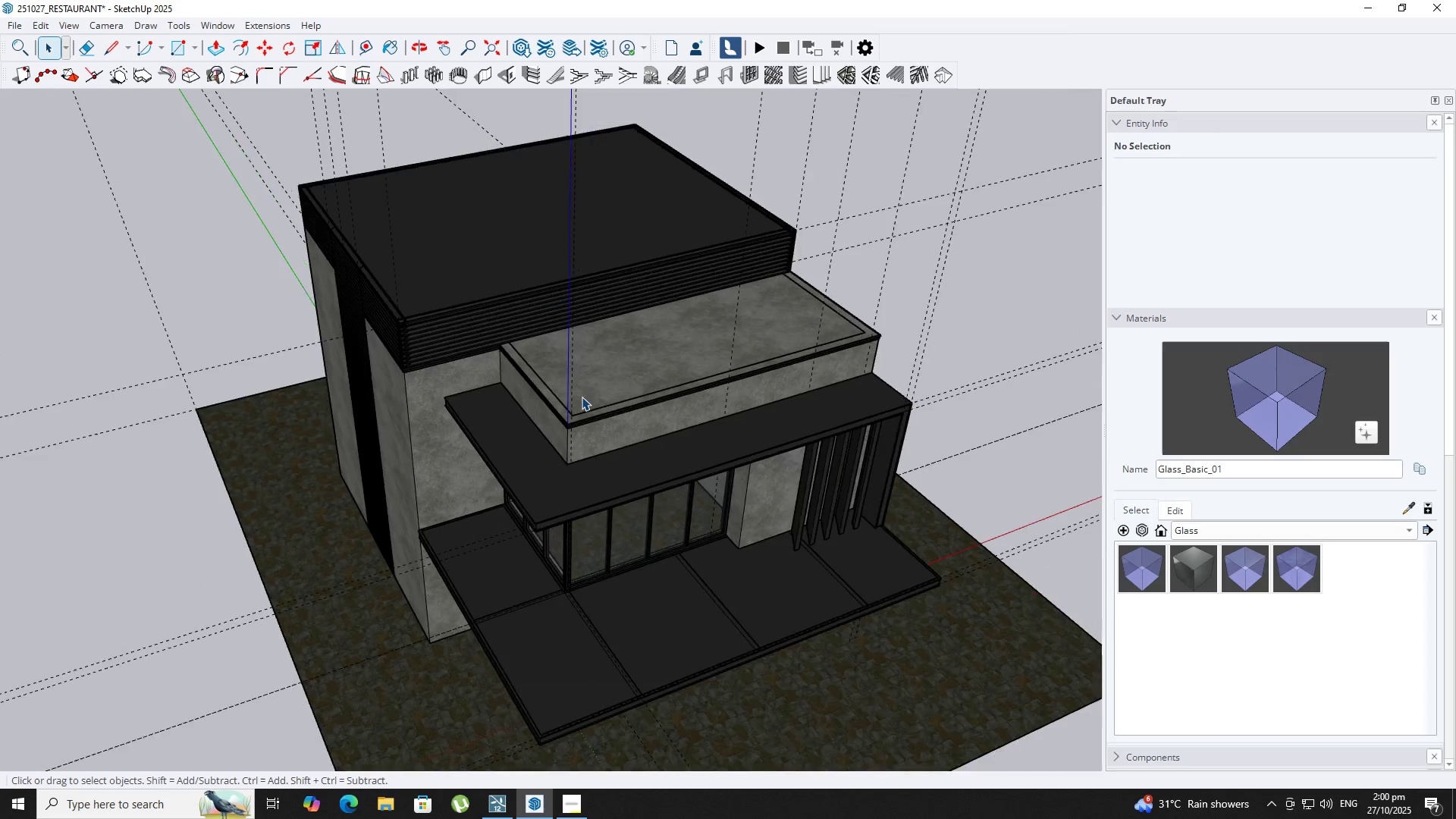 
key(Escape)
 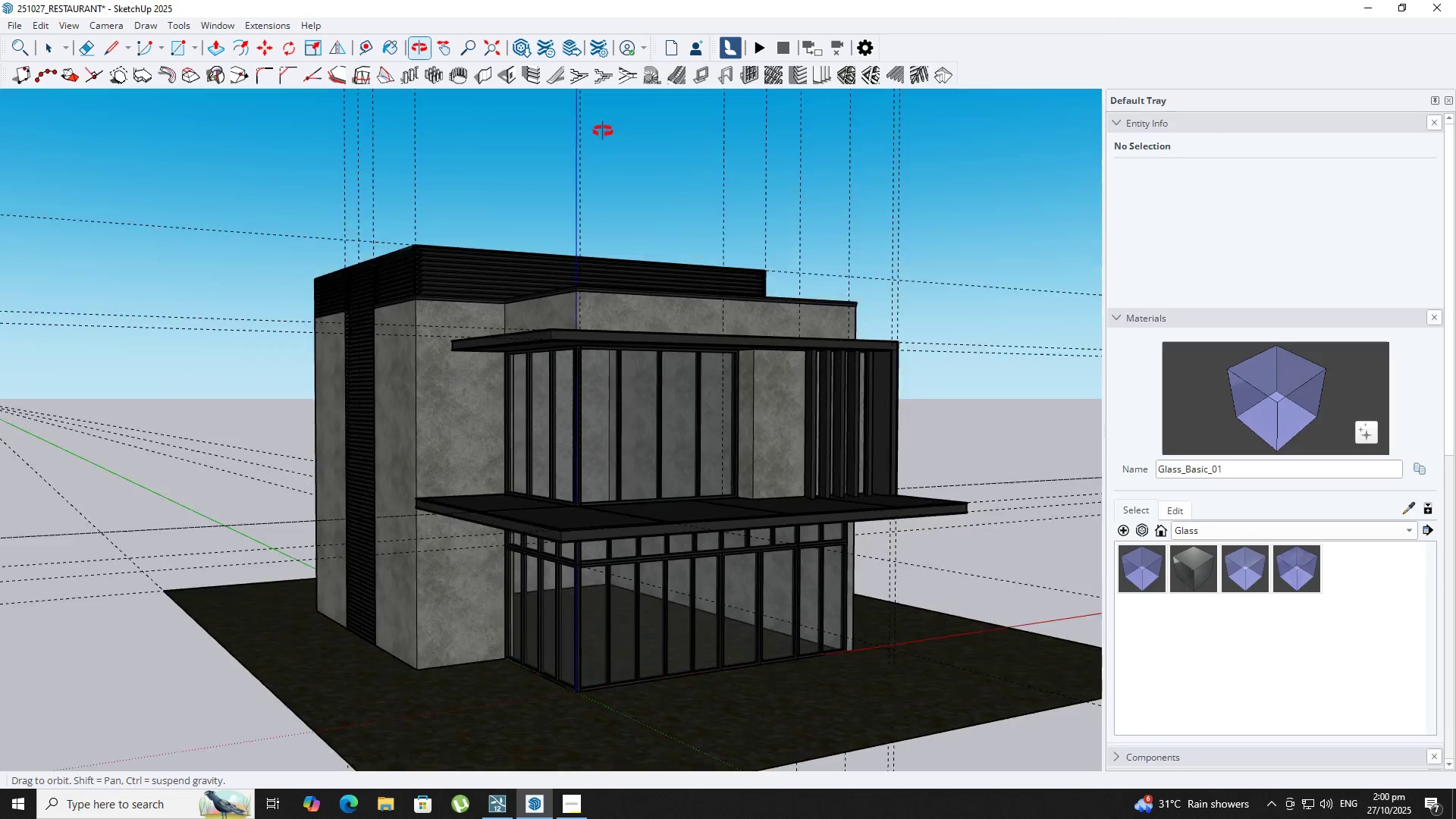 
scroll: coordinate [657, 343], scroll_direction: up, amount: 4.0
 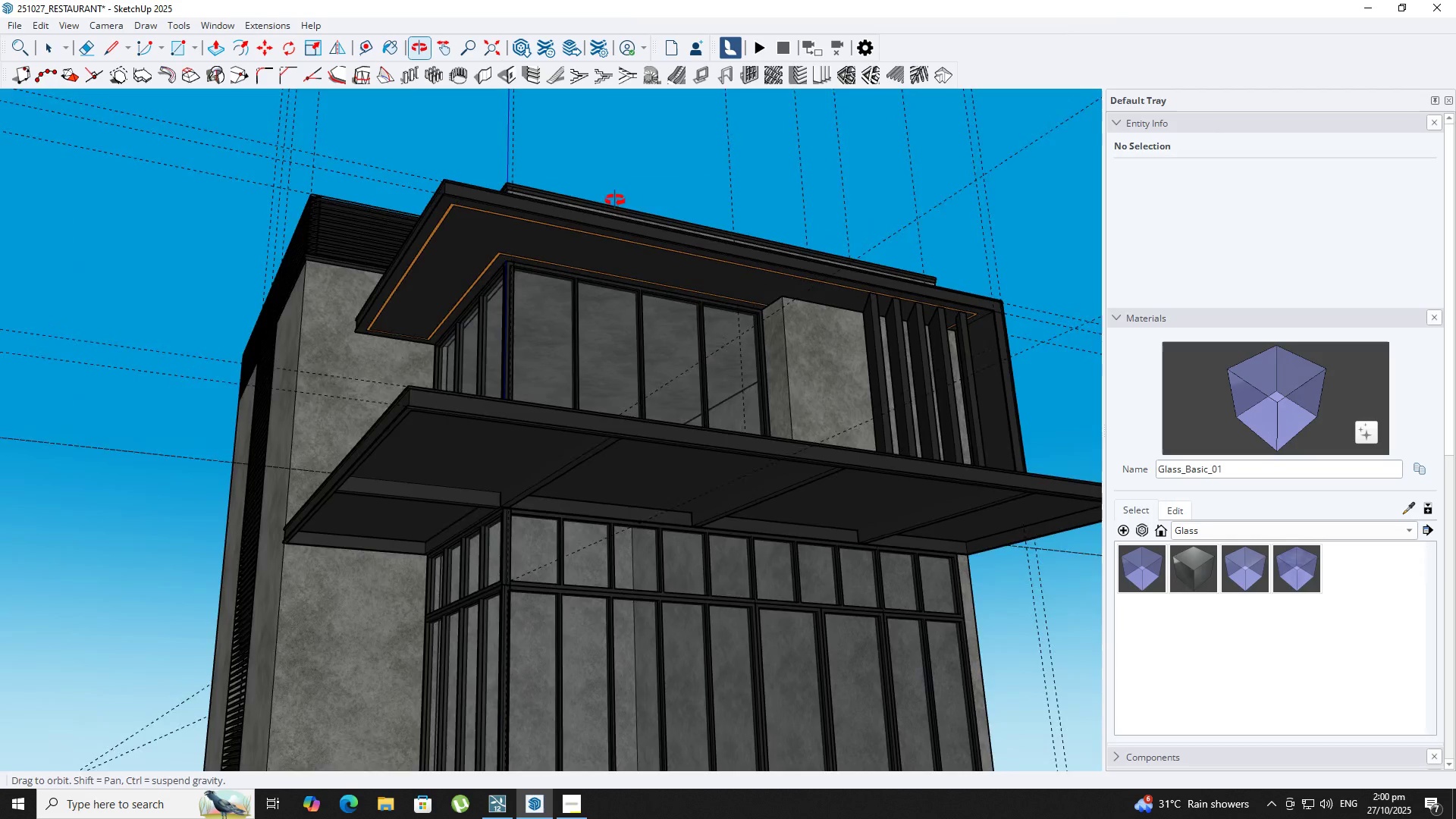 
scroll: coordinate [621, 240], scroll_direction: down, amount: 3.0
 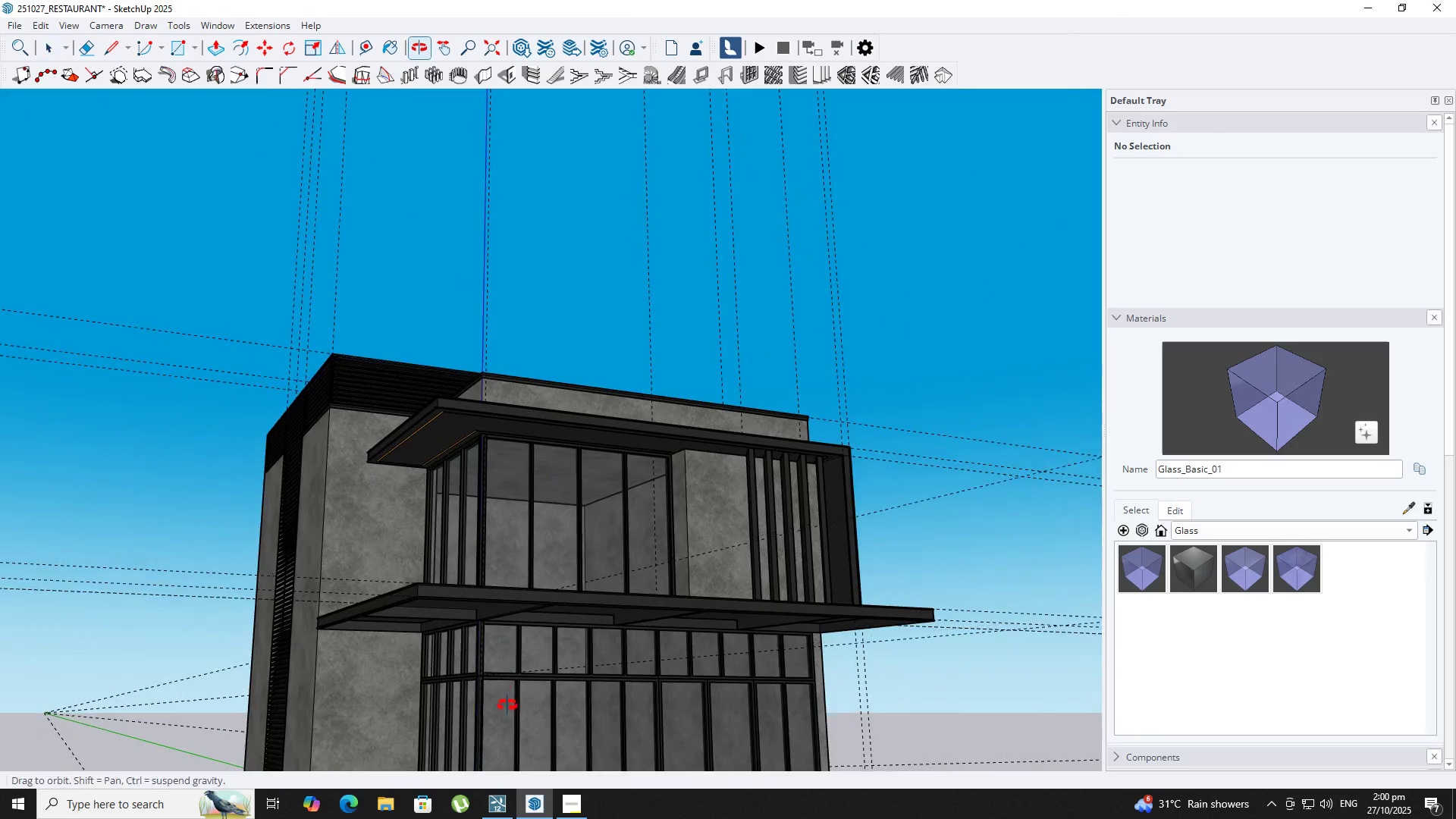 
middle_click([623, 225])
 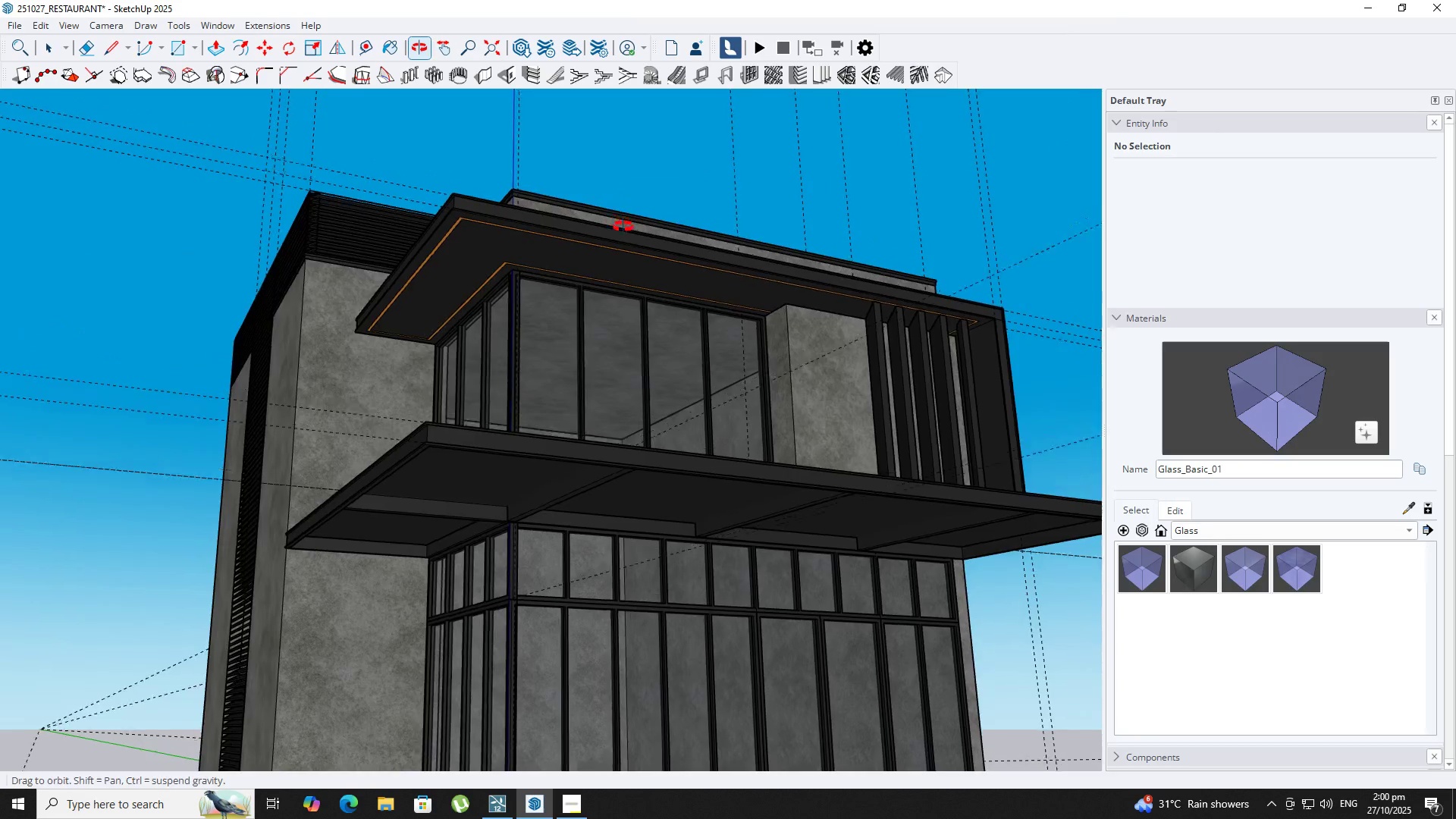 
hold_key(key=ShiftLeft, duration=0.49)
triple_click([573, 452])
 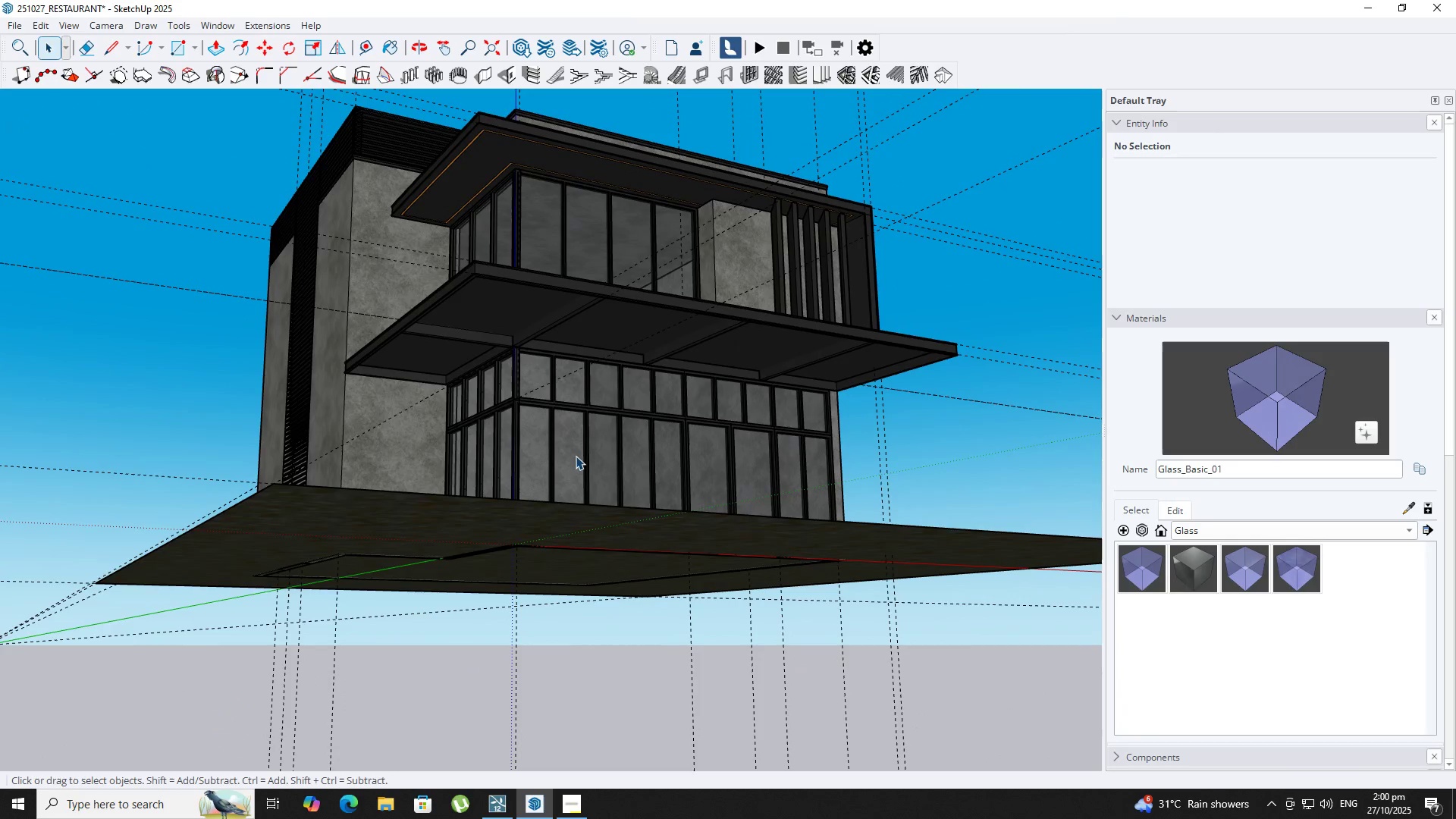 
scroll: coordinate [499, 611], scroll_direction: down, amount: 5.0
 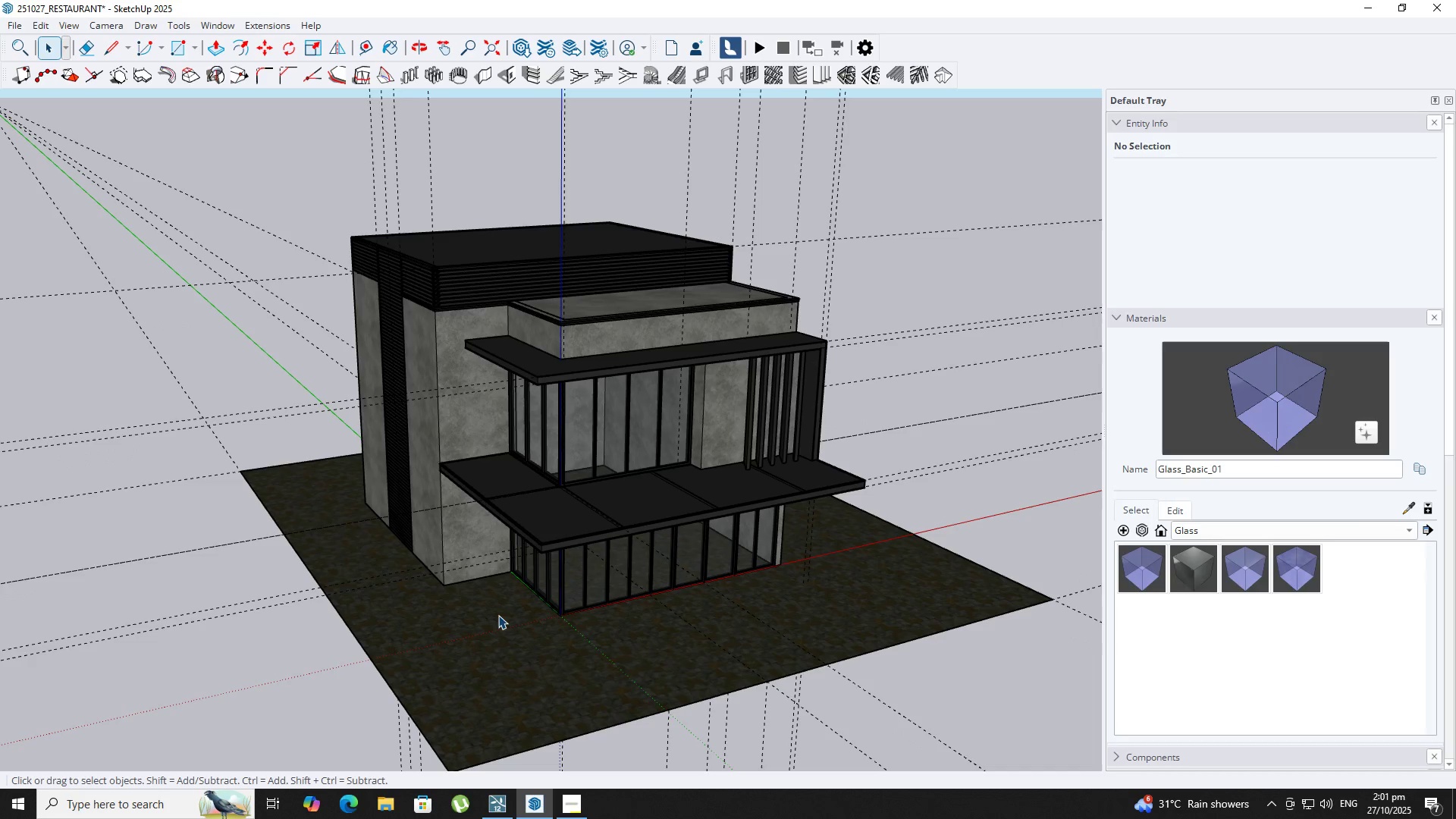 
type(RT)
 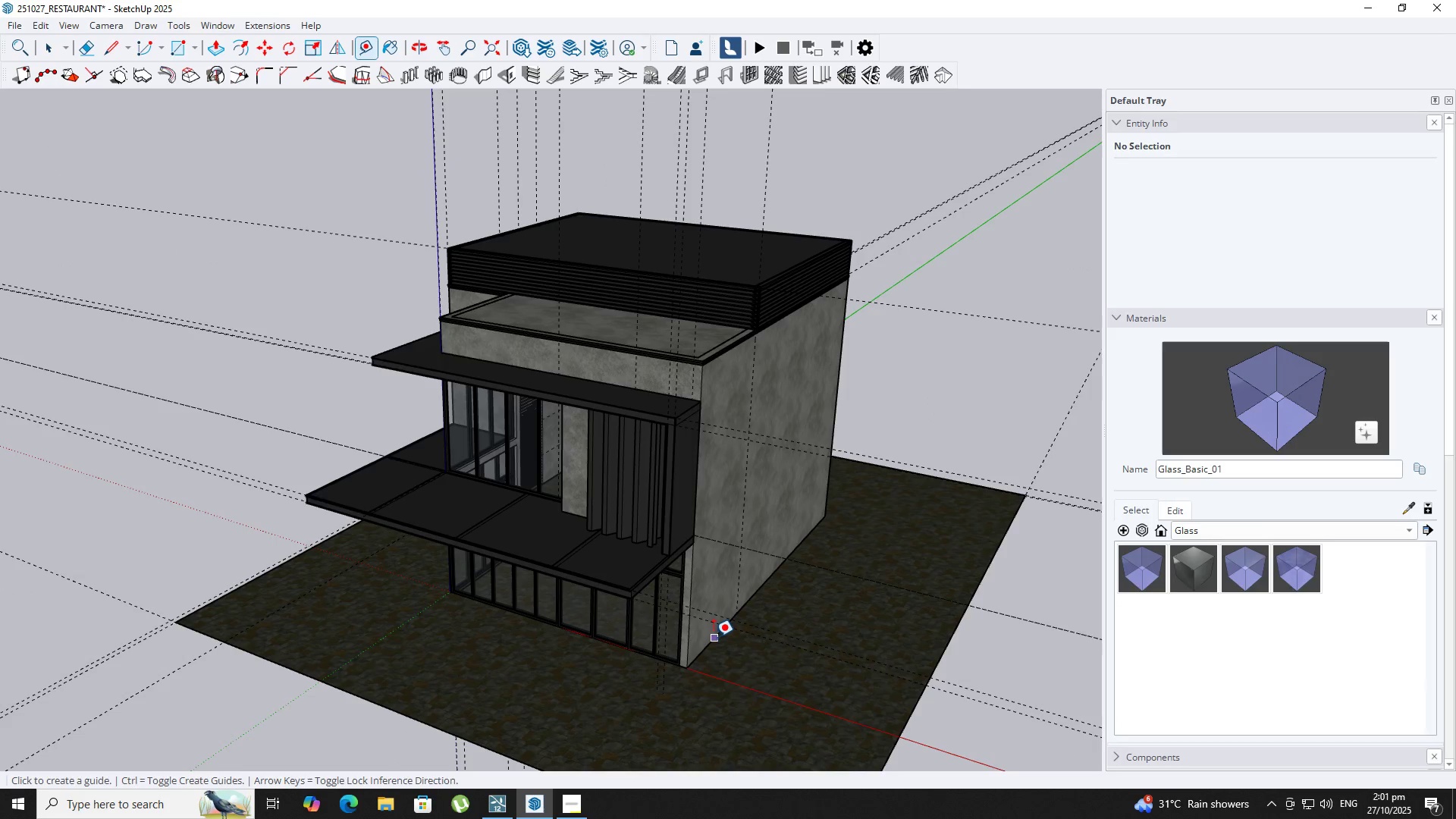 
double_click([714, 637])
 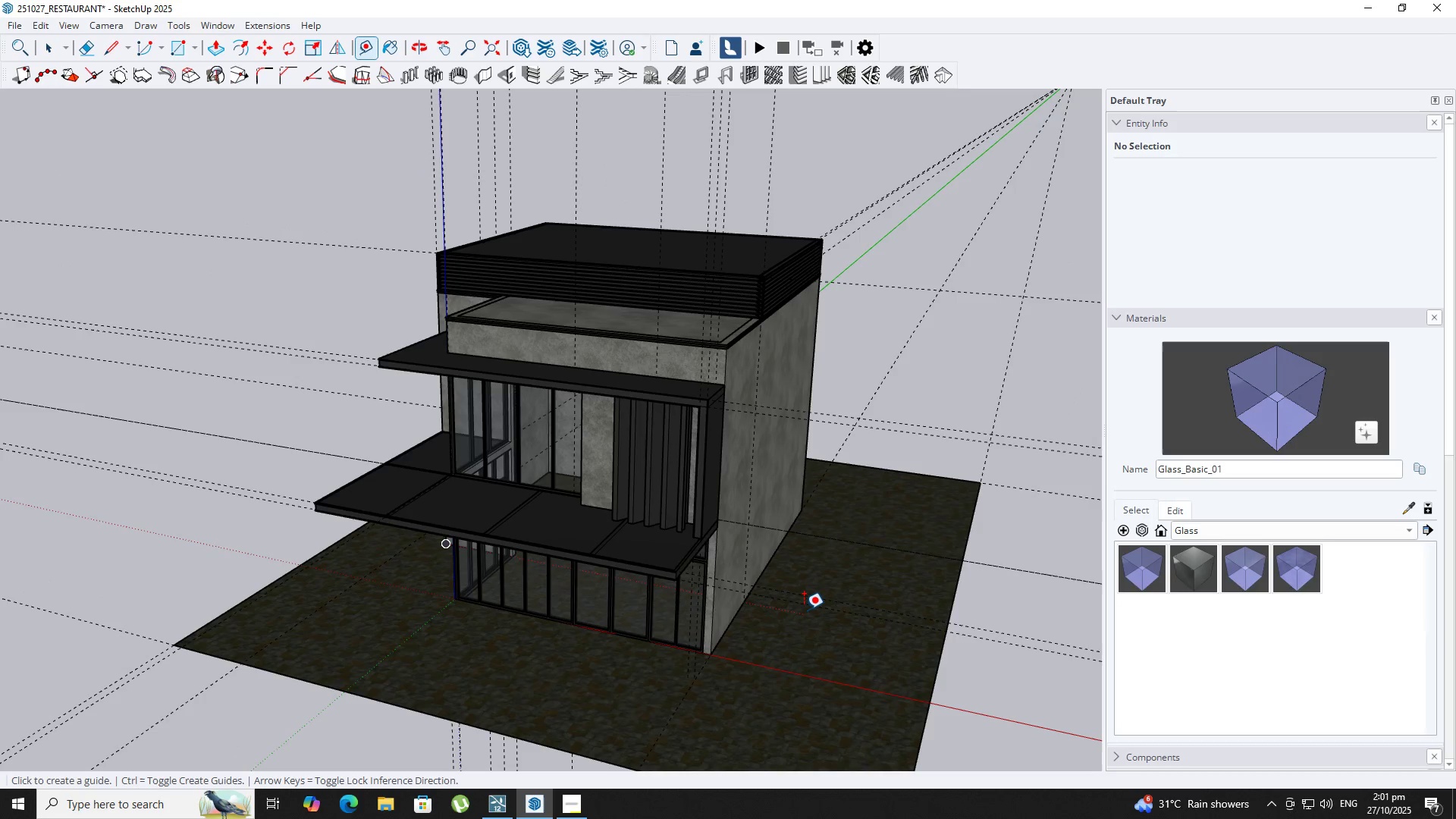 
key(J)
 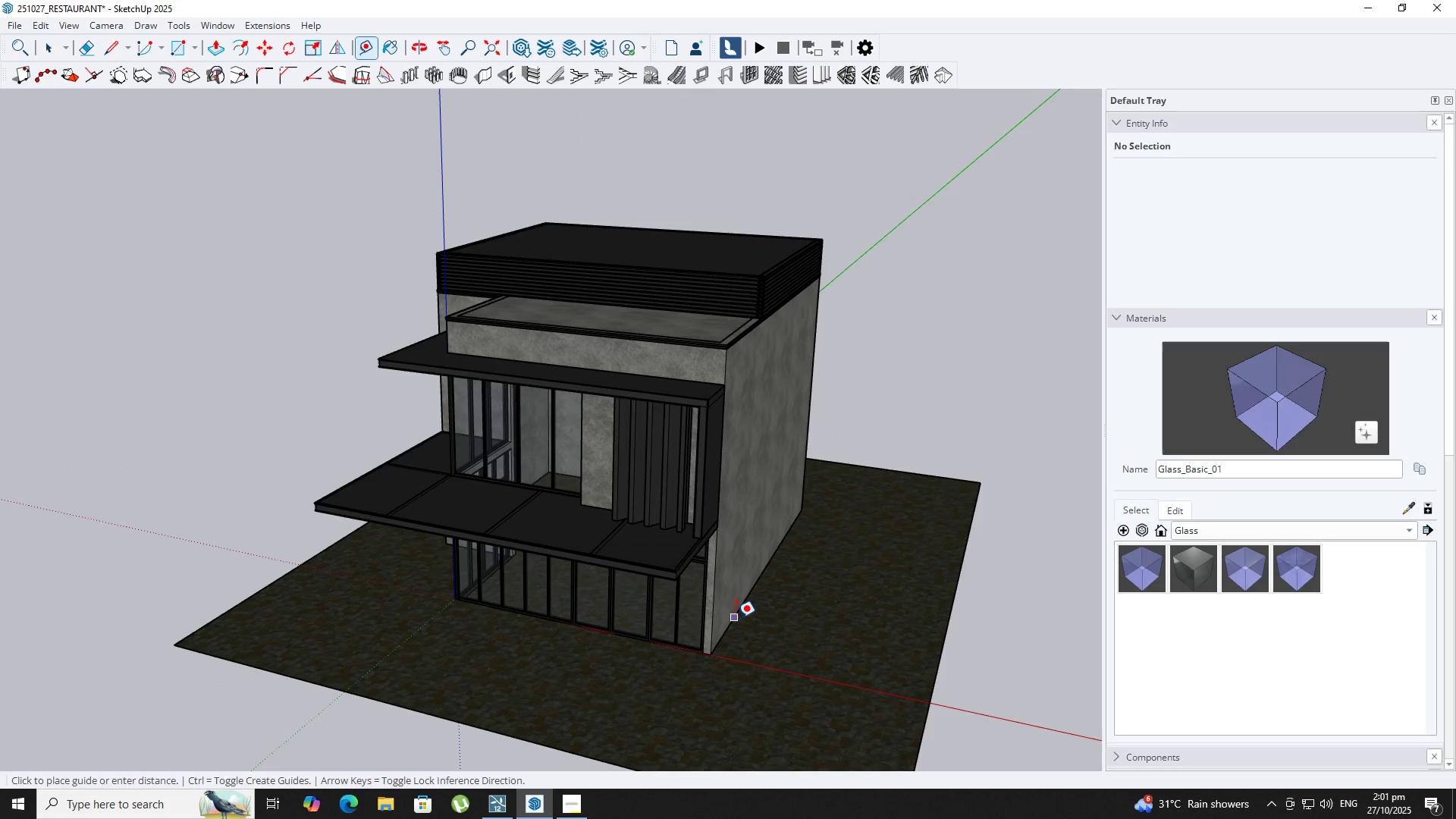 
double_click([736, 618])
 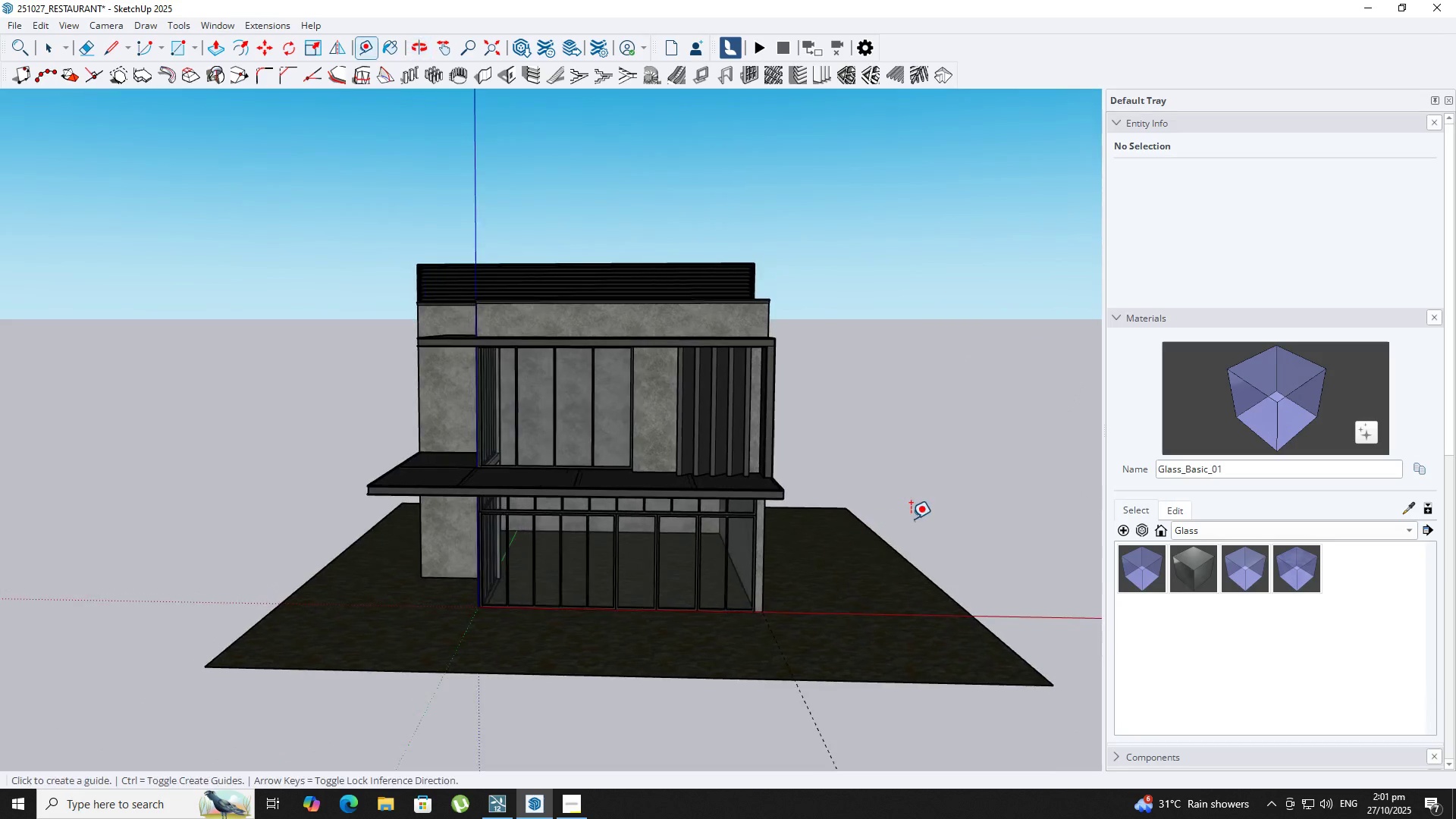 
scroll: coordinate [734, 482], scroll_direction: up, amount: 8.0
 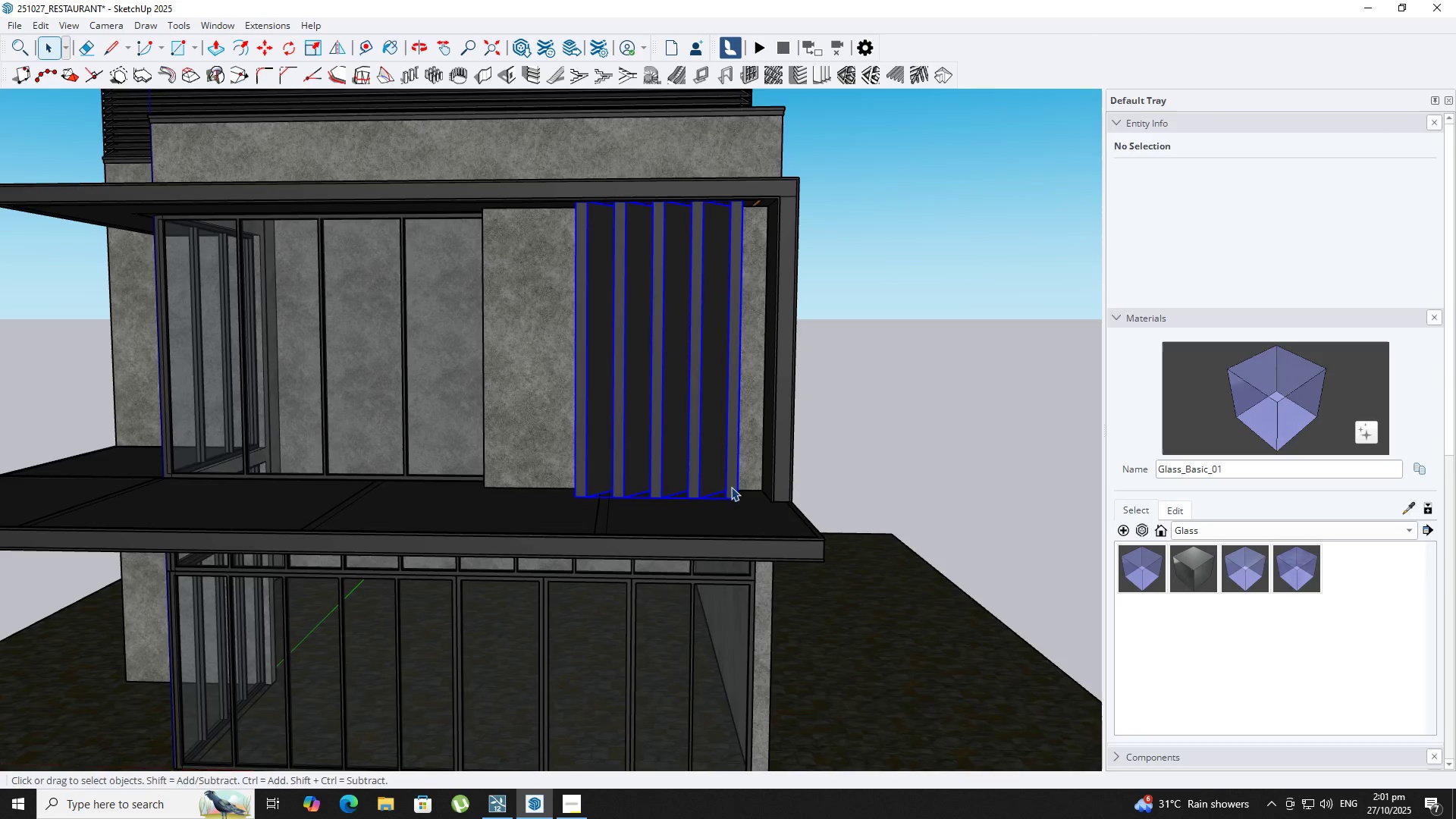 
key(Space)
 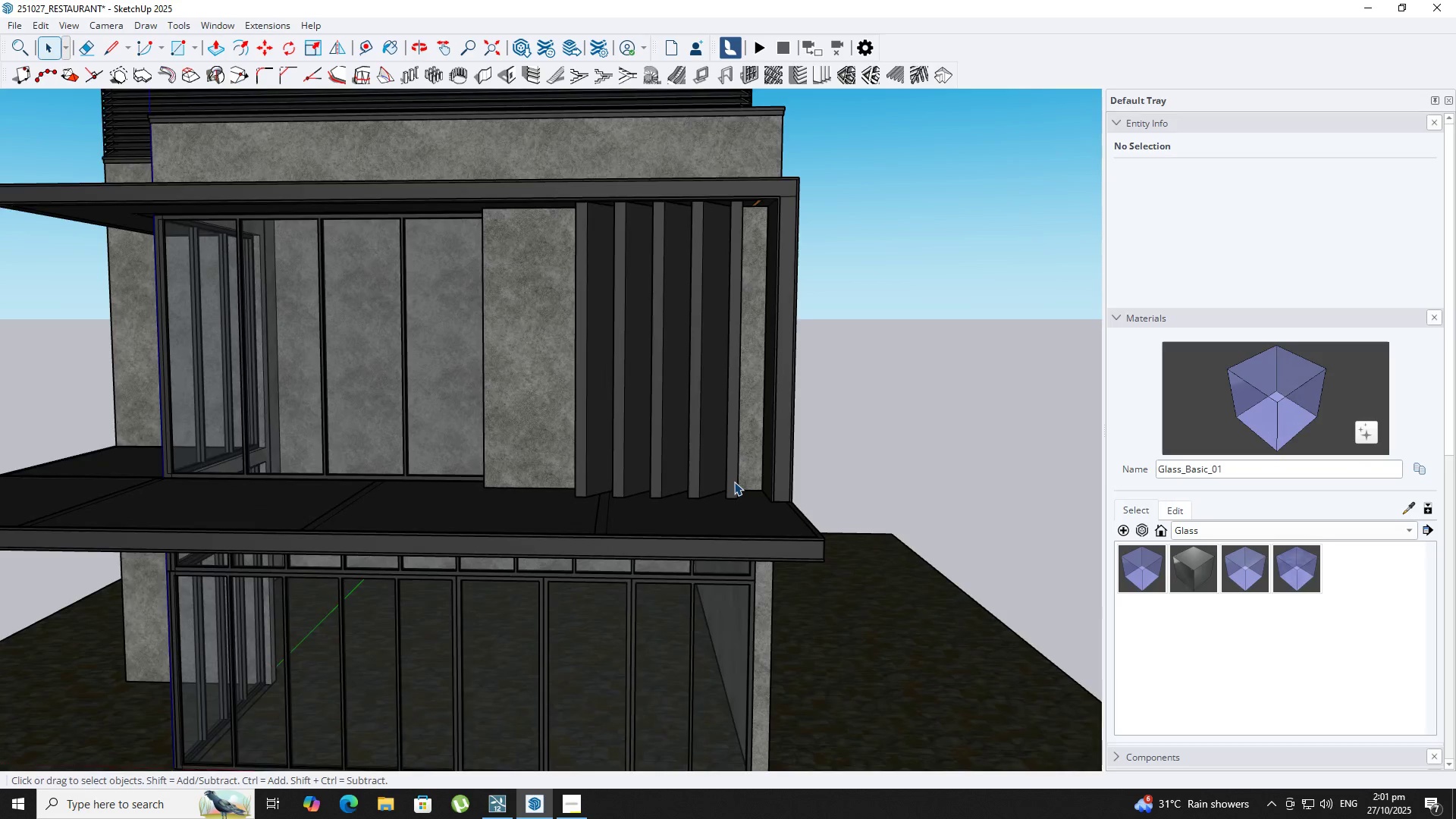 
left_click([734, 482])
 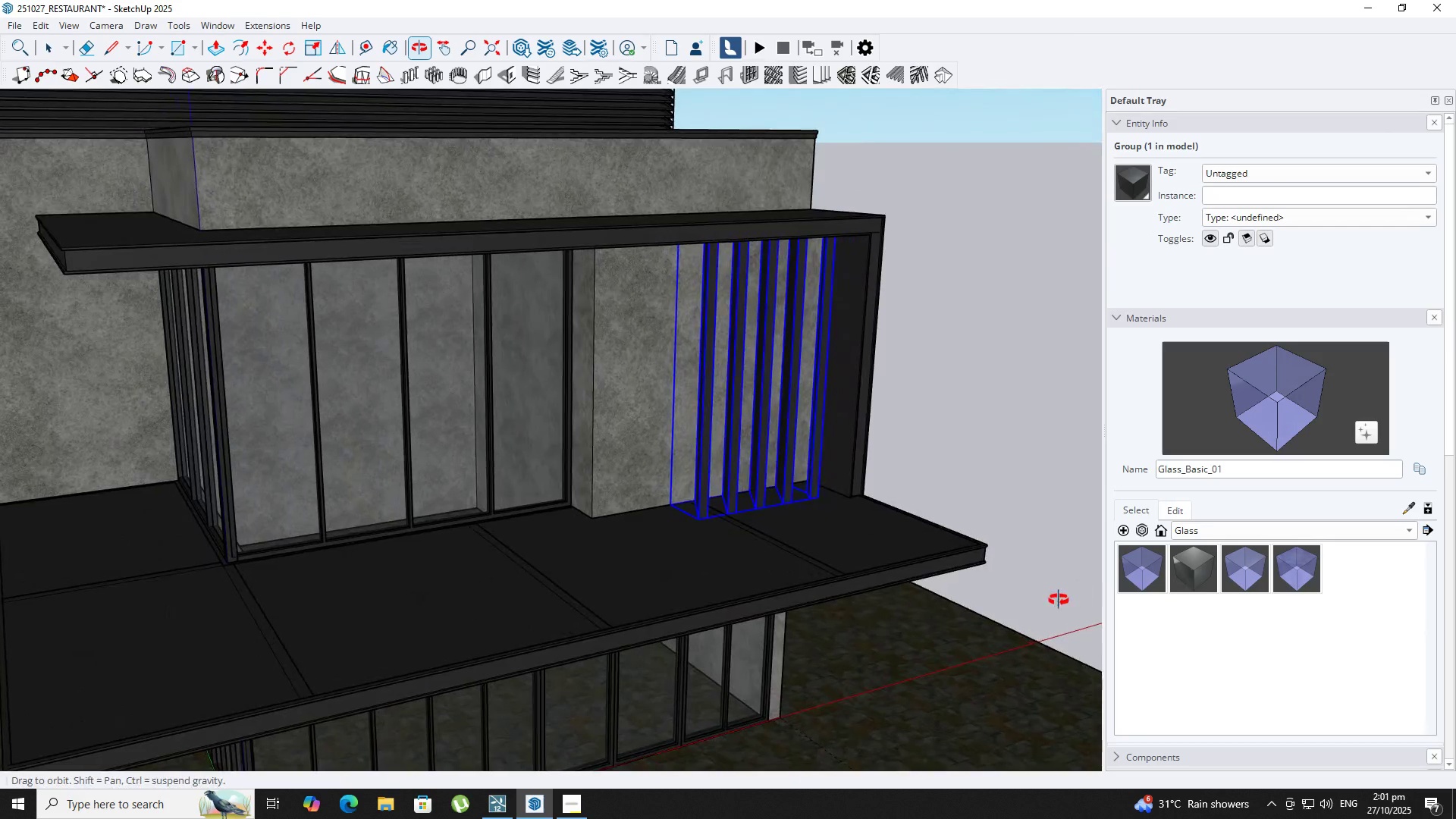 
scroll: coordinate [576, 576], scroll_direction: up, amount: 10.0
 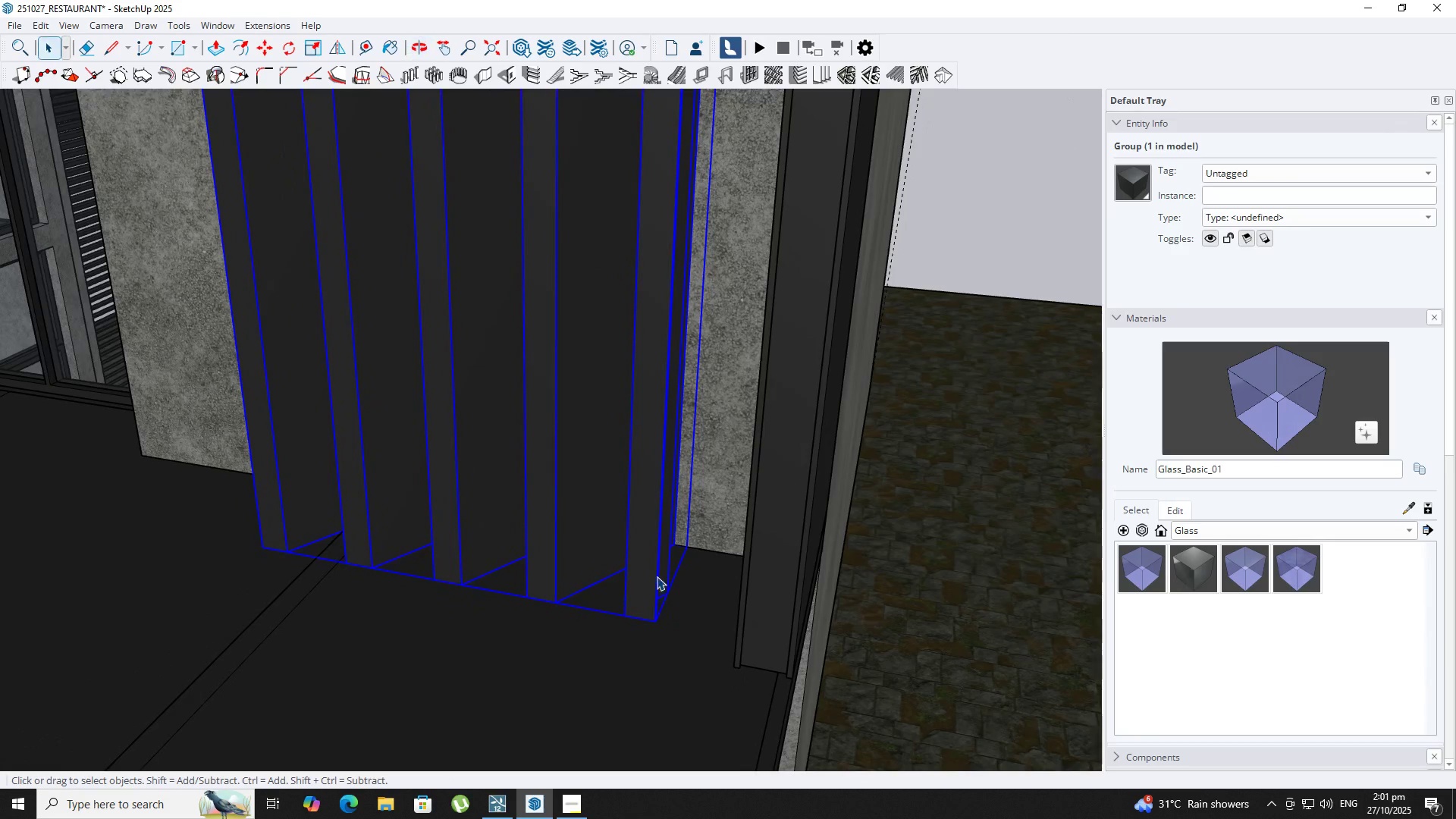 
left_click([656, 576])
 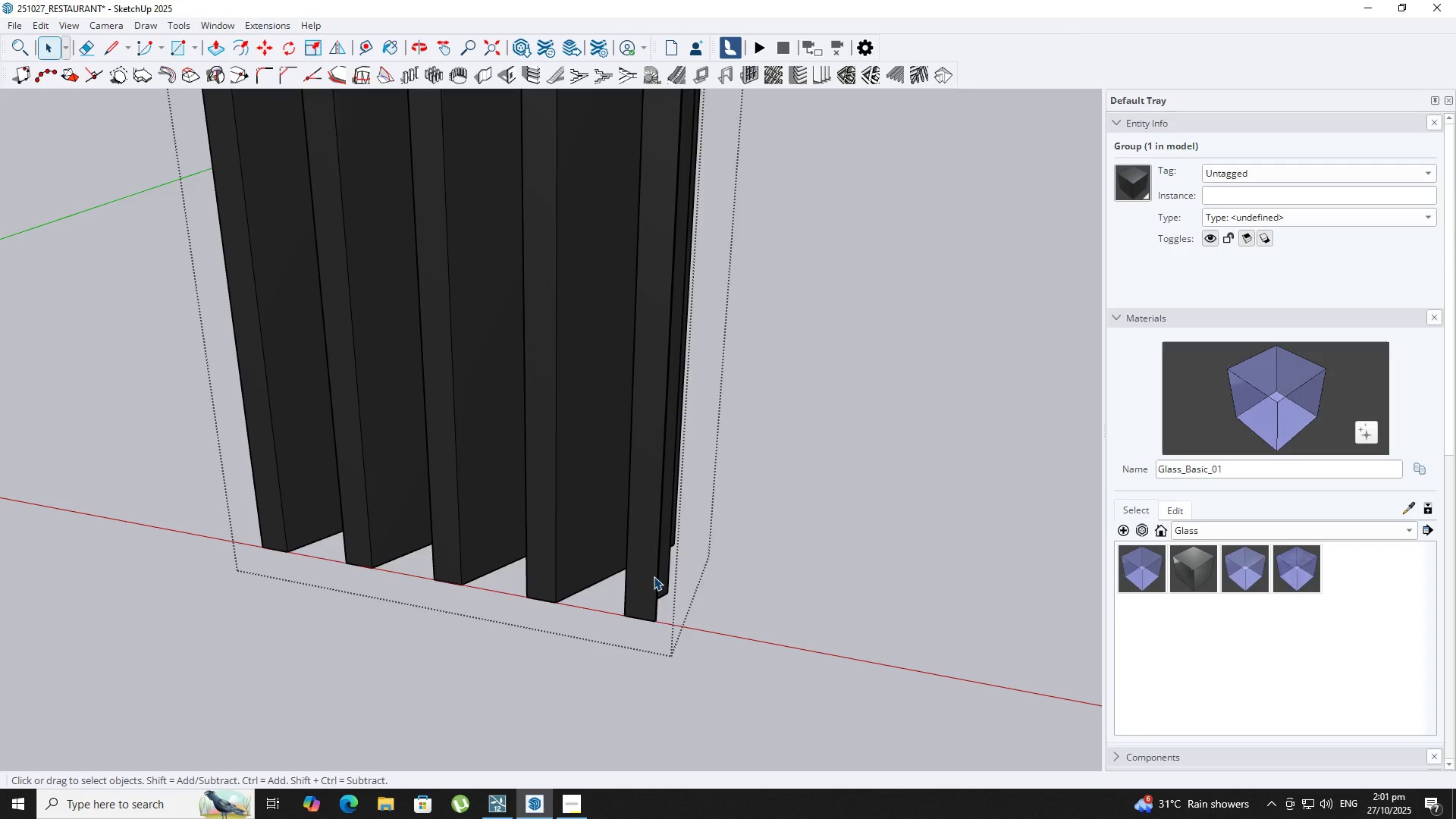 
triple_click([654, 576])
 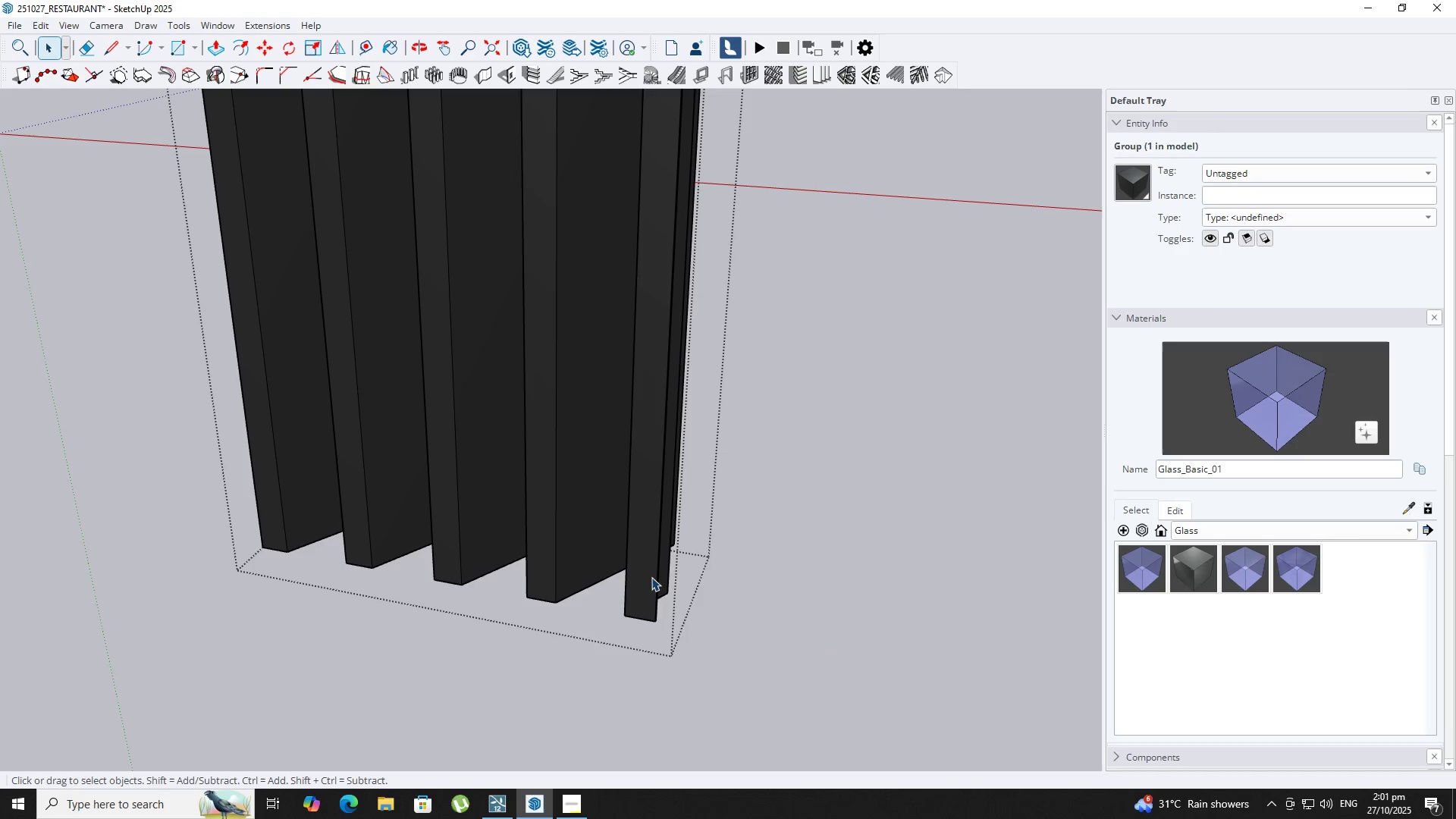 
triple_click([651, 577])
 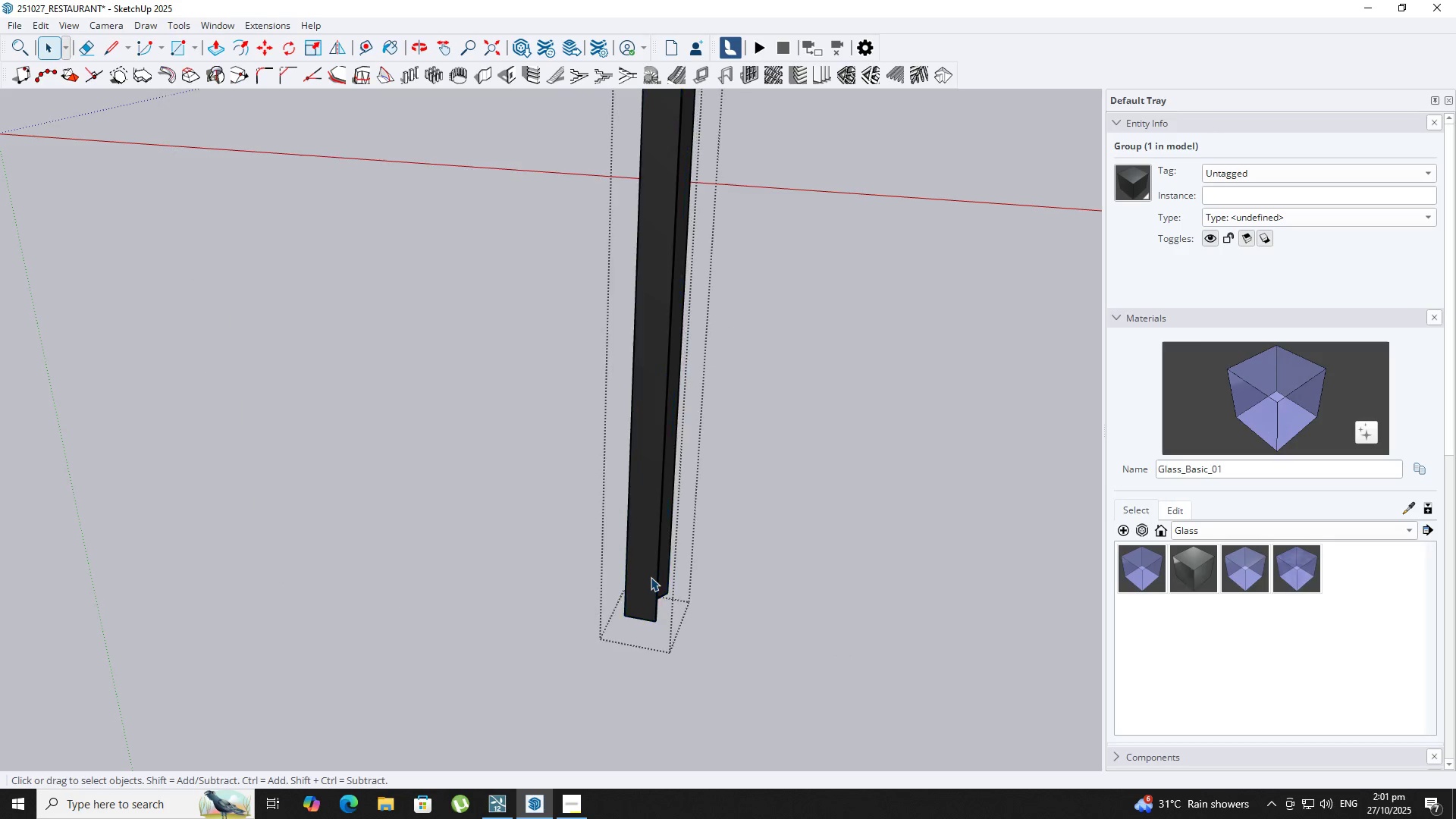 
triple_click([651, 577])
 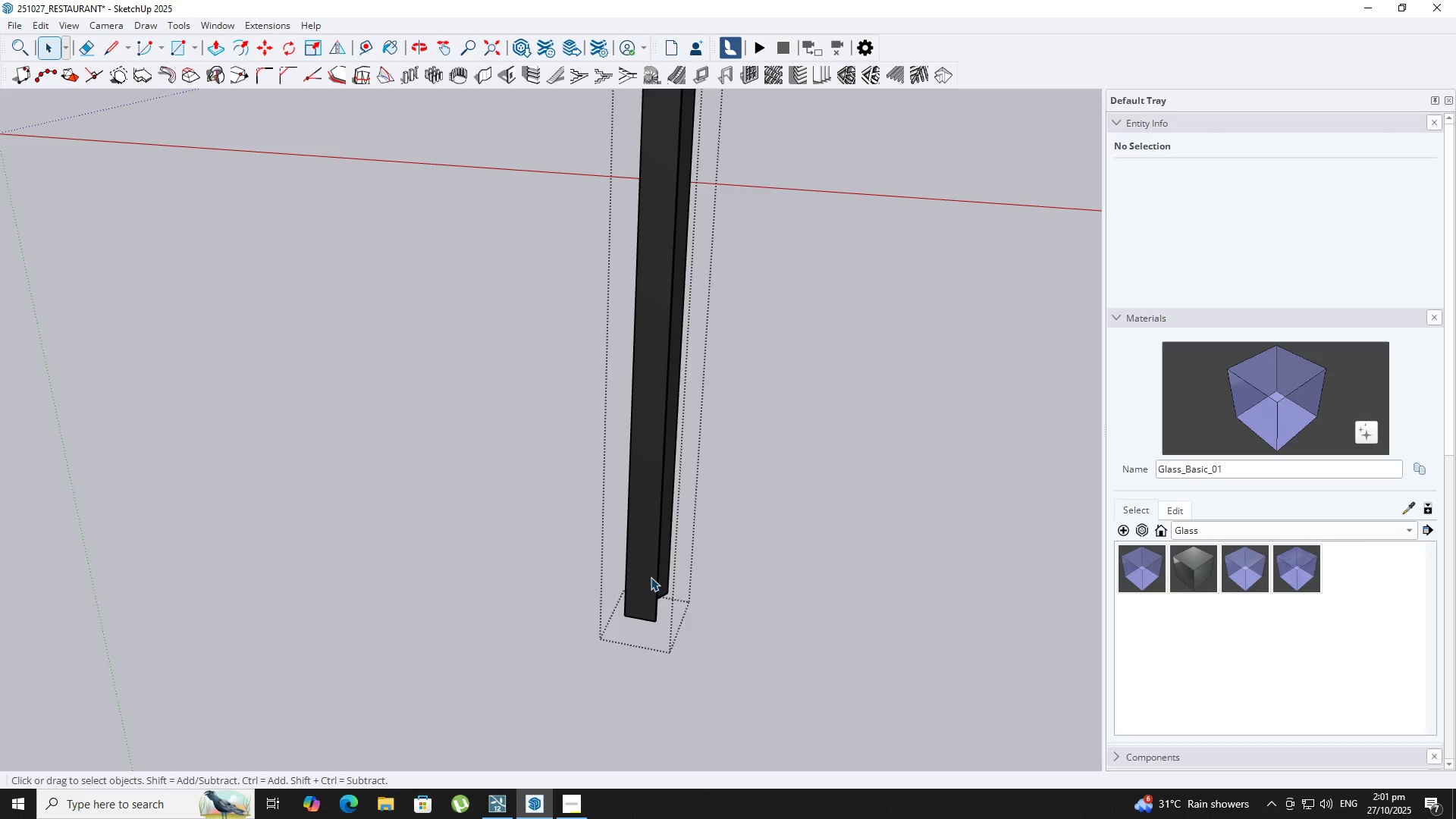 
key(Escape)
 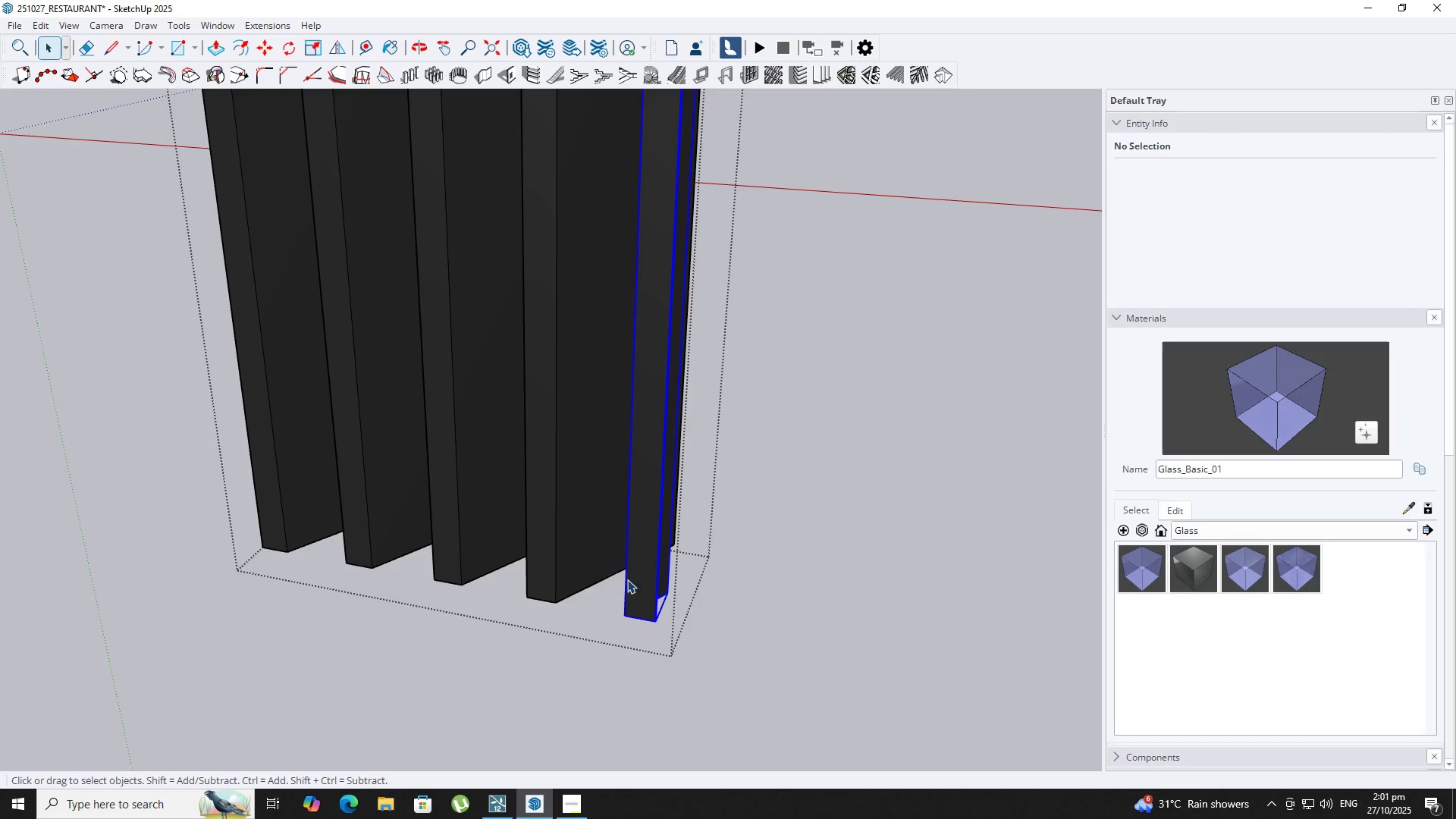 
key(Delete)
 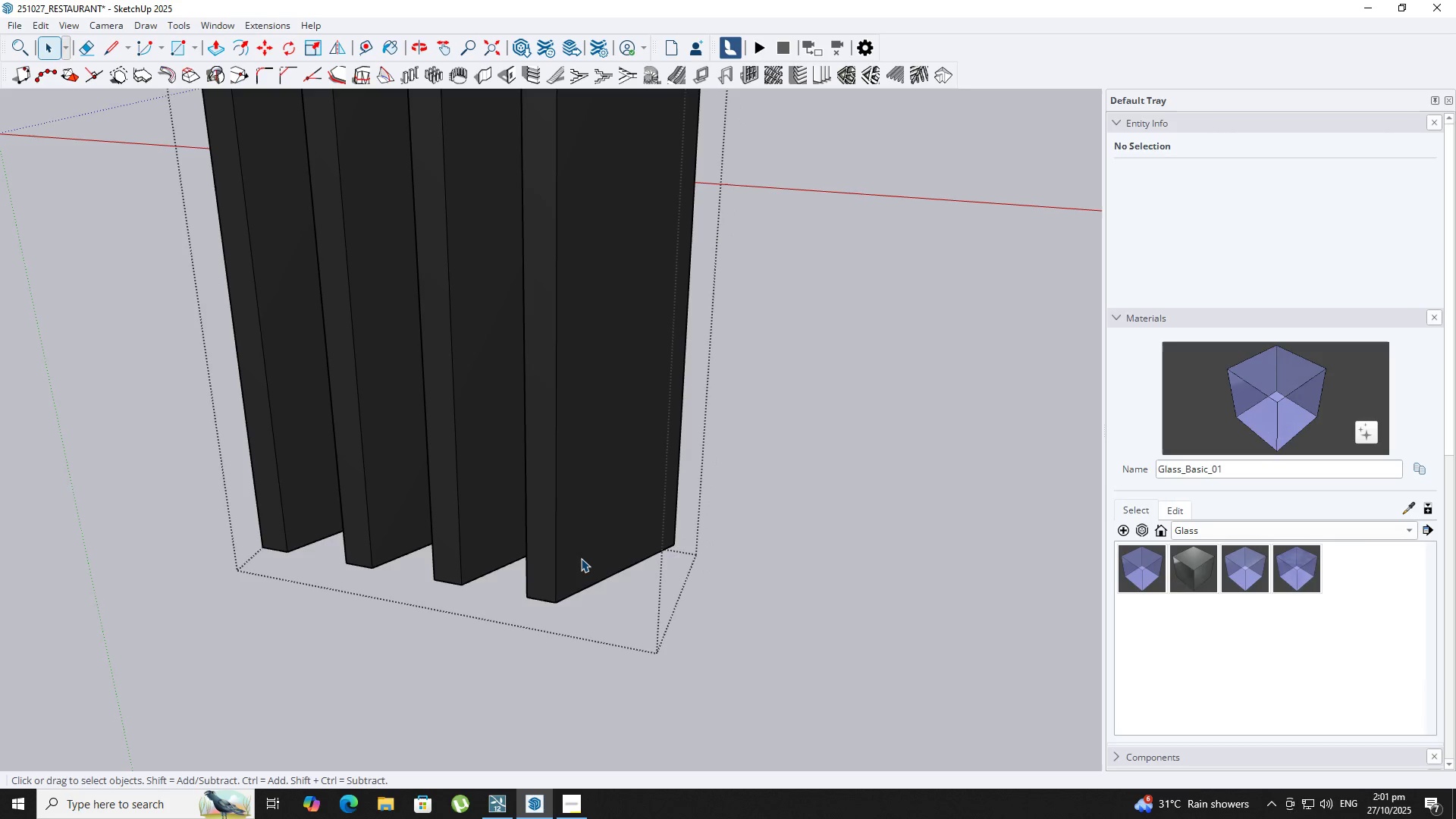 
left_click([581, 558])
 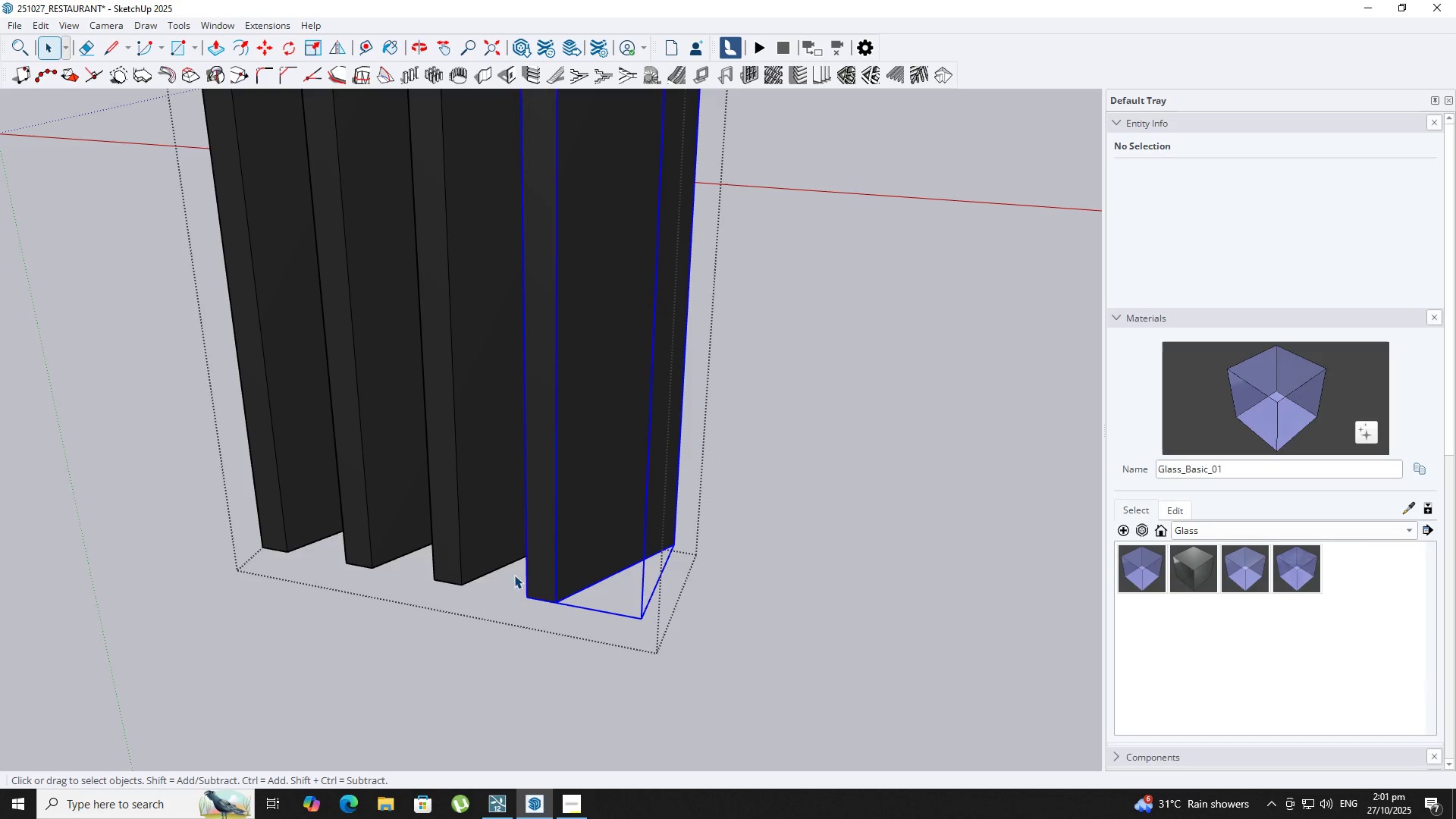 
key(M)
 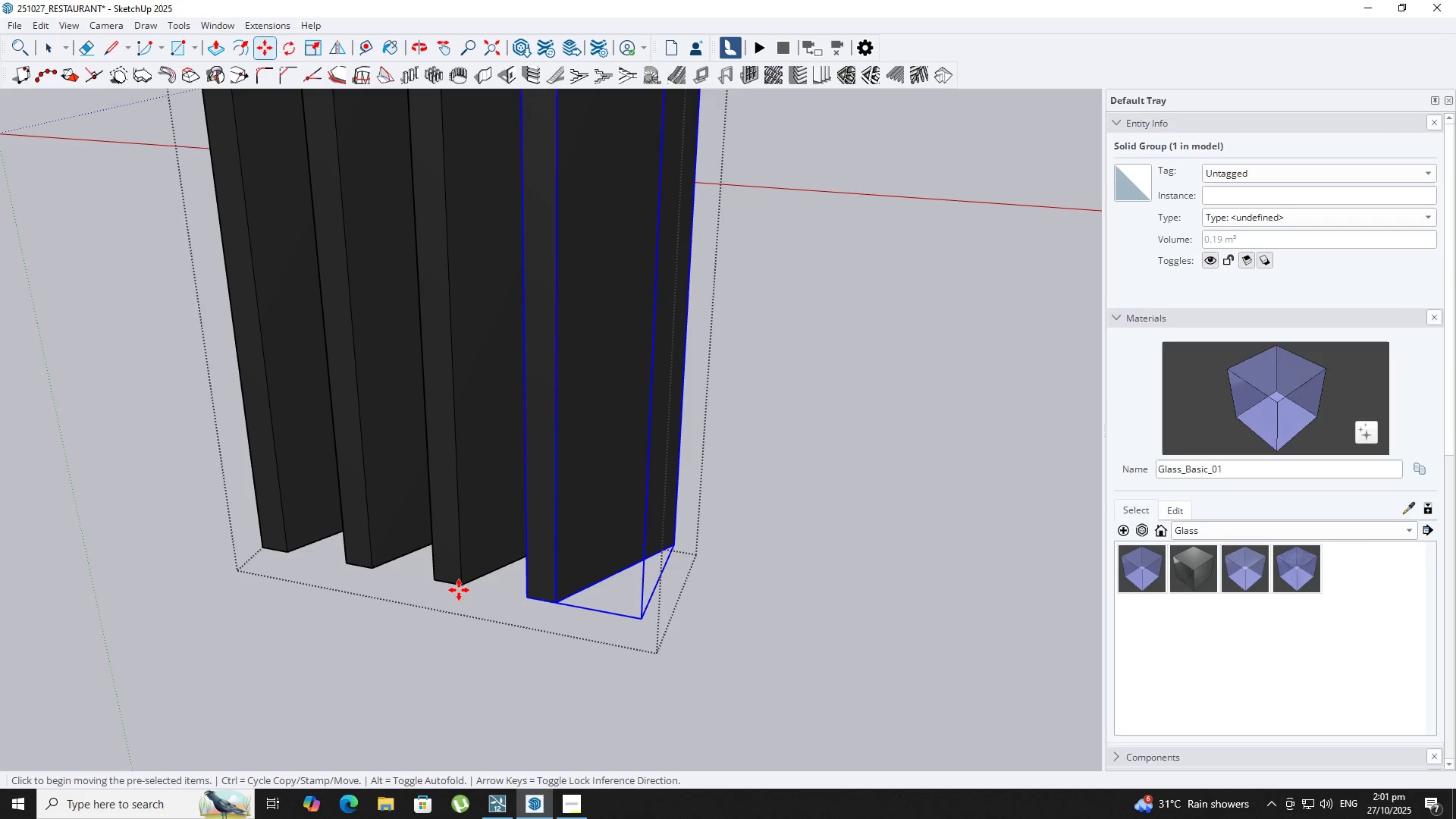 
left_click([459, 590])
 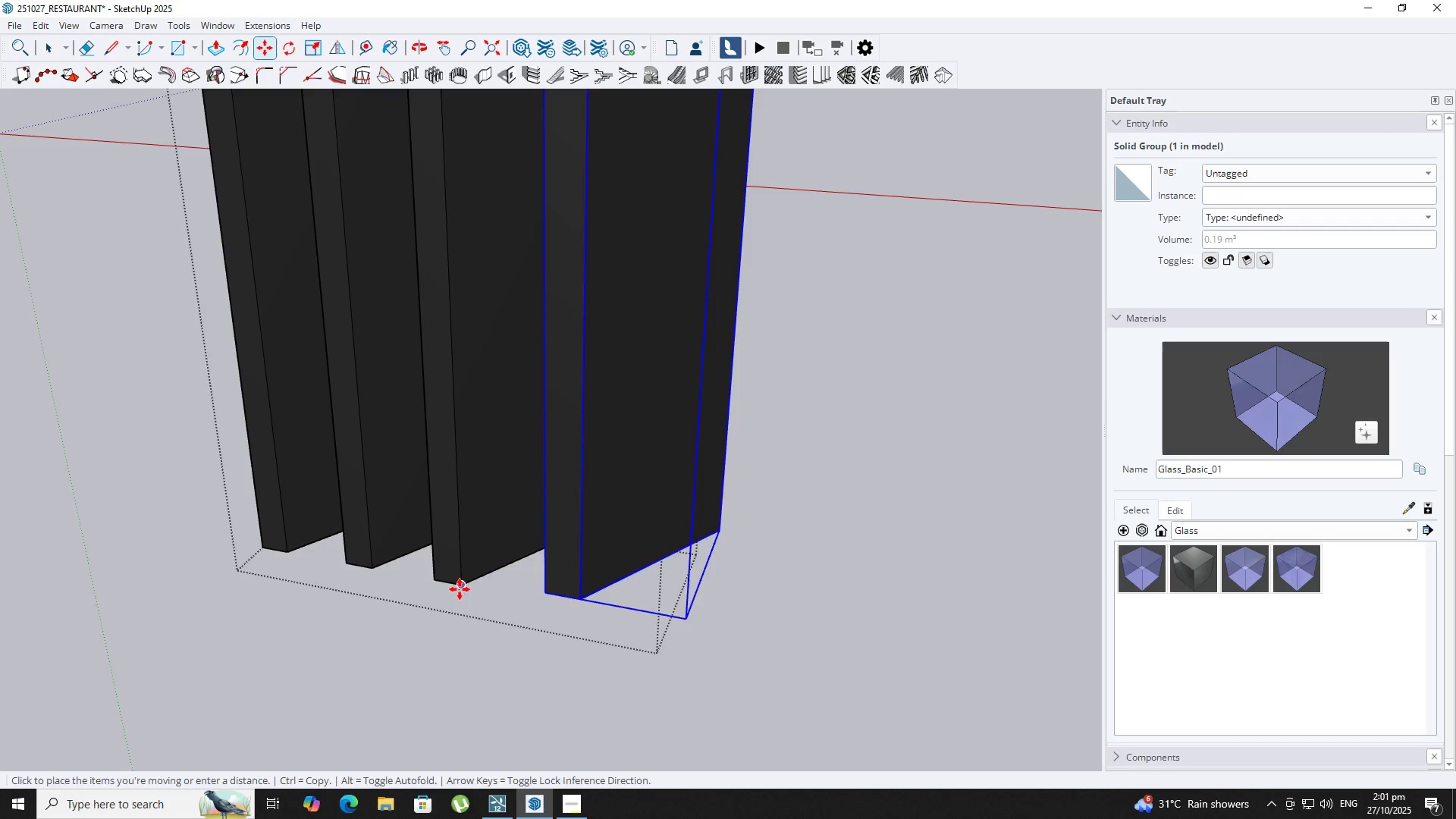 
key(Space)
 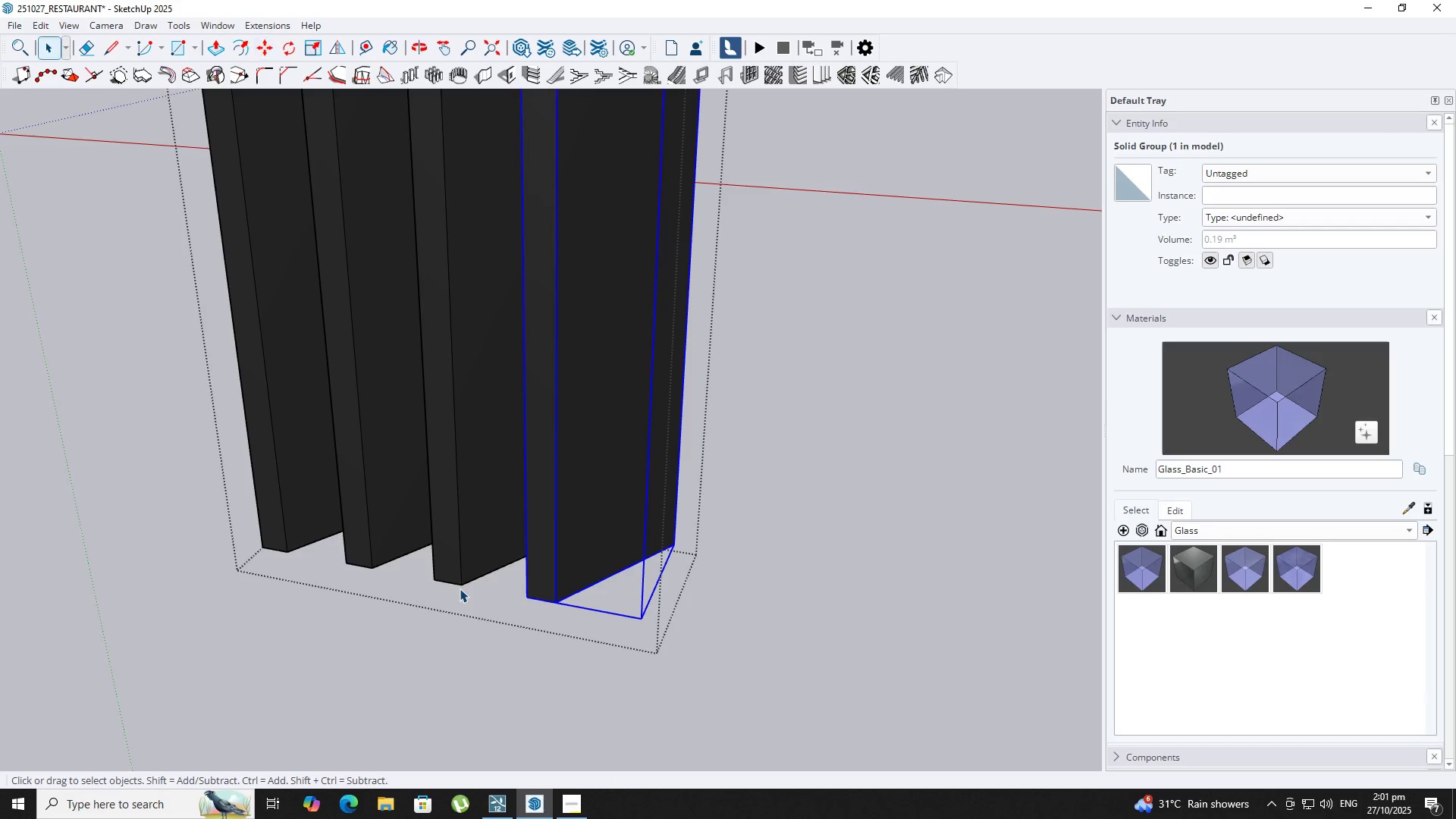 
key(M)
 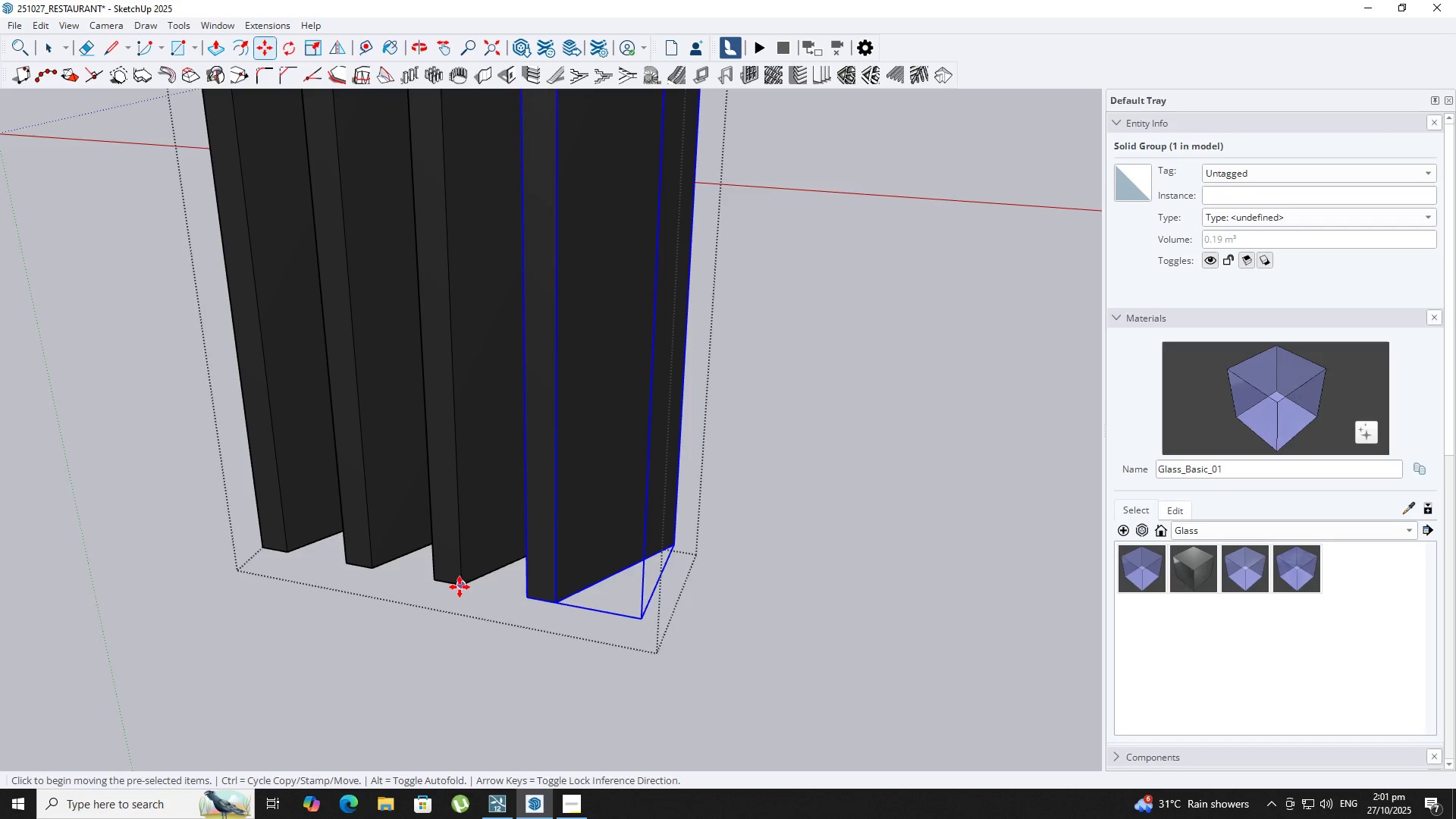 
key(Control+ControlLeft)
 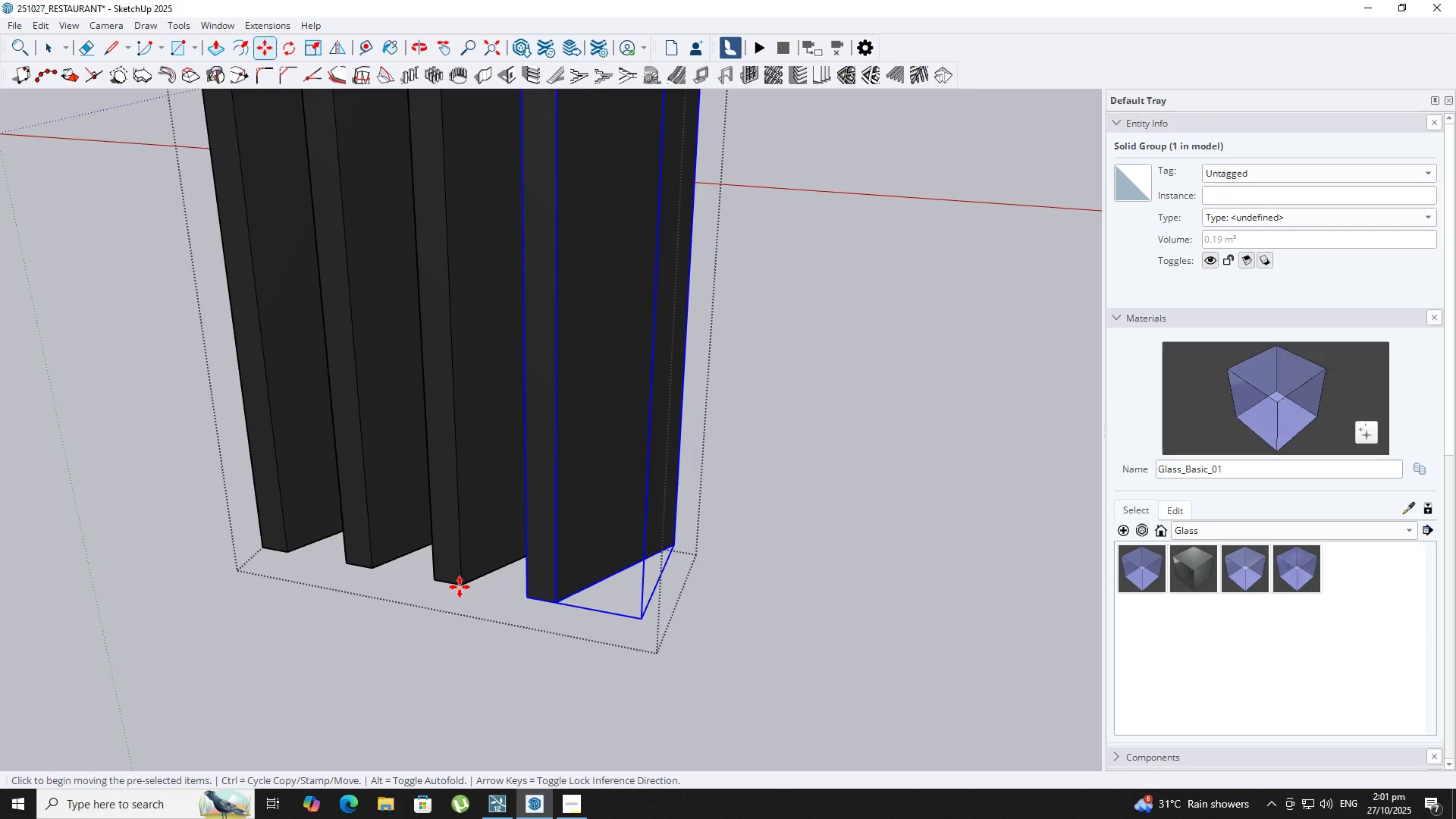 
left_click([460, 587])
 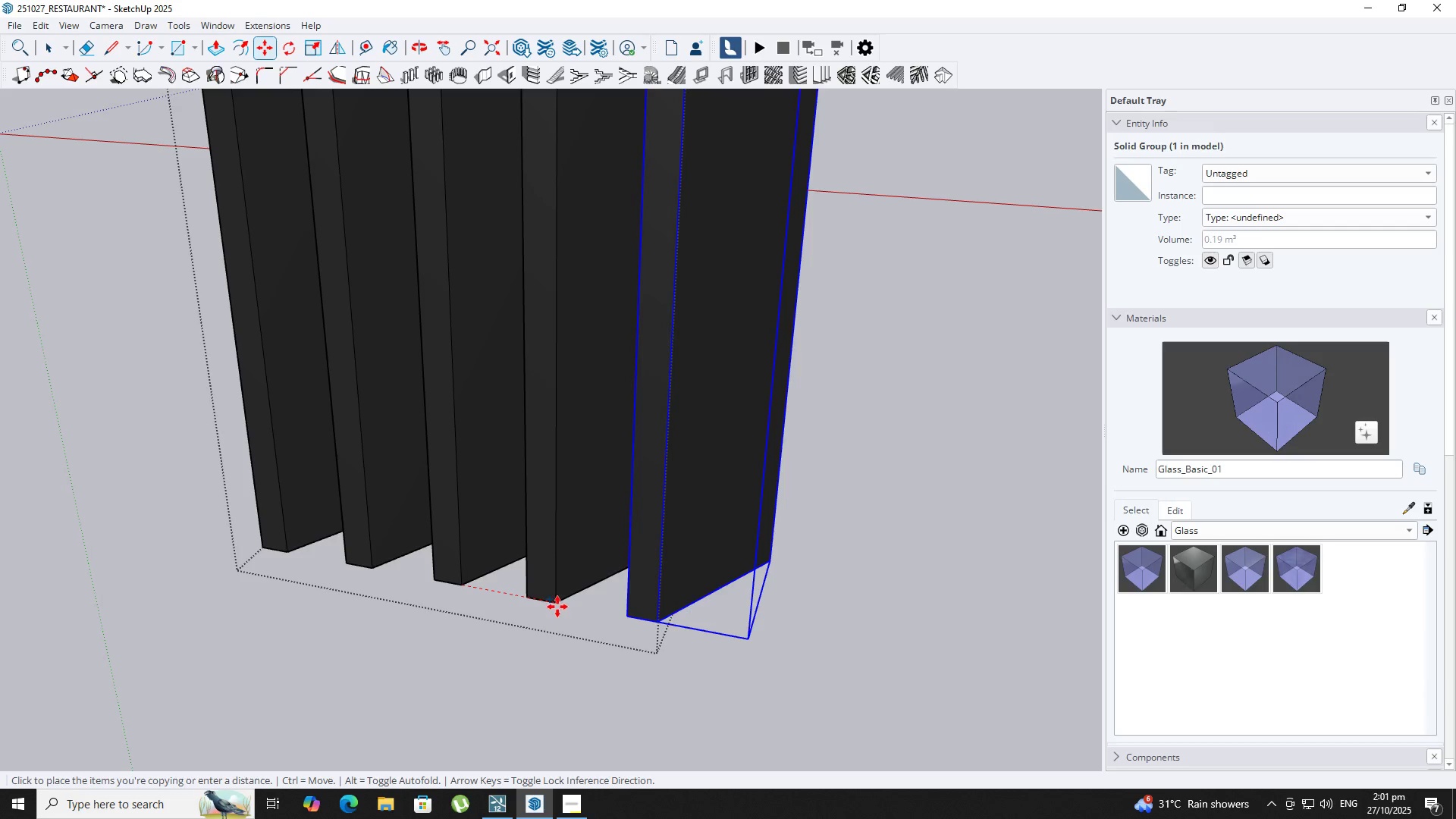 
left_click([558, 604])
 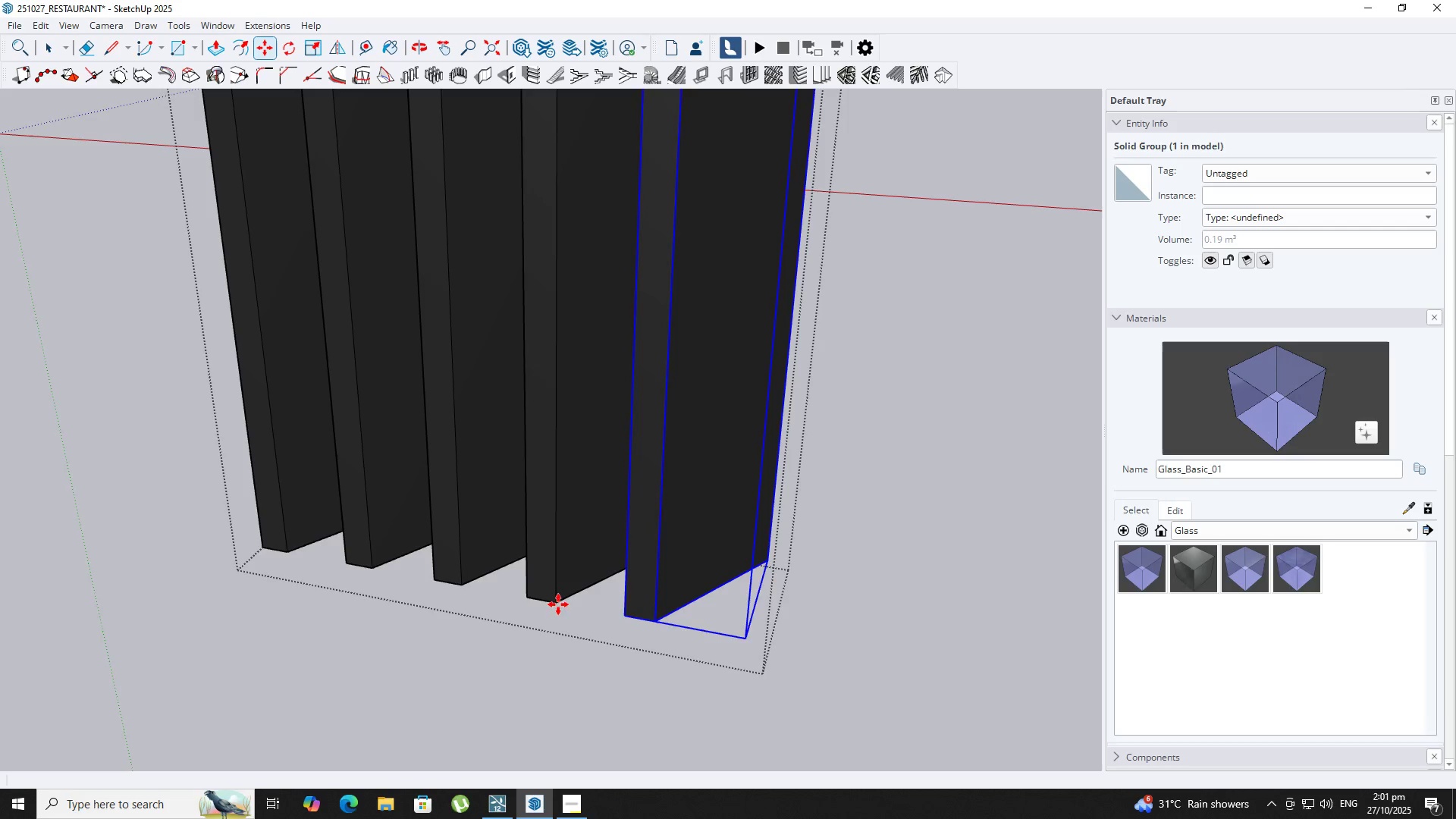 
key(Space)
 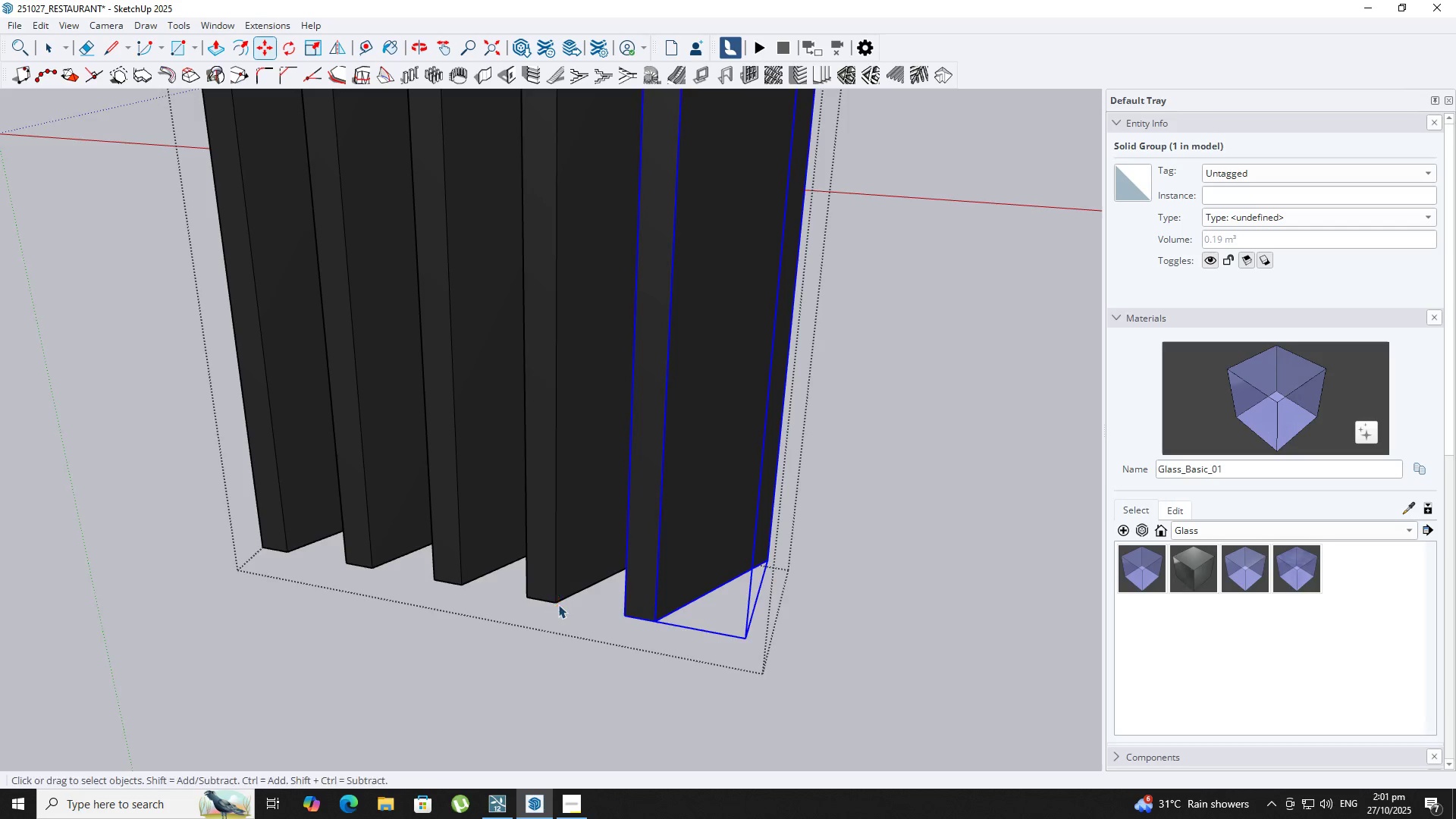 
key(Escape)
 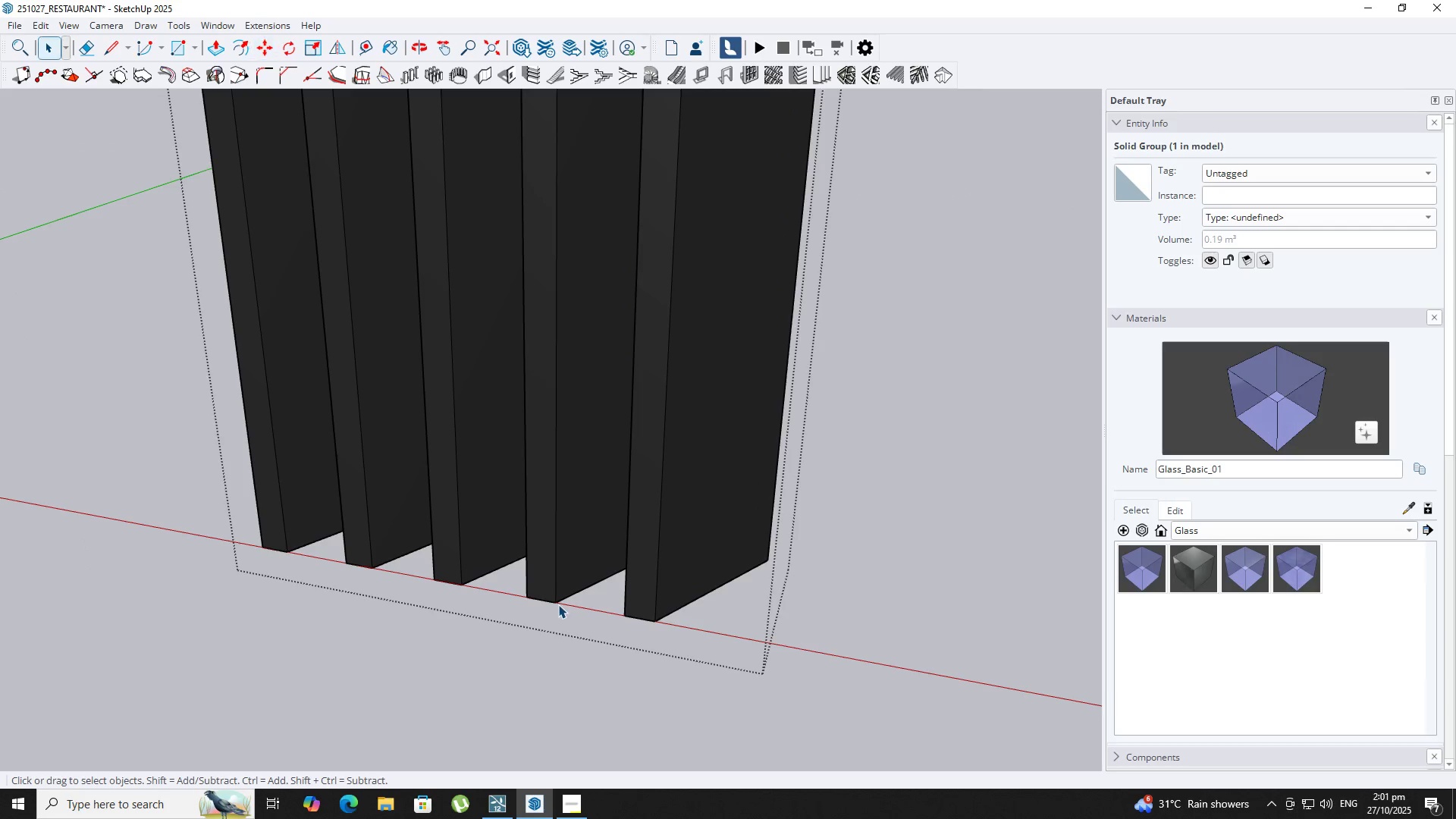 
key(Escape)
 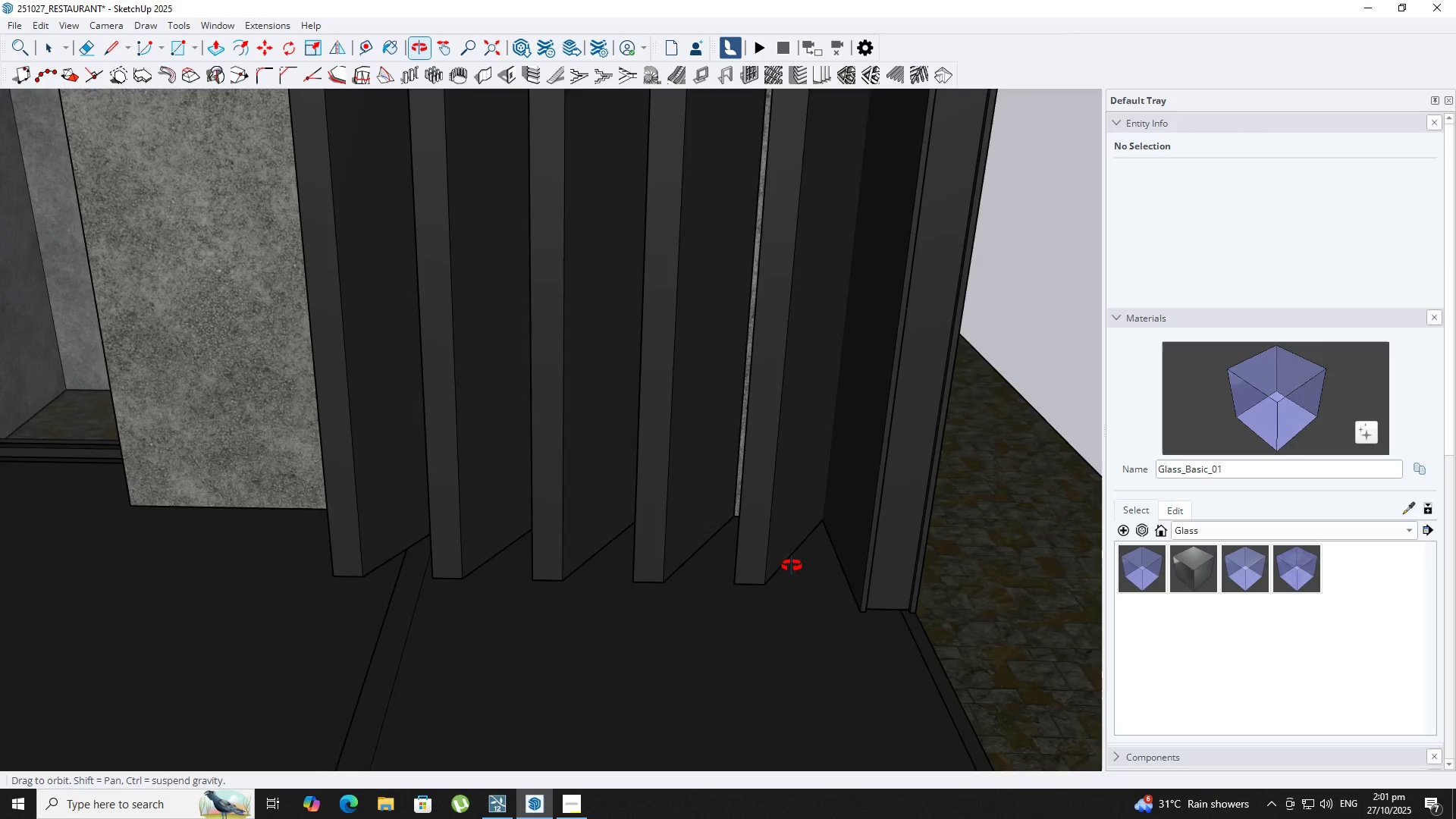 
scroll: coordinate [780, 562], scroll_direction: down, amount: 13.0
 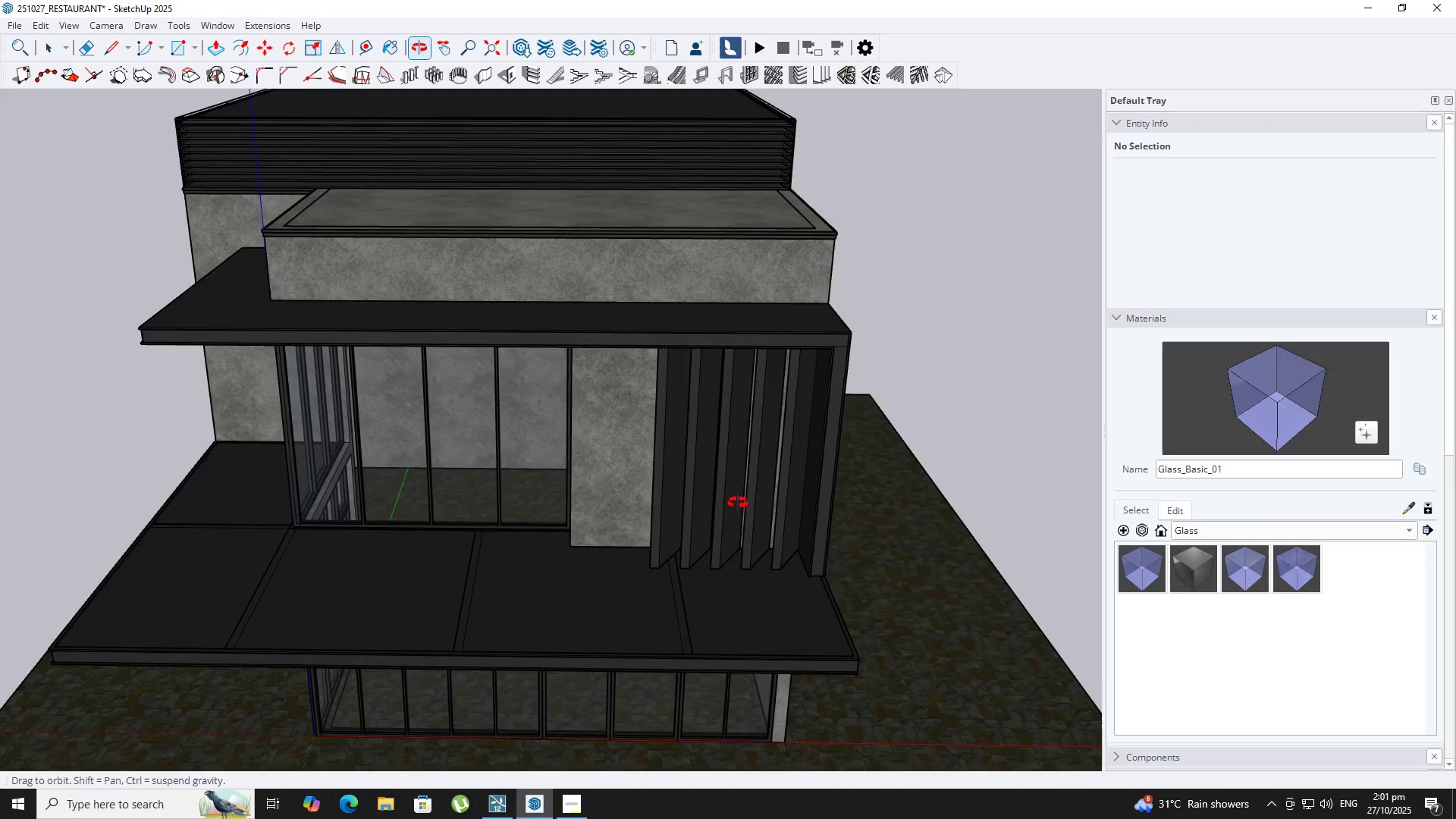 
key(Space)
 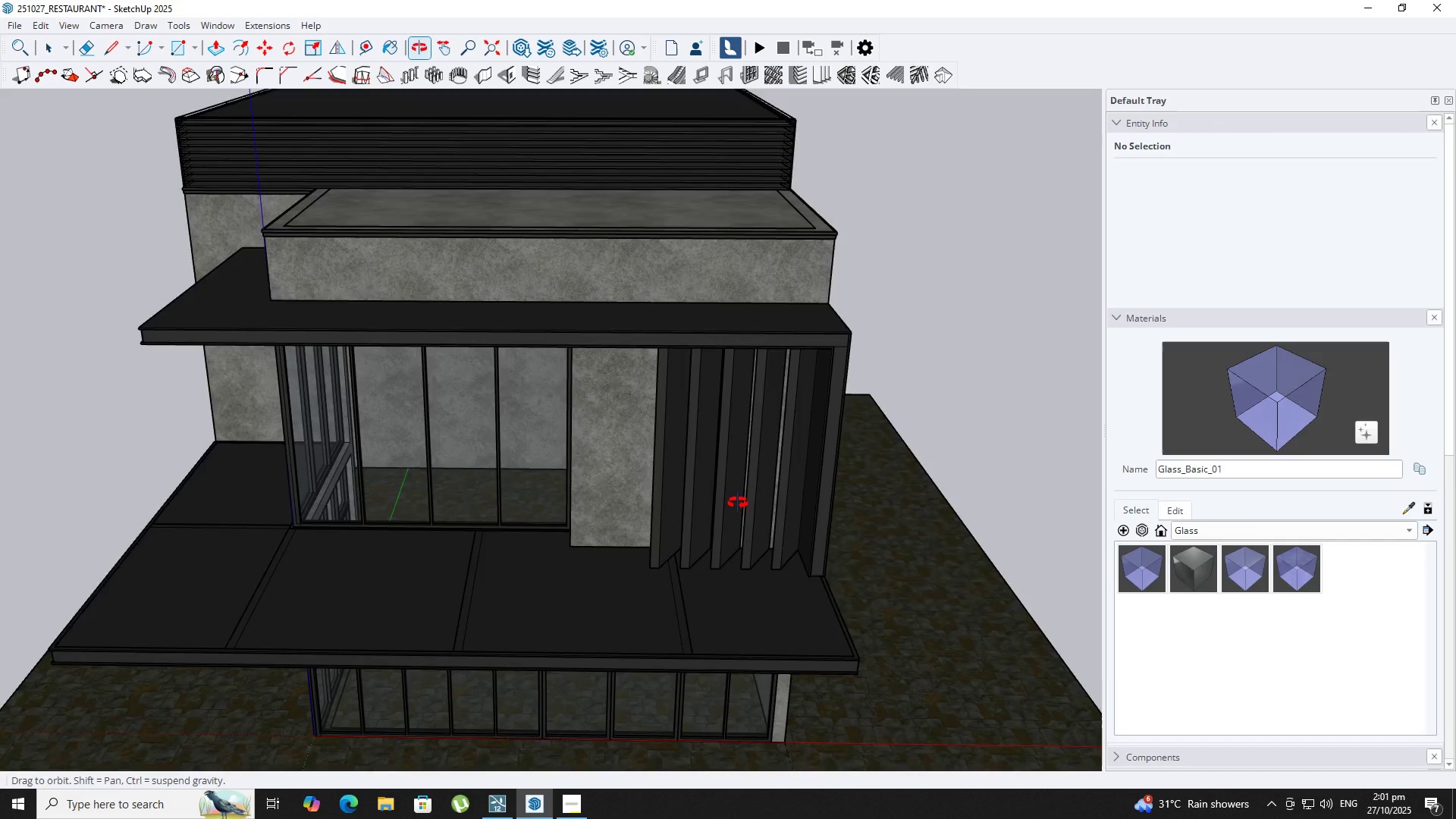 
scroll: coordinate [662, 494], scroll_direction: down, amount: 6.0
 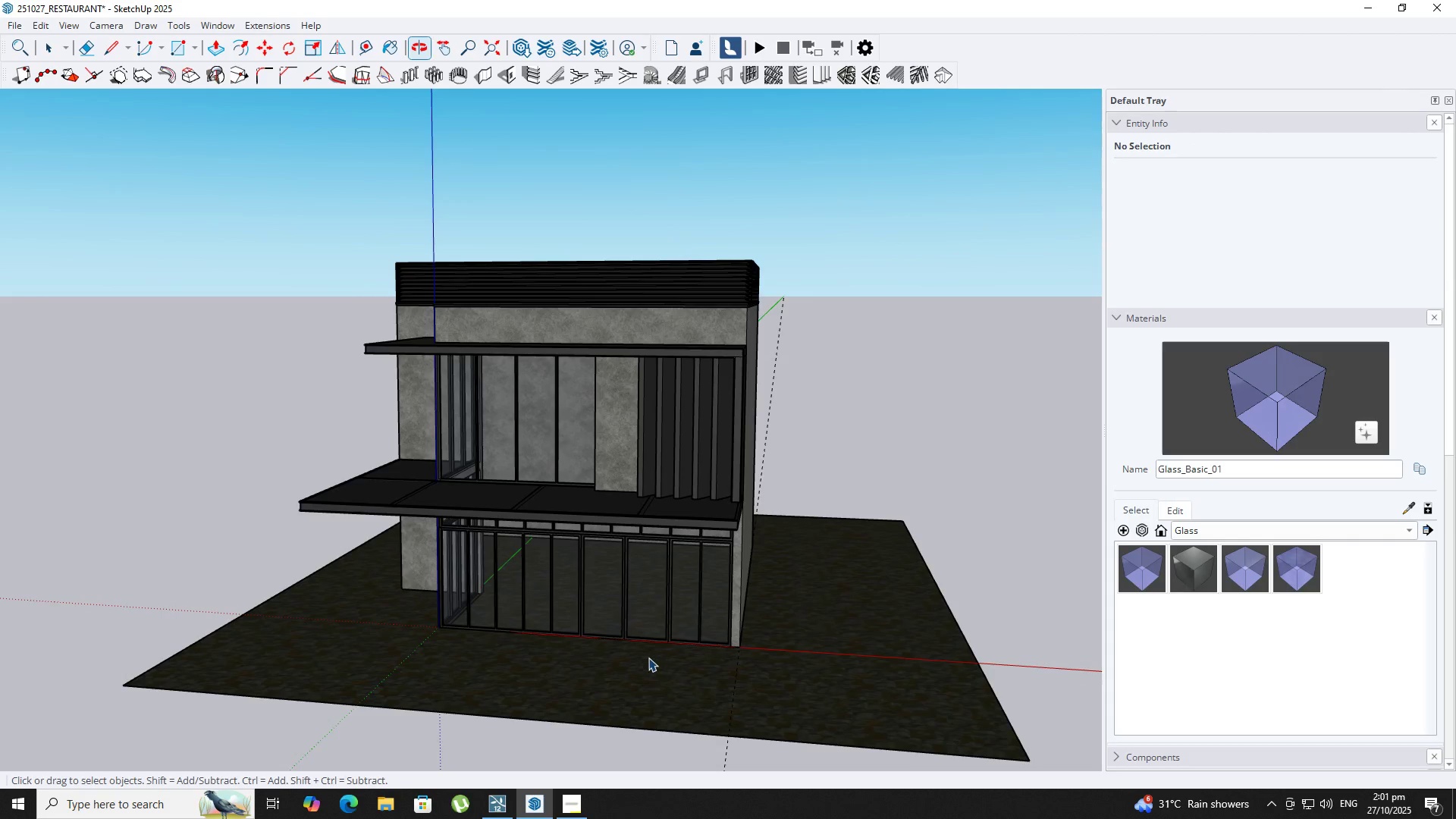 
scroll: coordinate [128, 607], scroll_direction: up, amount: 3.0
 